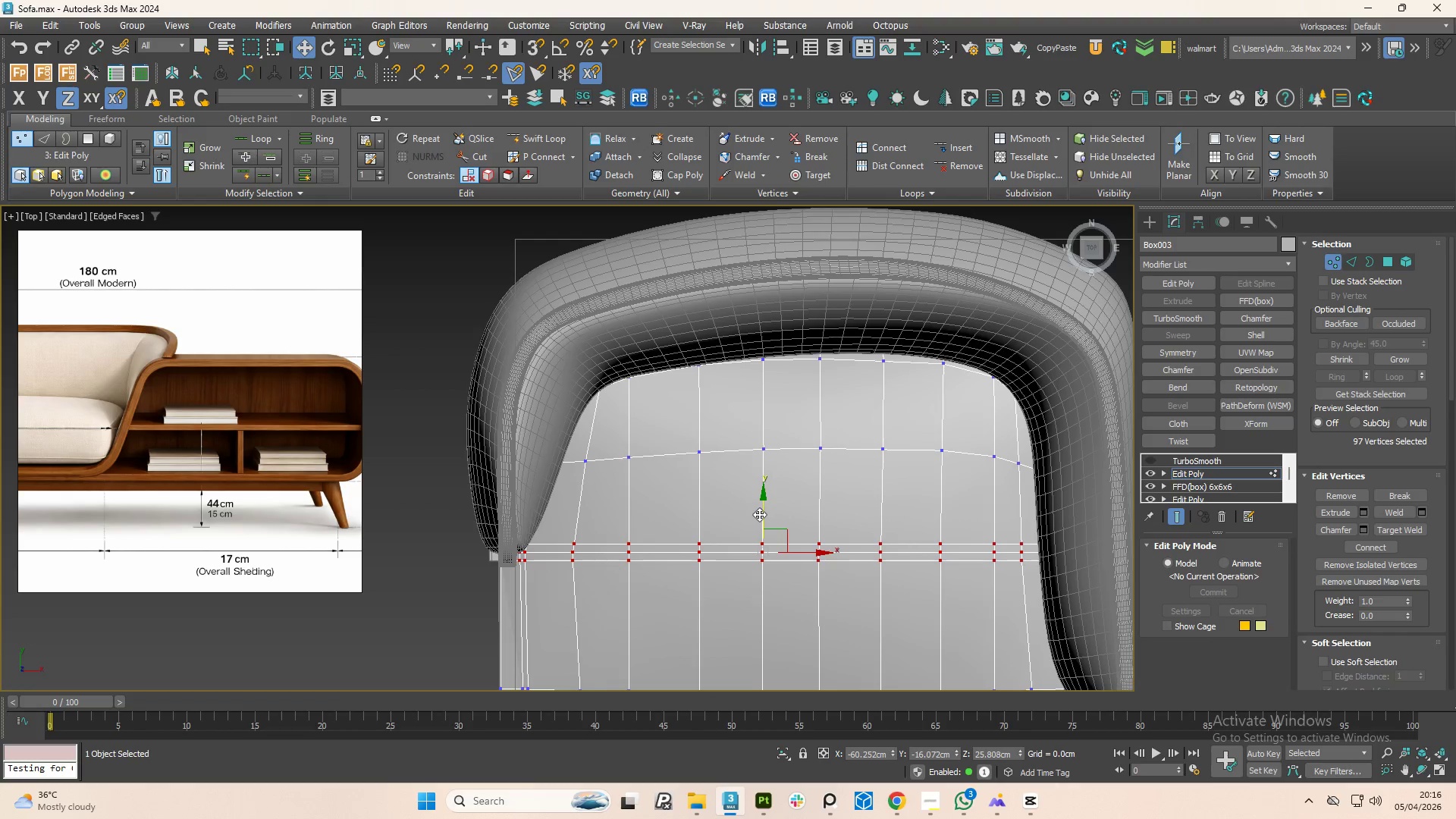 
left_click_drag(start_coordinate=[759, 514], to_coordinate=[772, 526])
 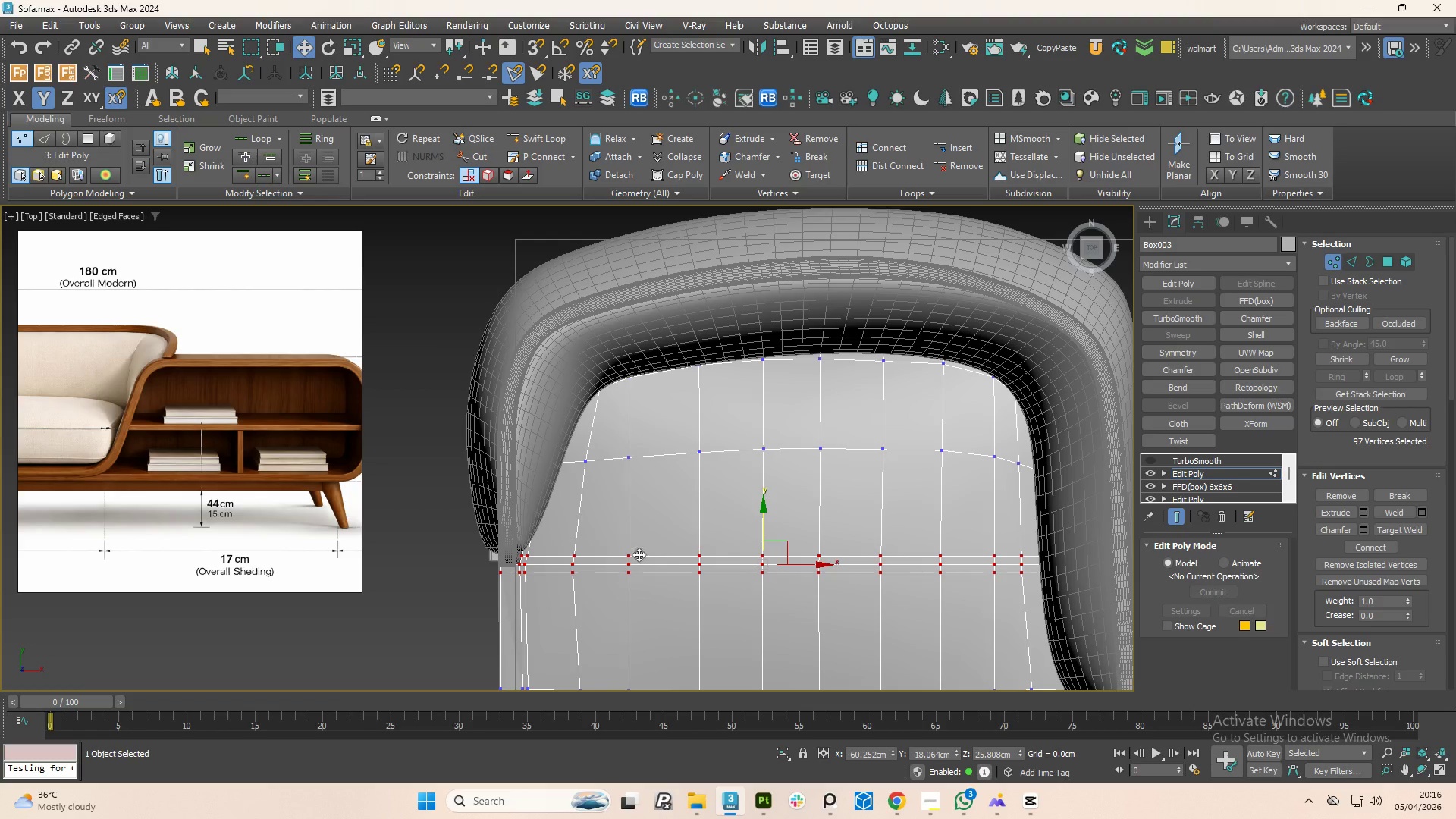 
hold_key(key=AltLeft, duration=1.2)
 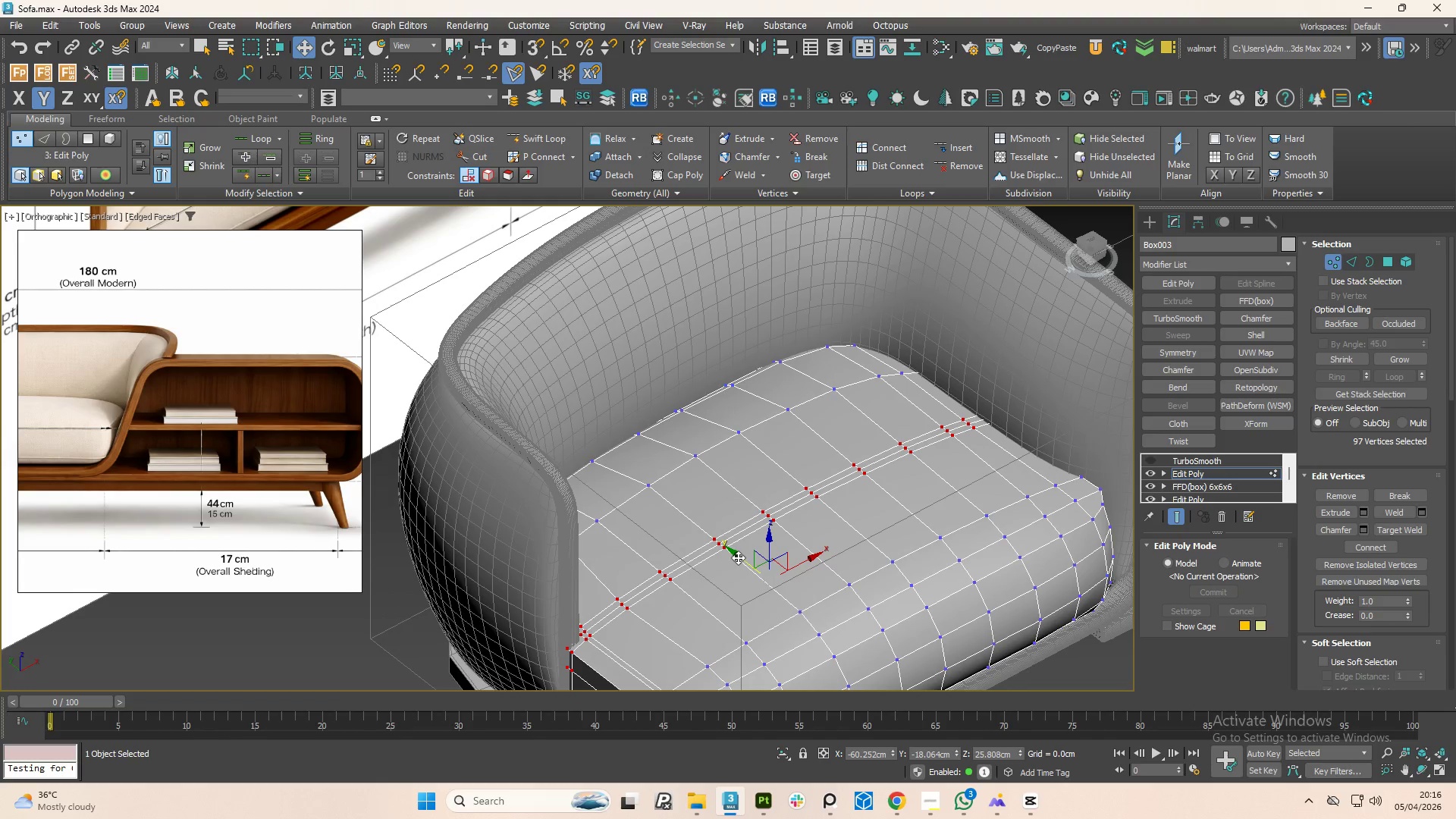 
hold_key(key=AltLeft, duration=8.52)
left_click_drag(start_coordinate=[738, 557], to_coordinate=[743, 559])
 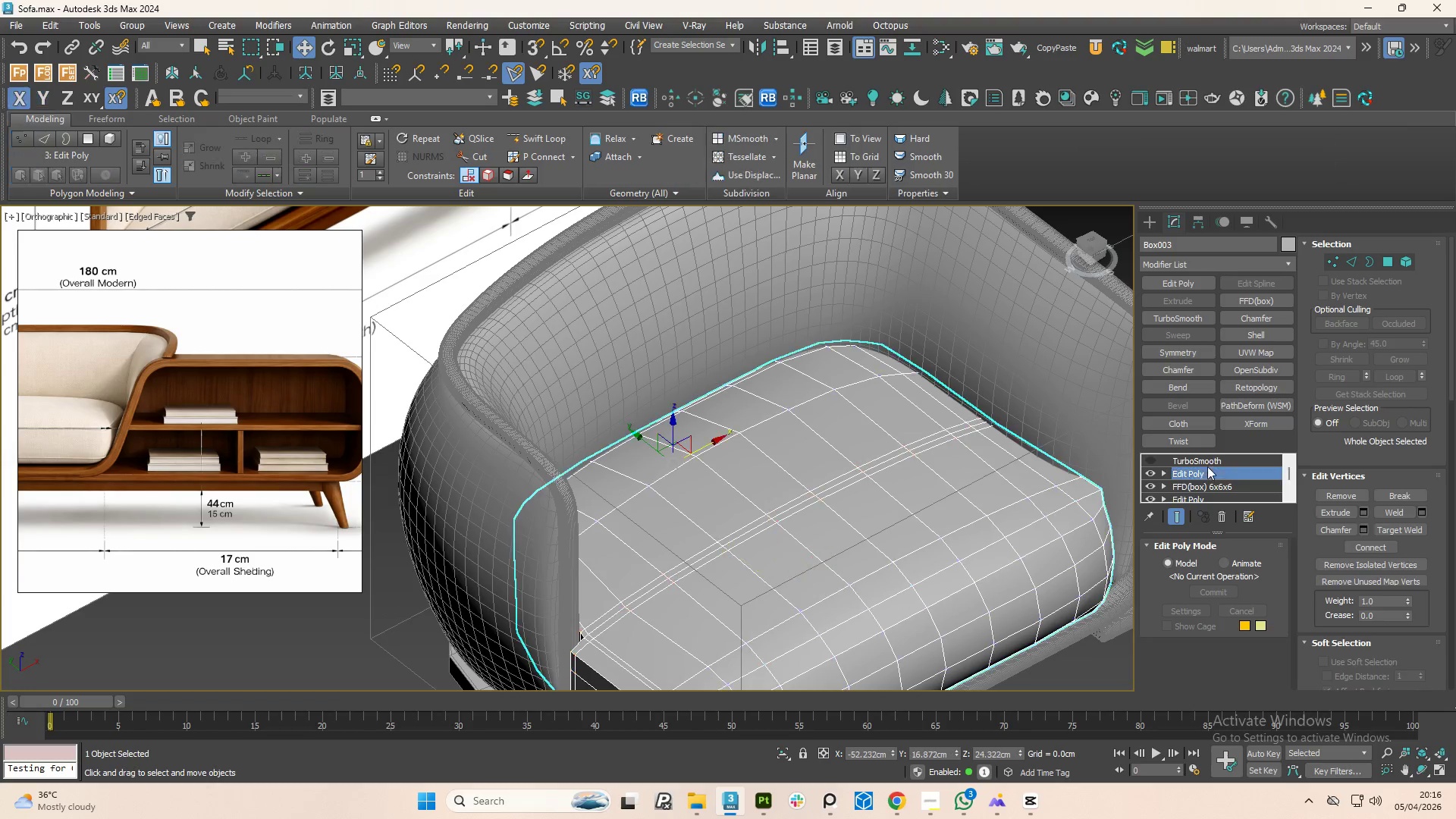 
left_click([1154, 458])
 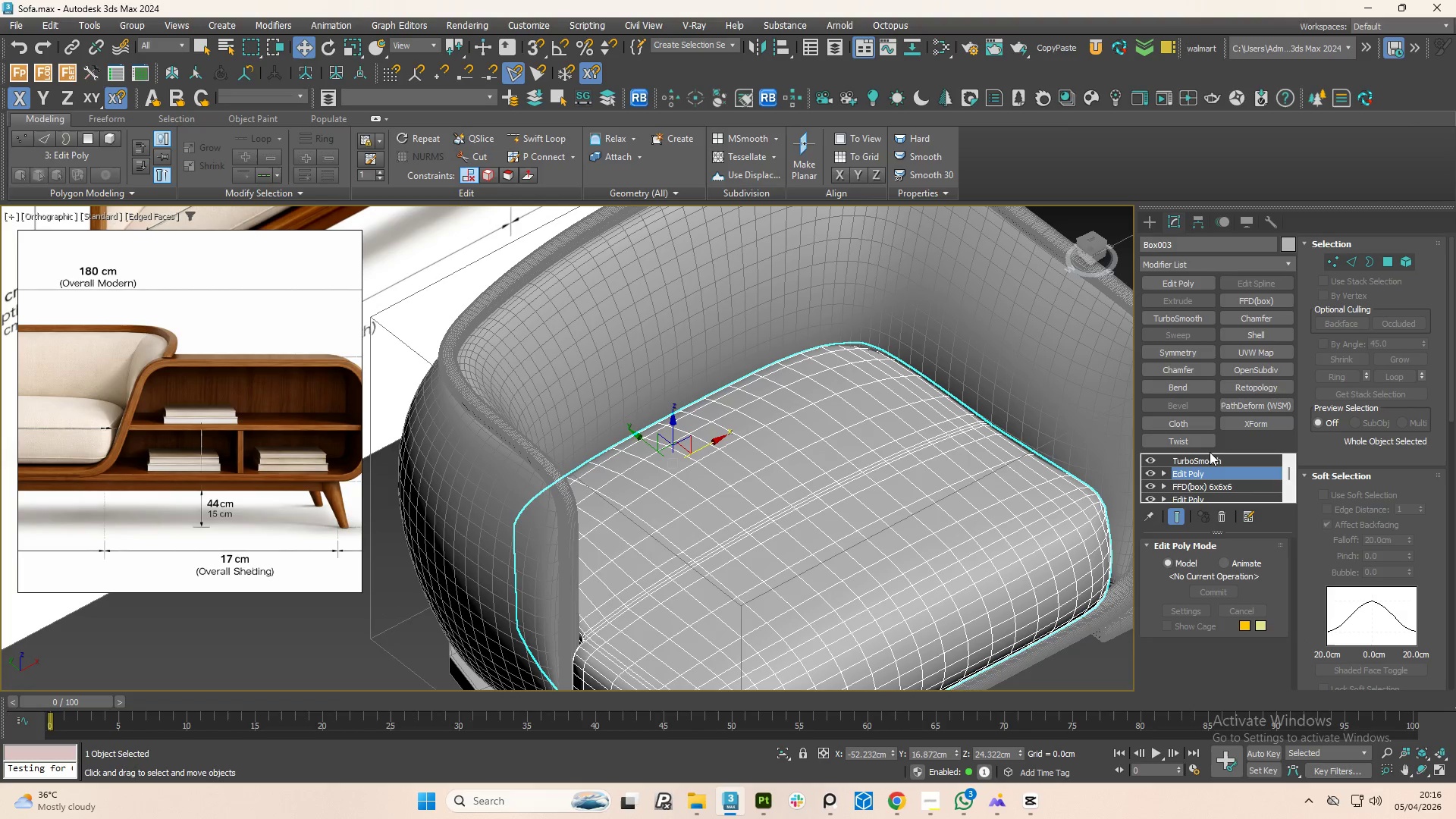 
left_click([1207, 459])
 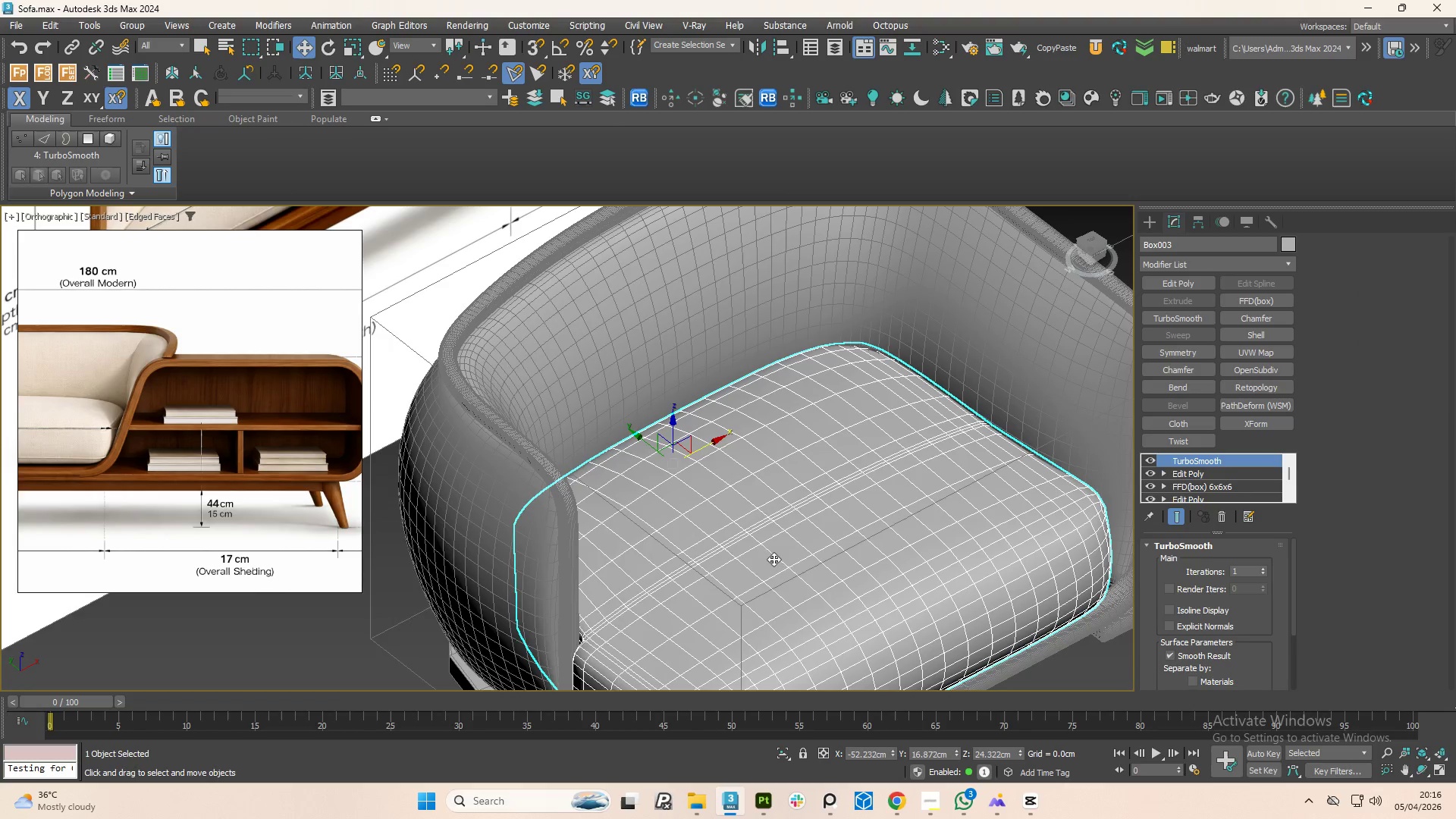 
hold_key(key=AltLeft, duration=0.83)
 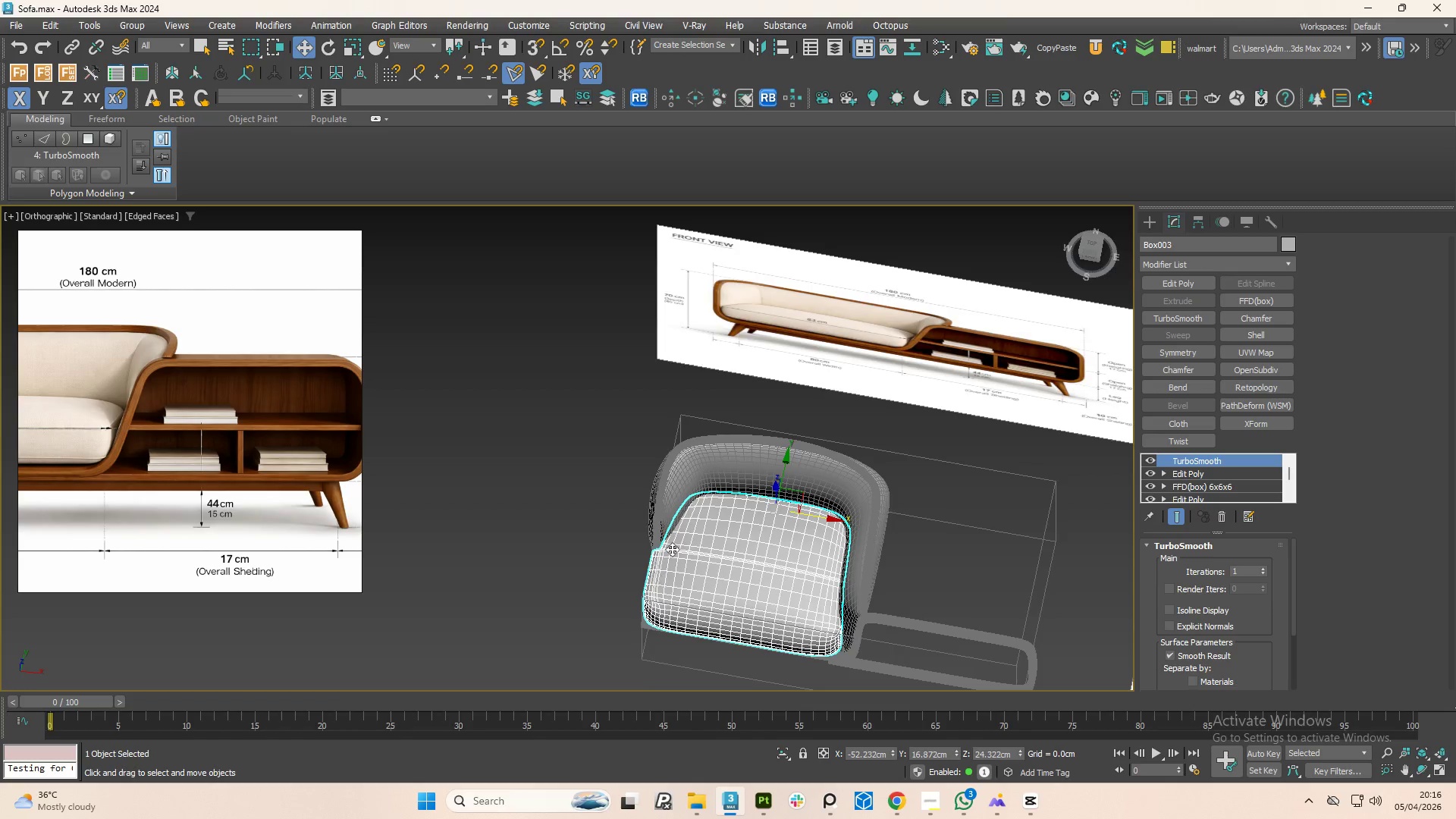 
scroll: coordinate [734, 575], scroll_direction: down, amount: 3.0
 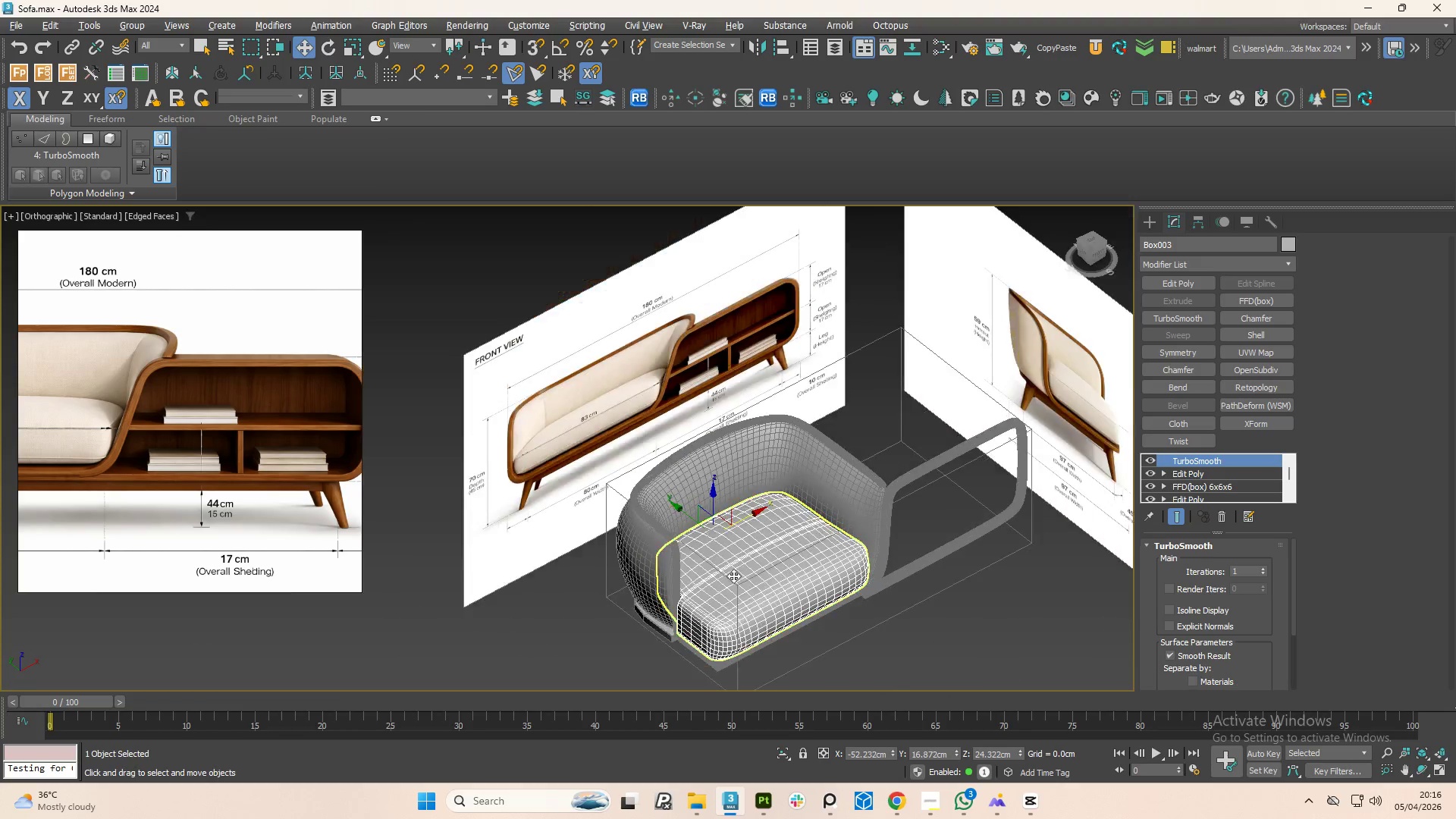 
hold_key(key=AltLeft, duration=0.95)
 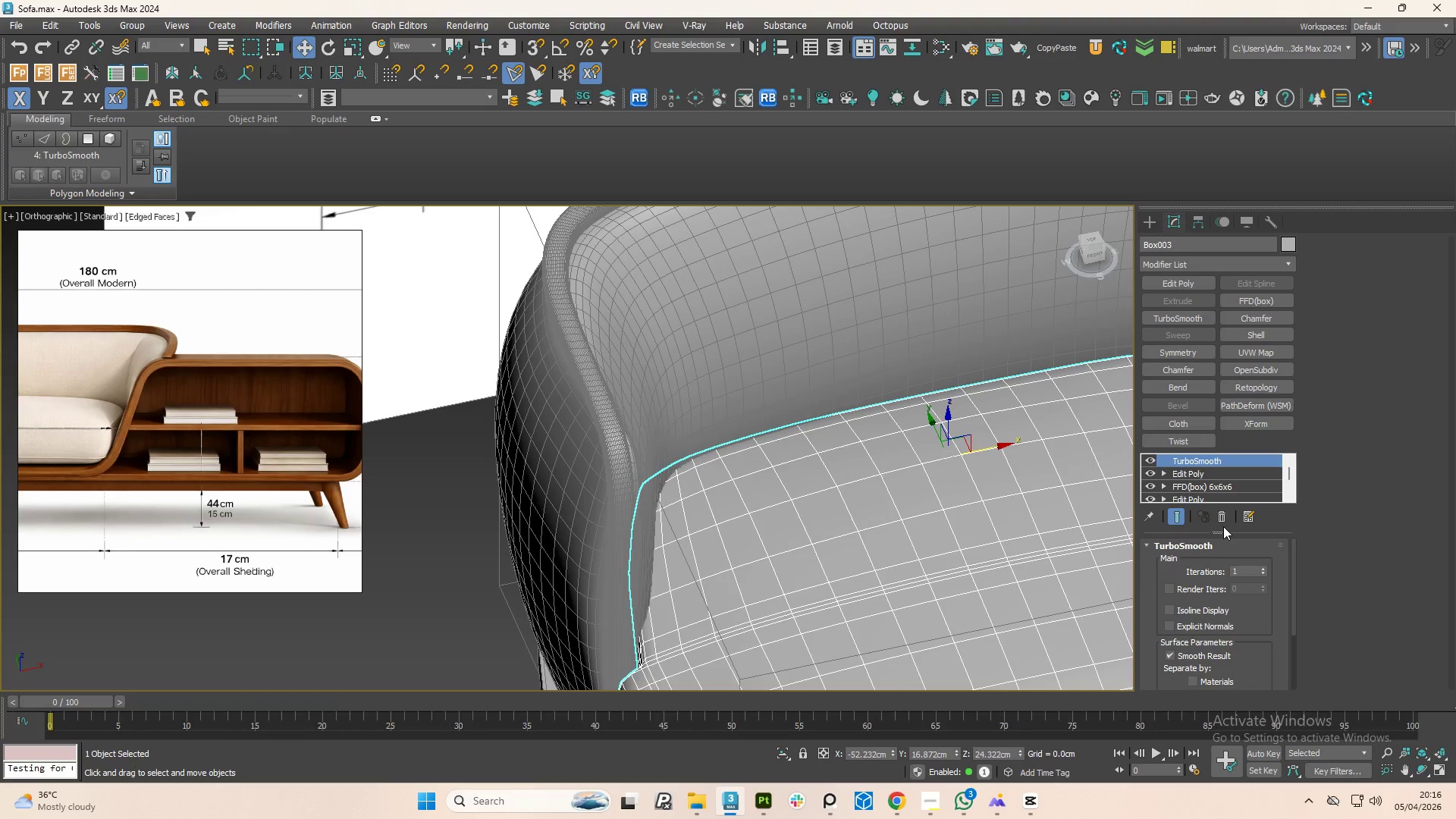 
scroll: coordinate [678, 536], scroll_direction: up, amount: 4.0
 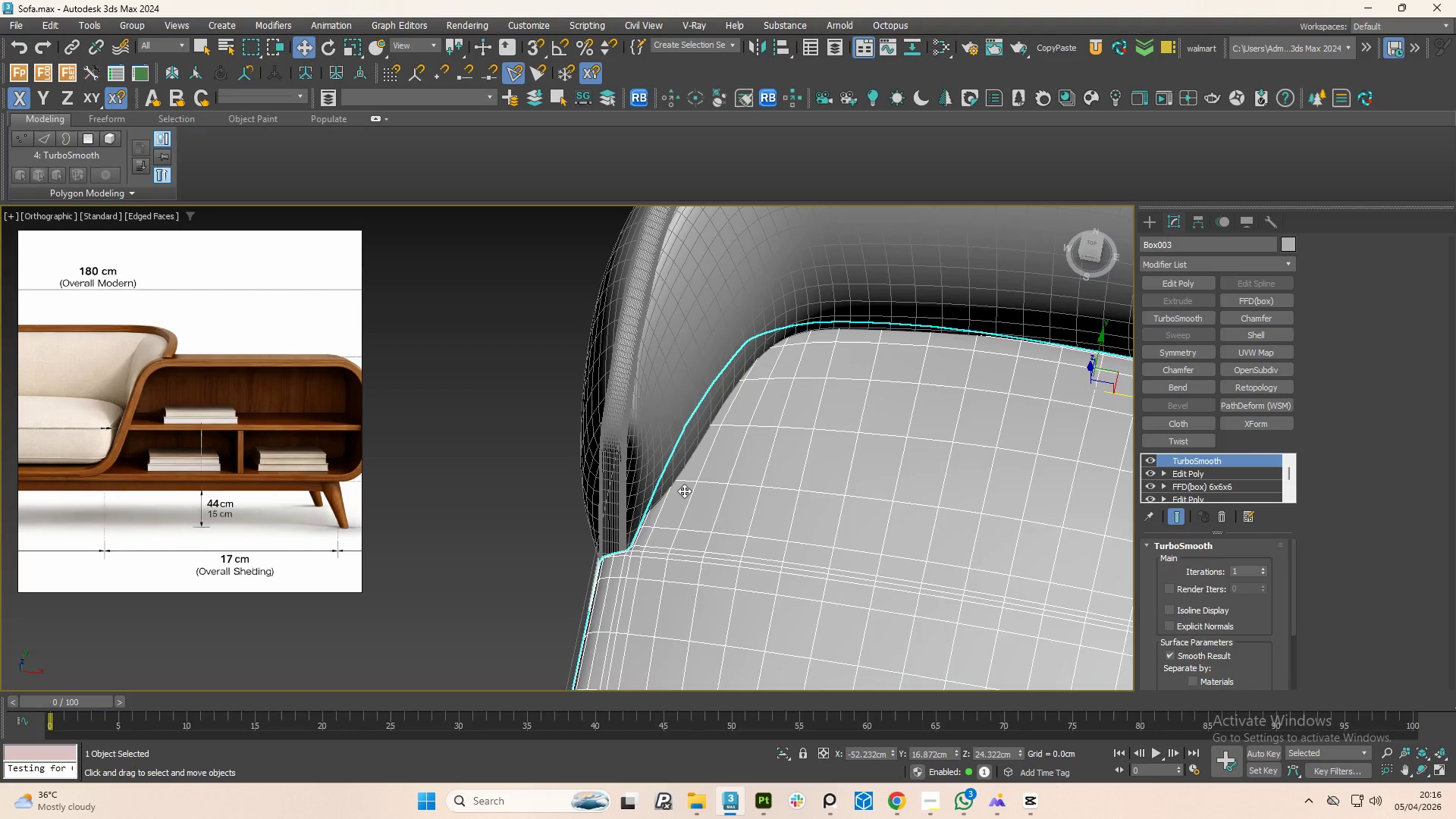 
left_click([1223, 521])
 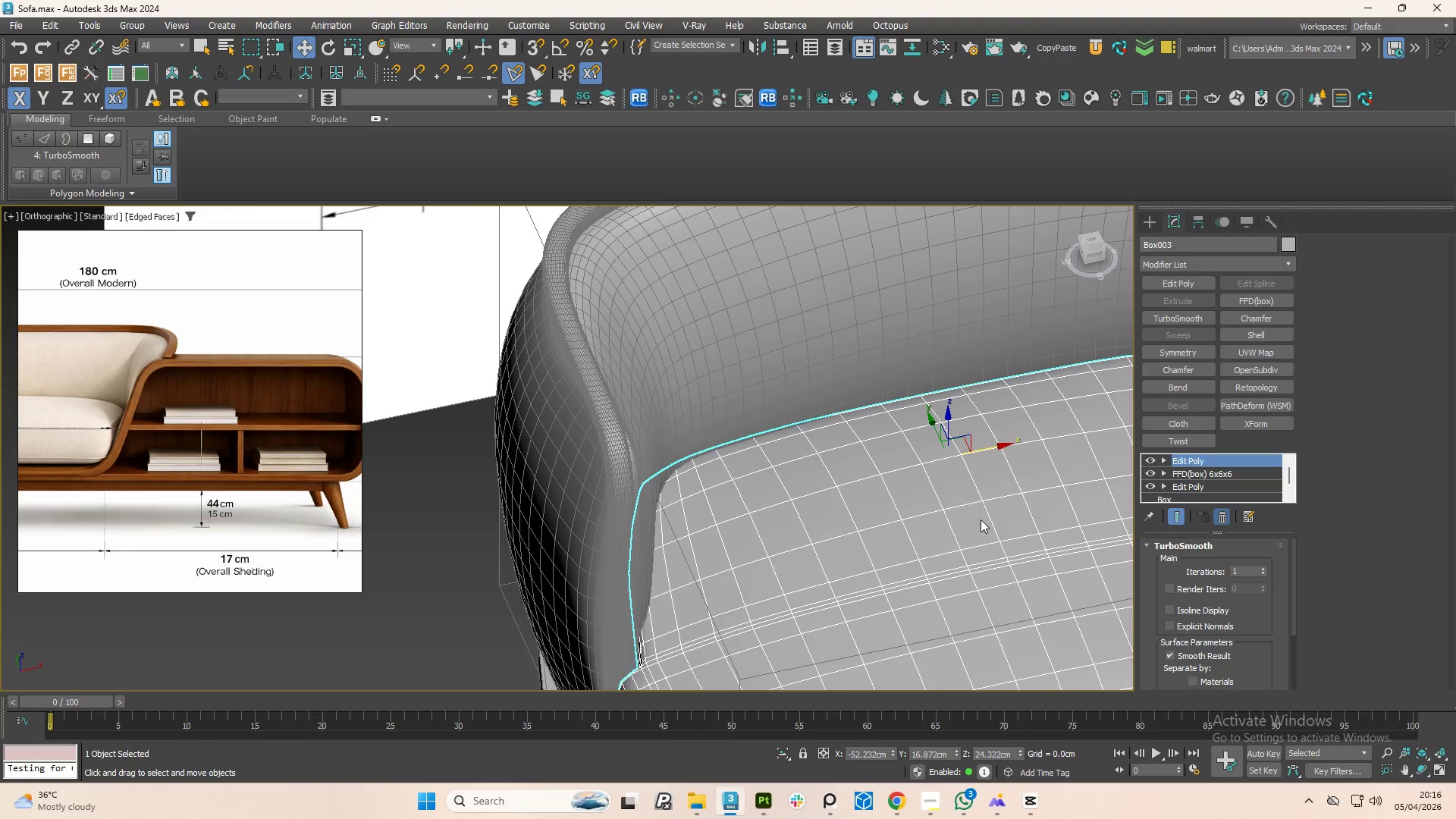 
hold_key(key=AltLeft, duration=0.81)
 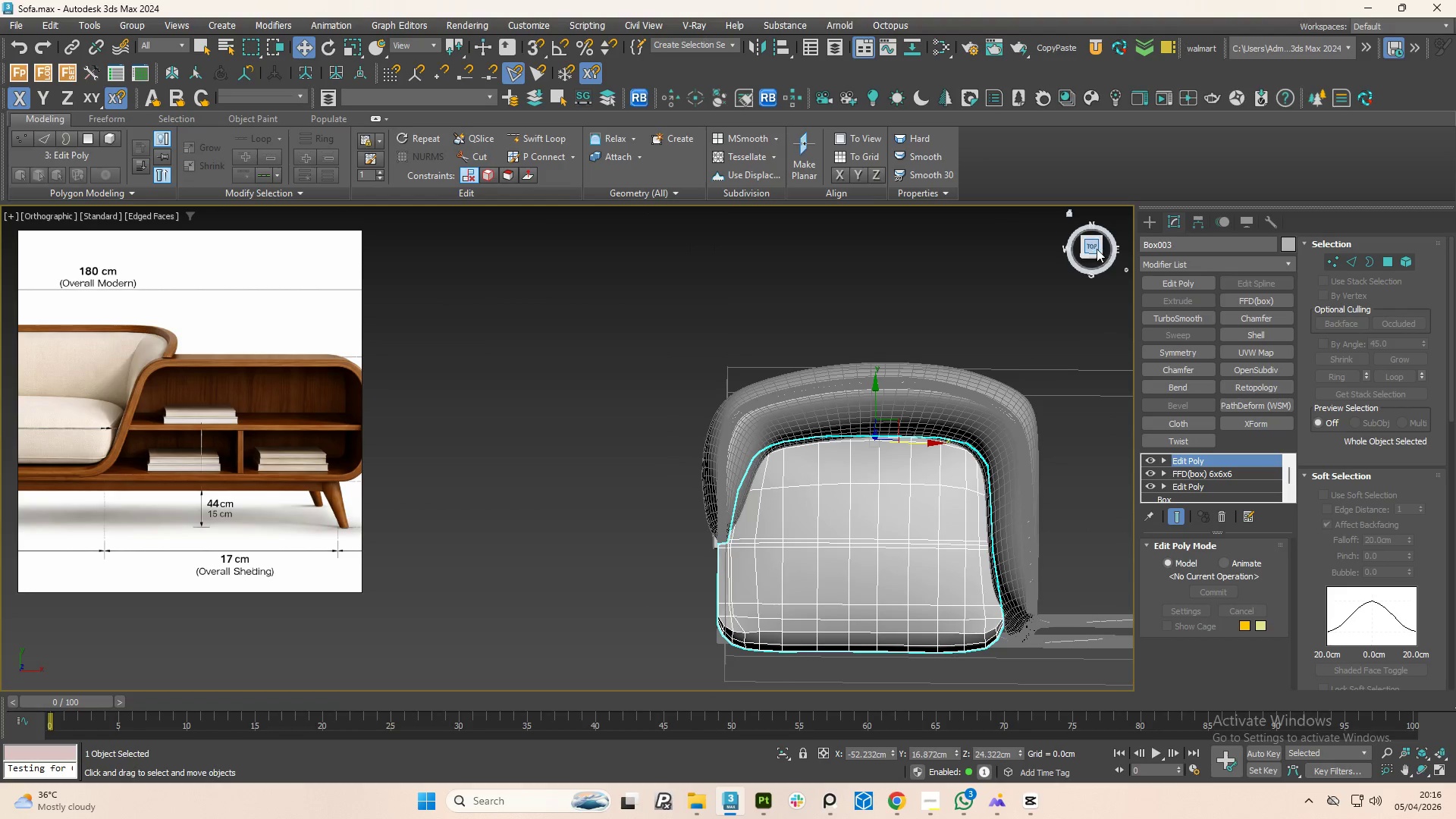 
scroll: coordinate [786, 495], scroll_direction: down, amount: 3.0
 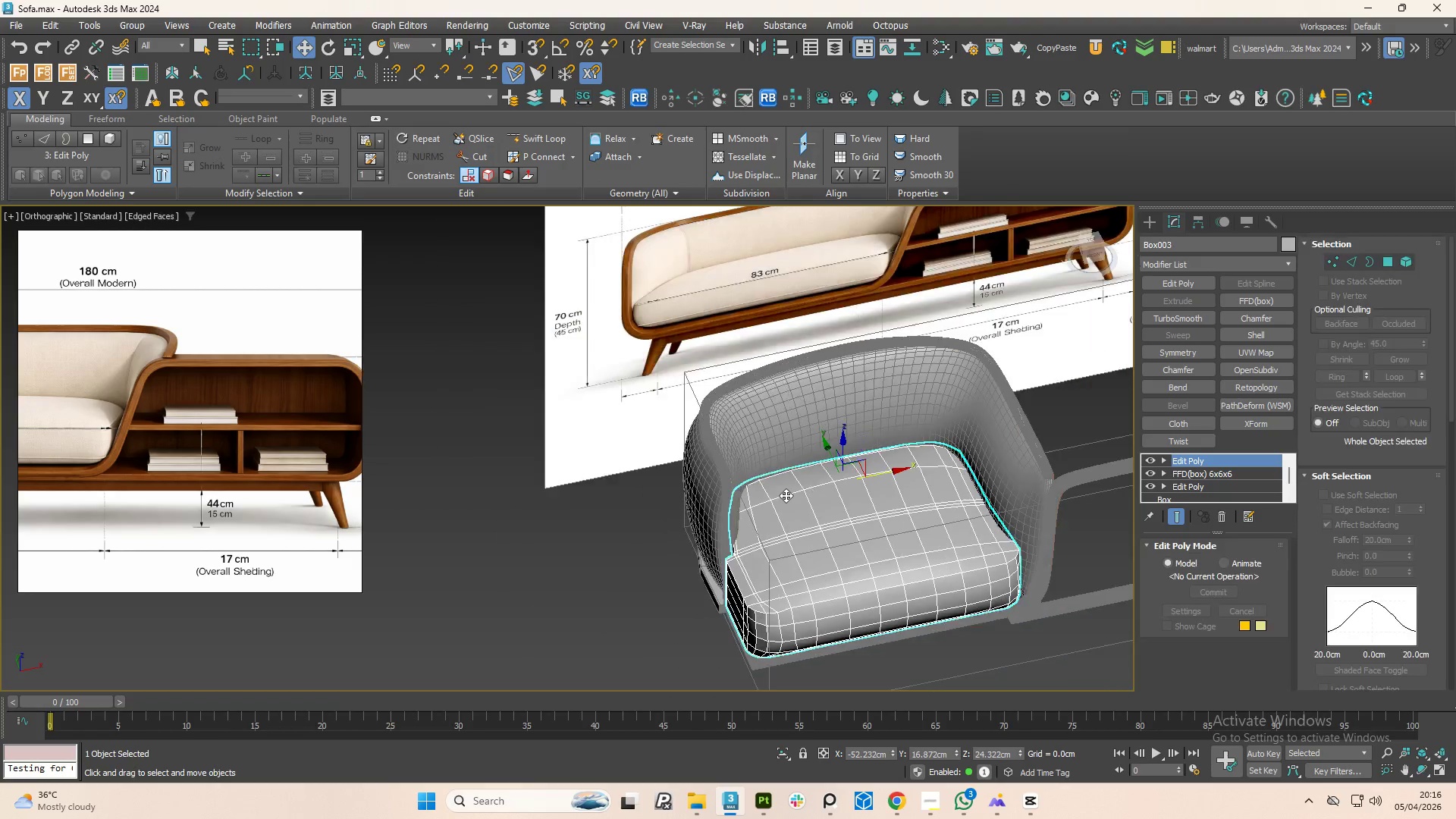 
left_click([1092, 249])
 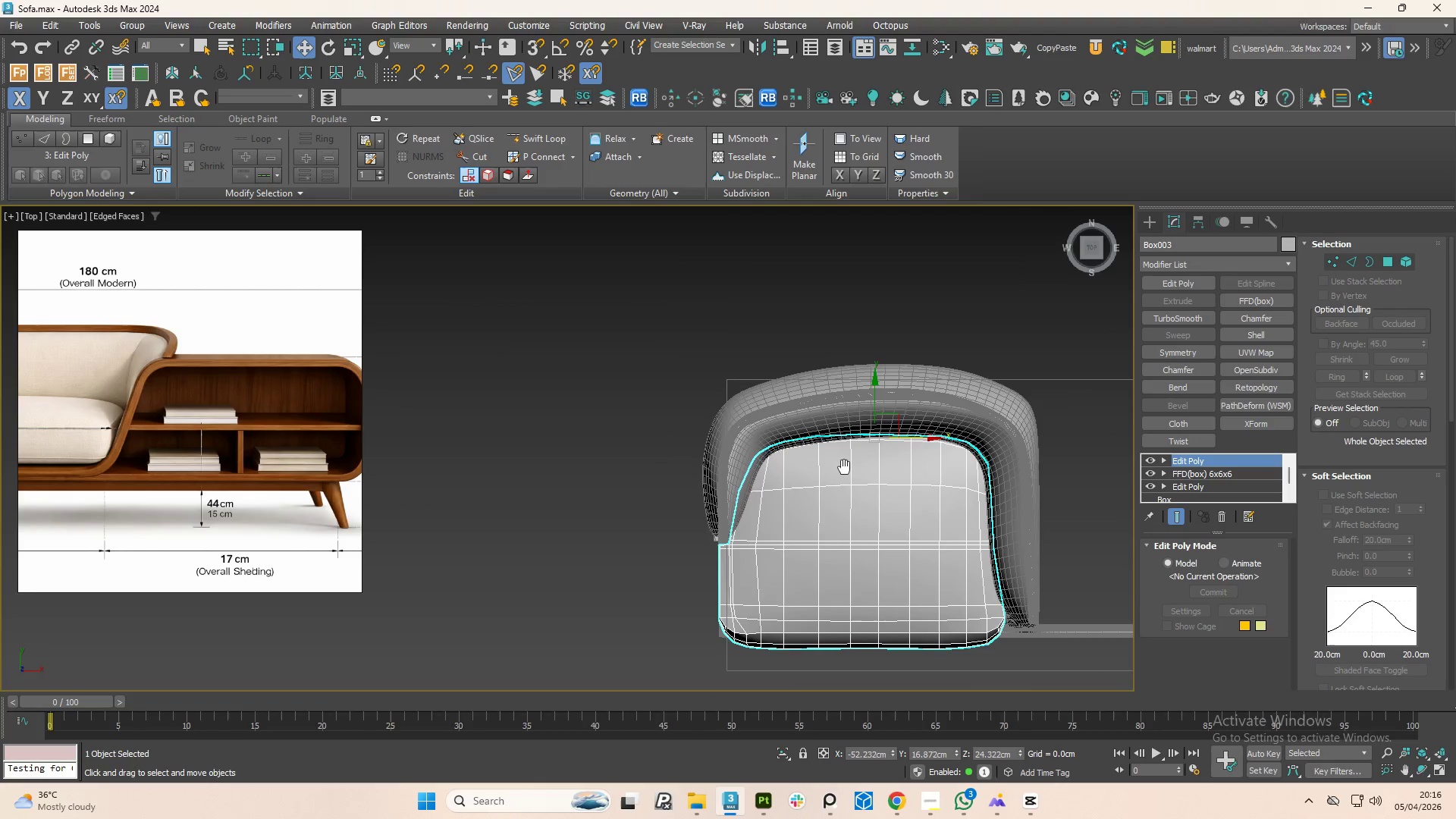 
key(F3)
 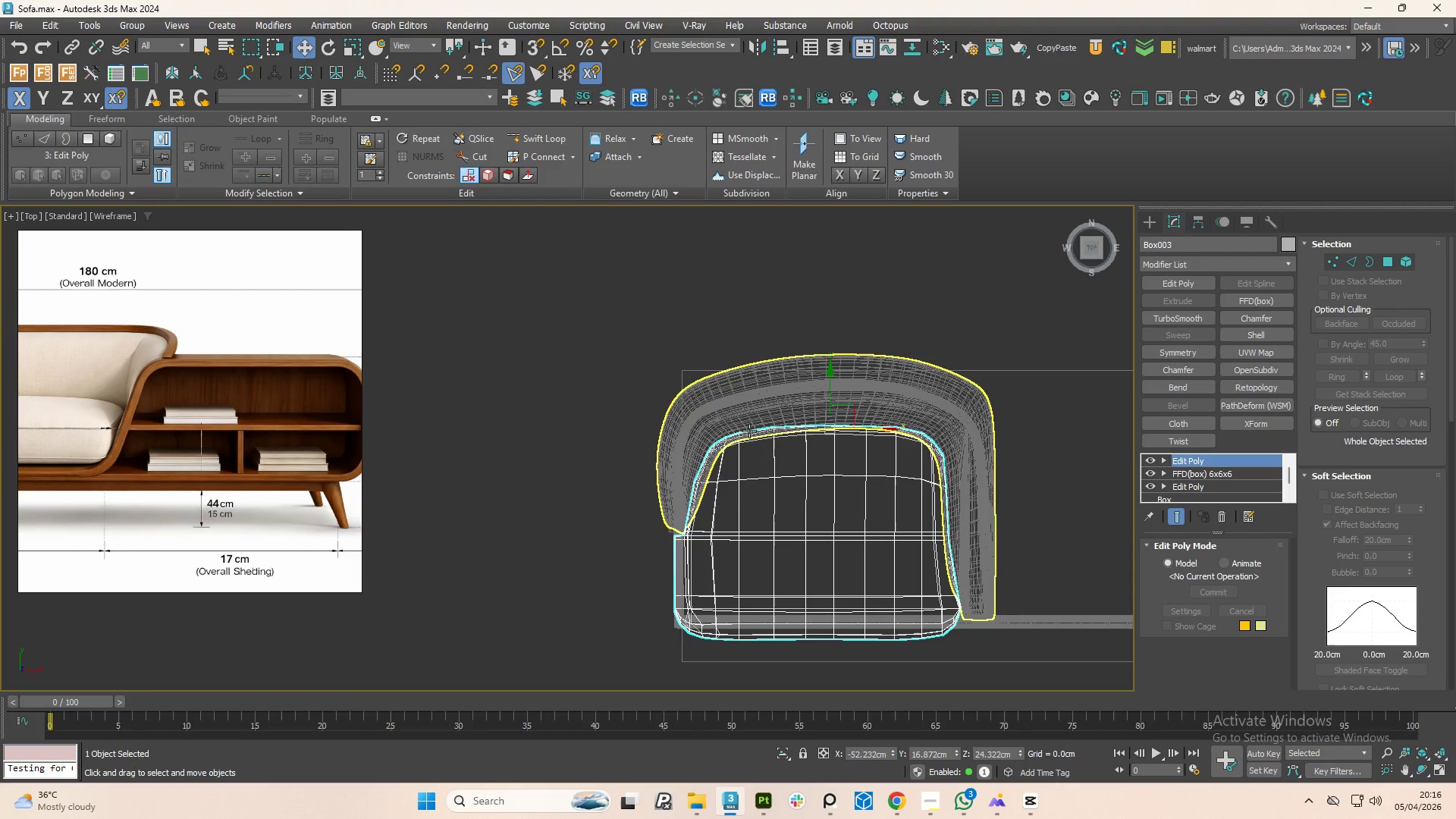 
scroll: coordinate [745, 431], scroll_direction: up, amount: 3.0
 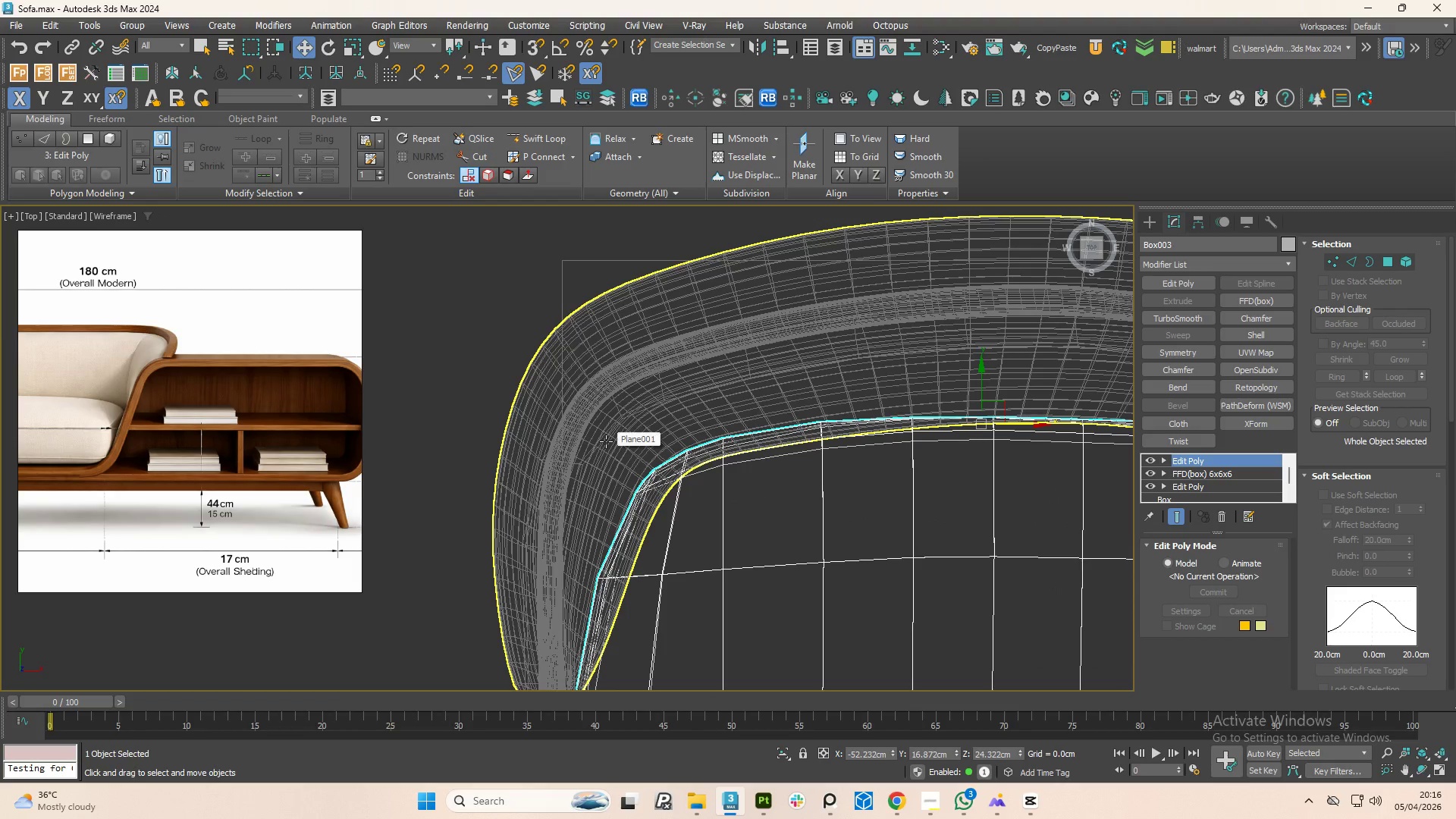 
key(1)
 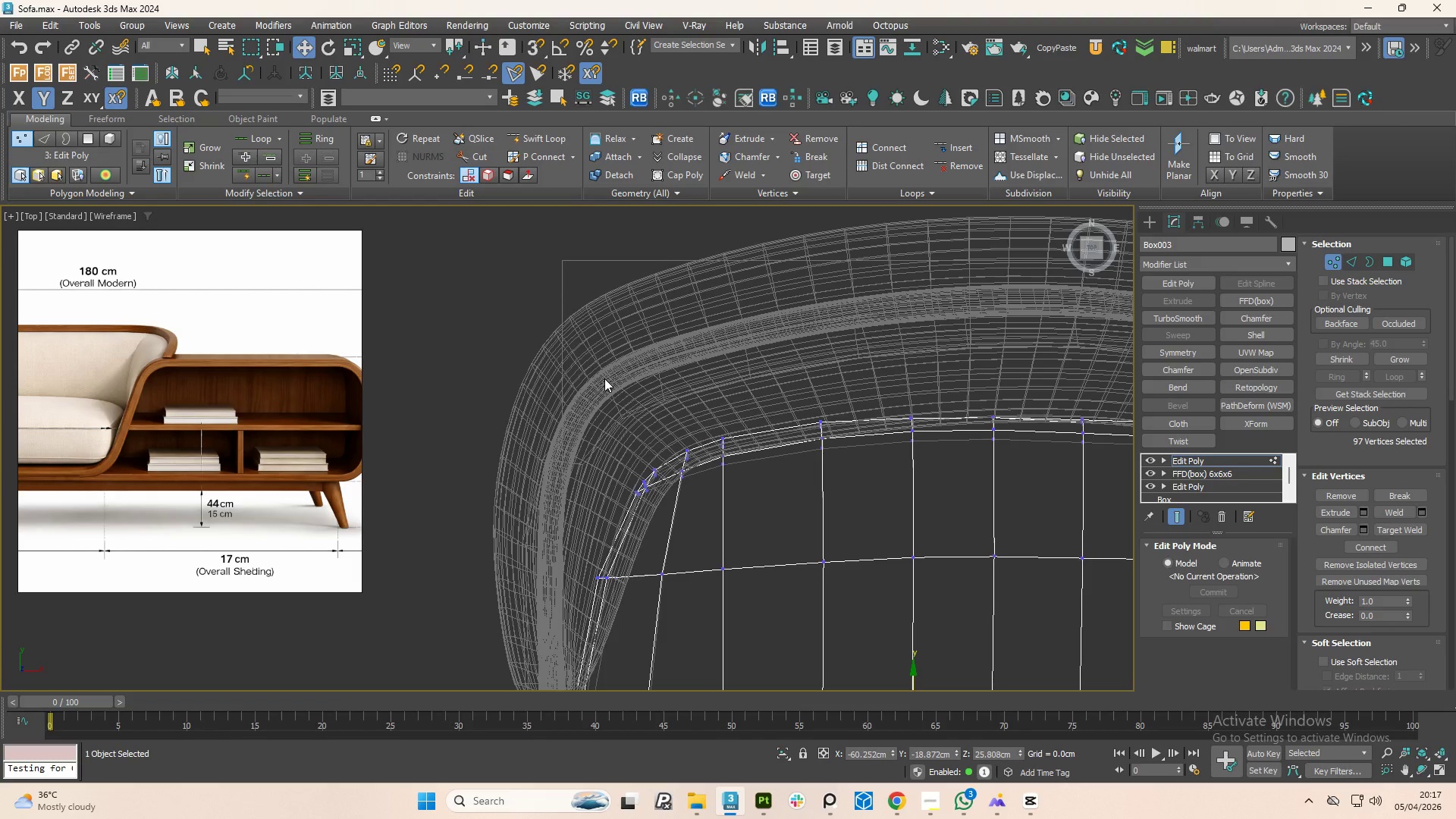 
scroll: coordinate [620, 413], scroll_direction: down, amount: 2.0
 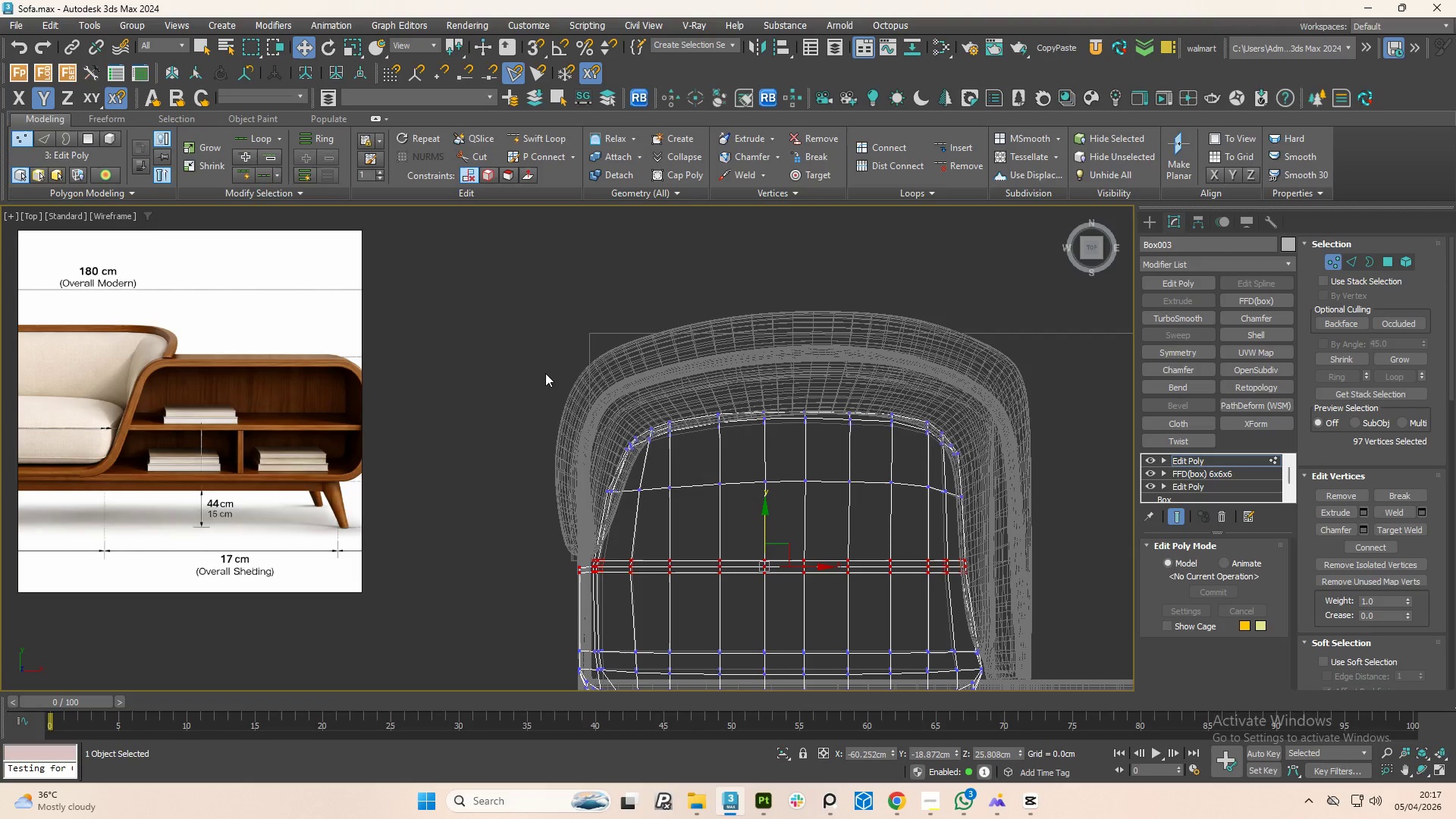 
left_click_drag(start_coordinate=[505, 358], to_coordinate=[782, 510])
 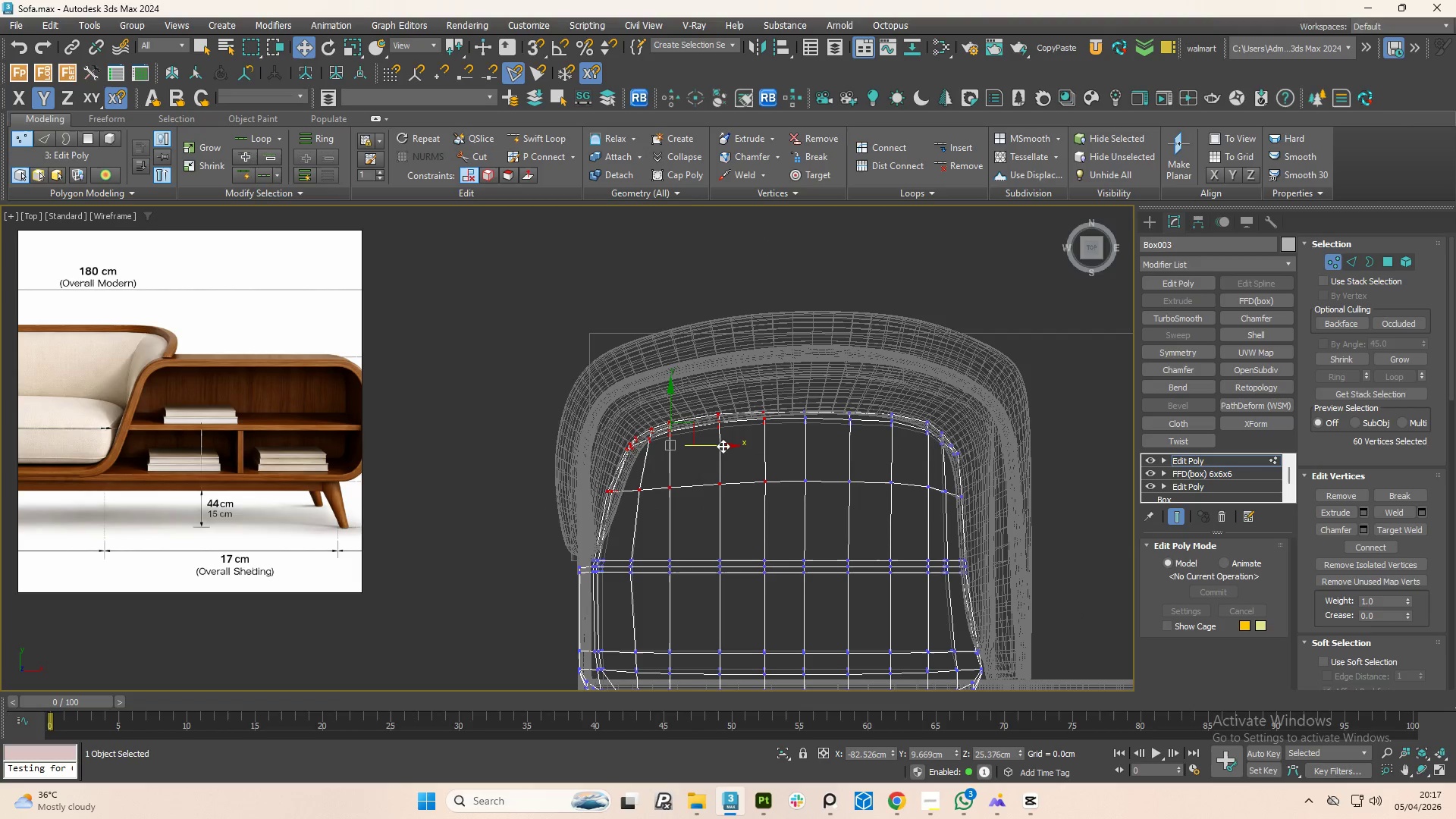 
left_click_drag(start_coordinate=[723, 446], to_coordinate=[734, 451])
 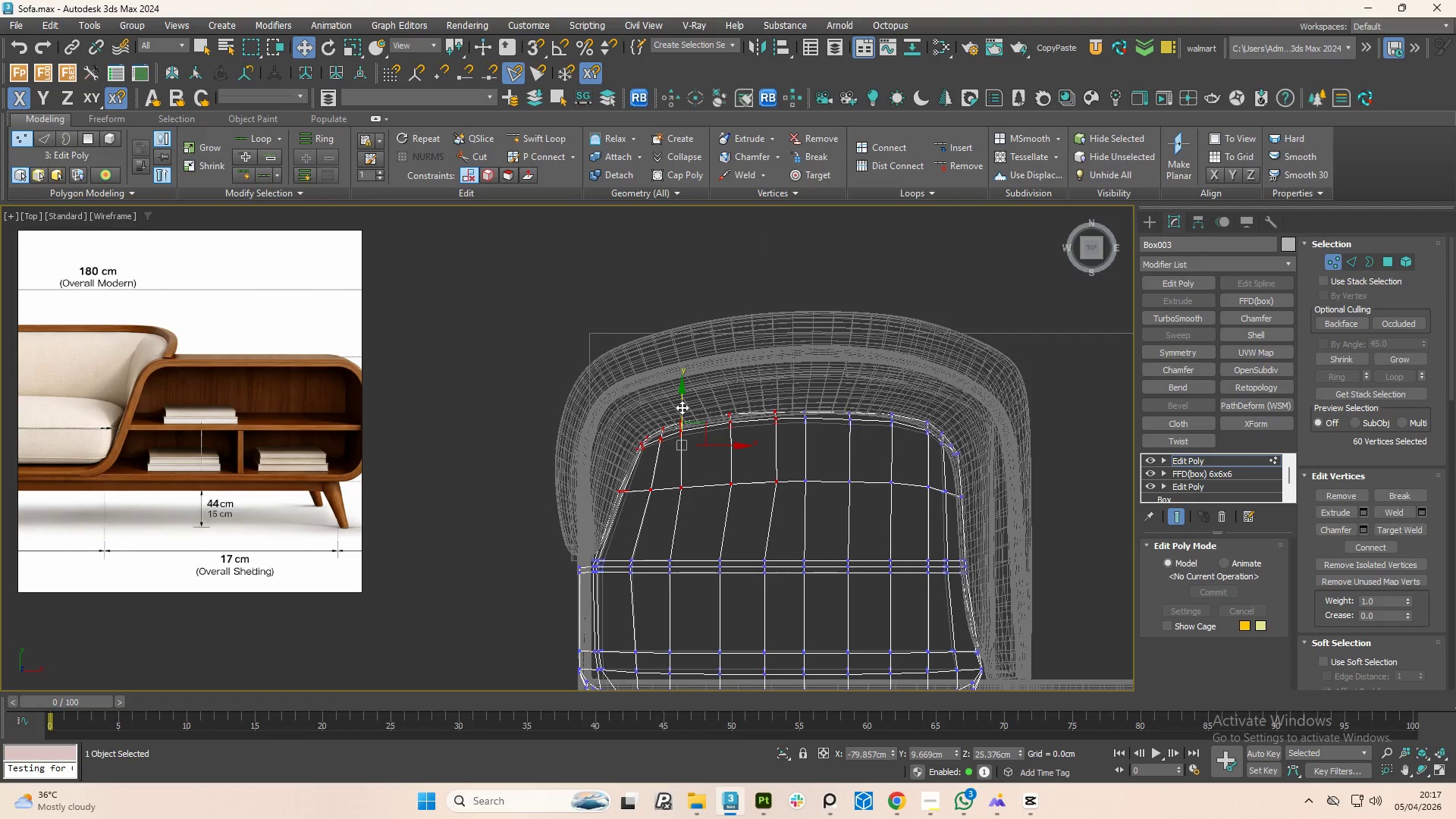 
left_click_drag(start_coordinate=[682, 407], to_coordinate=[679, 413])
 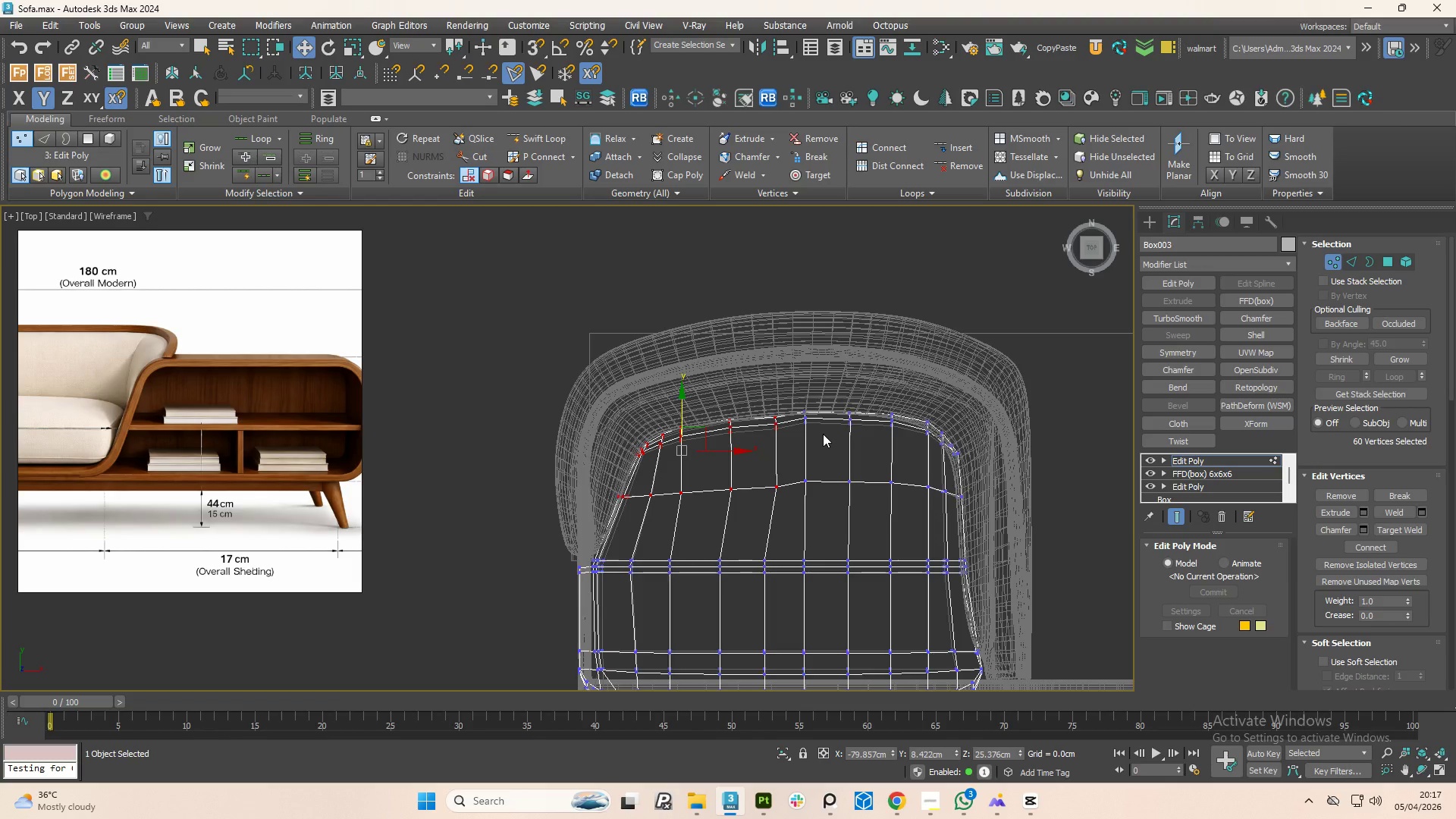 
scroll: coordinate [823, 434], scroll_direction: up, amount: 2.0
 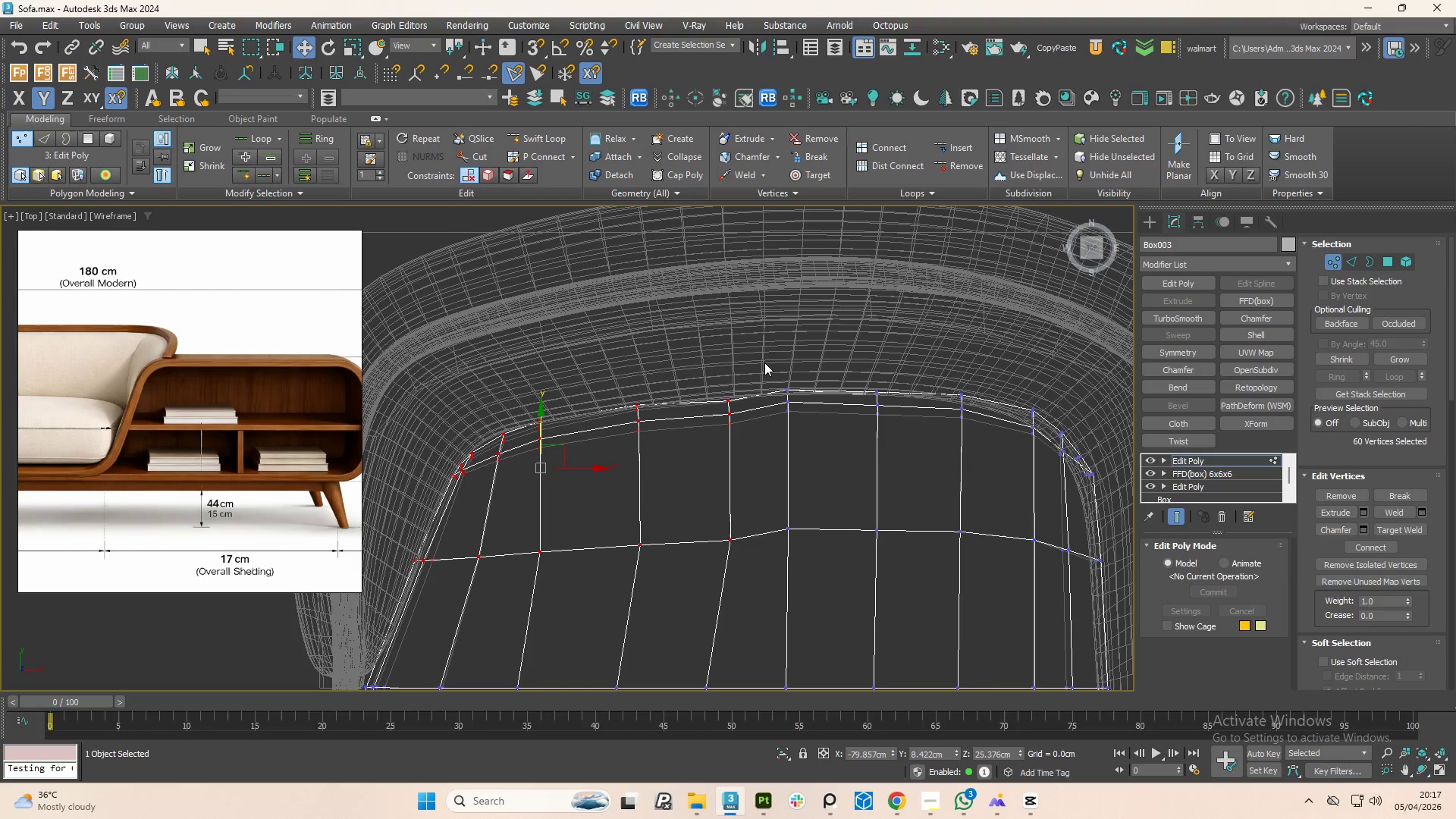 
left_click_drag(start_coordinate=[764, 362], to_coordinate=[802, 451])
 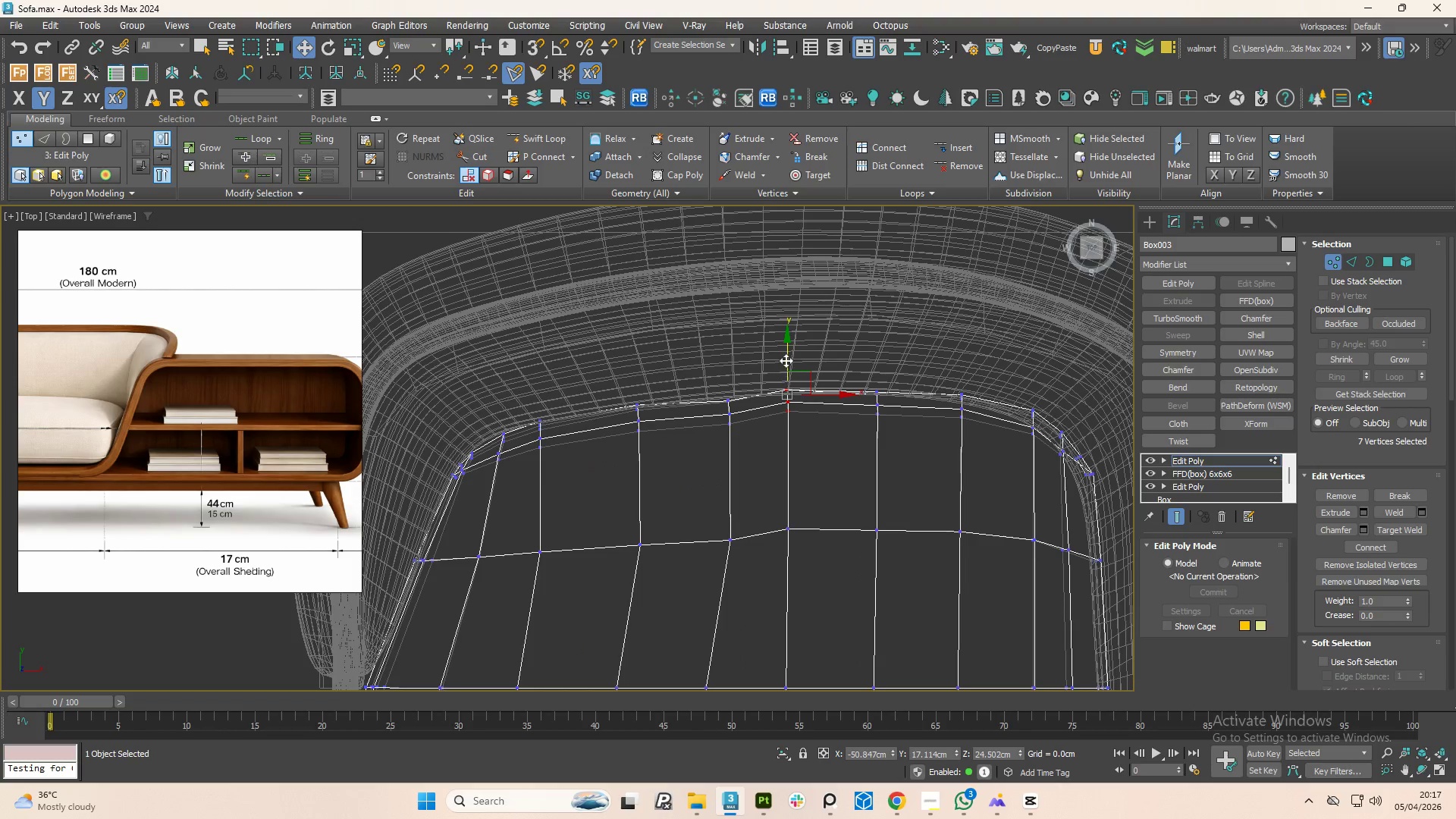 
left_click_drag(start_coordinate=[786, 357], to_coordinate=[795, 363])
 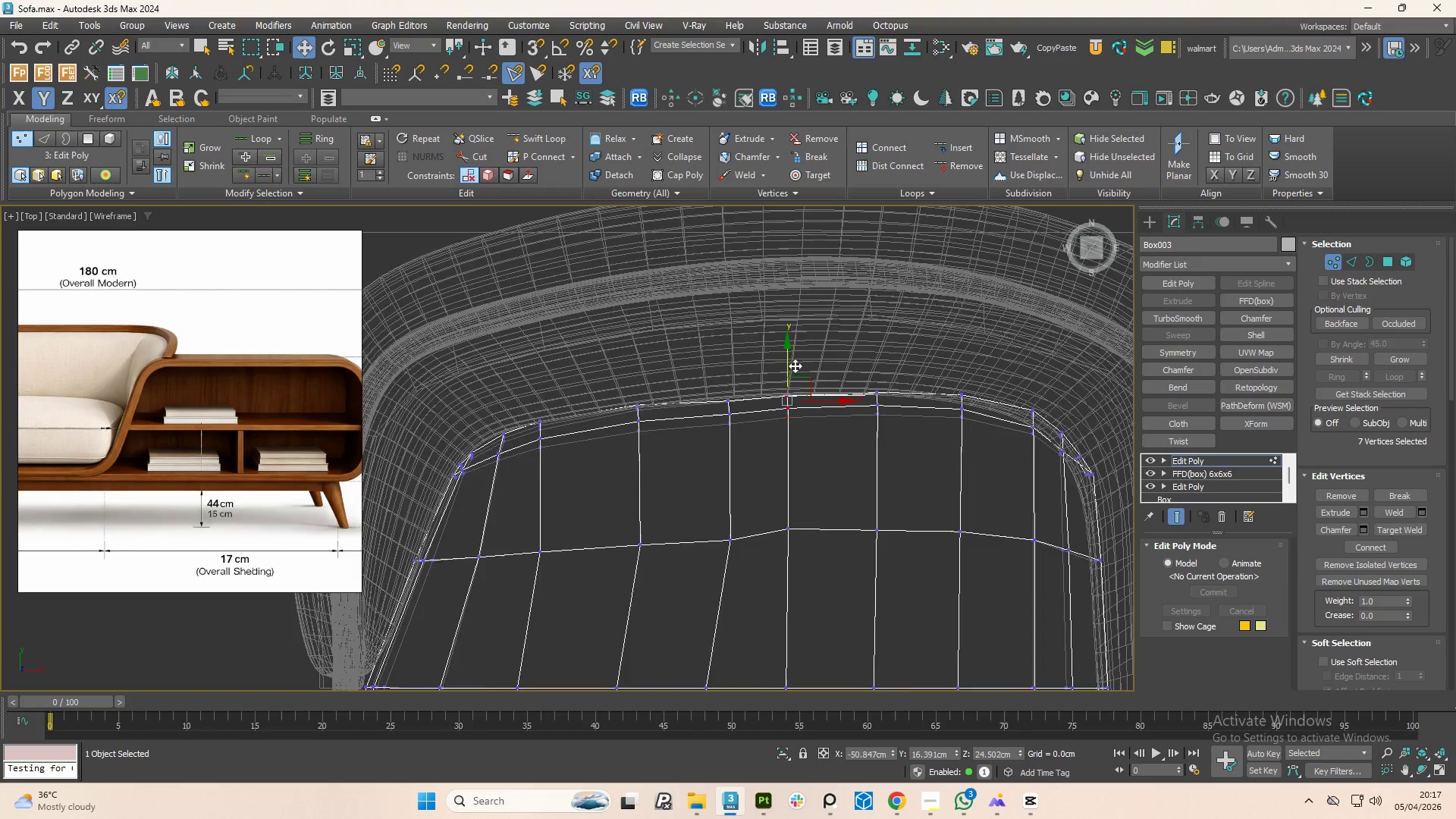 
scroll: coordinate [780, 387], scroll_direction: down, amount: 2.0
 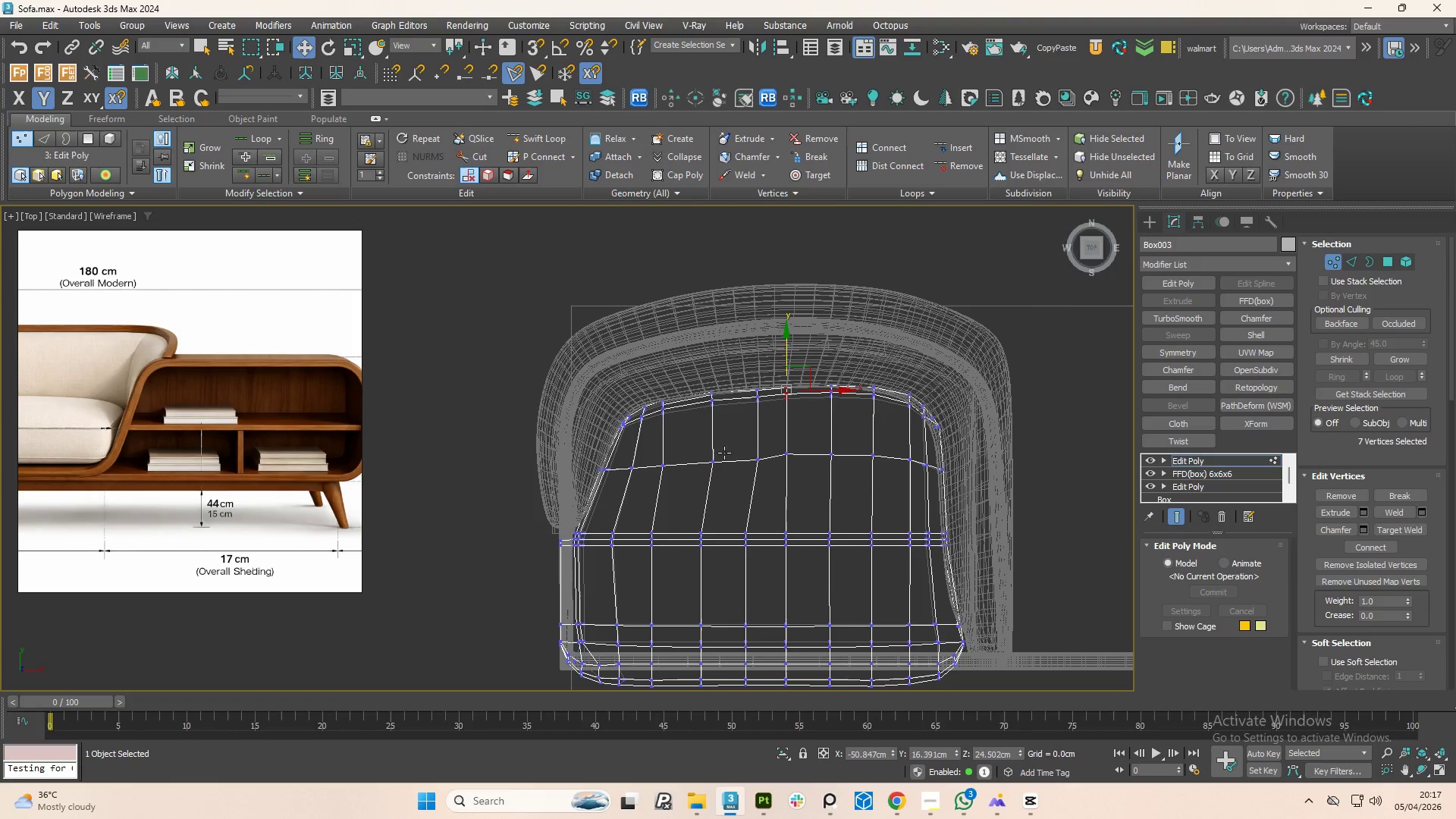 
left_click_drag(start_coordinate=[623, 451], to_coordinate=[811, 476])
 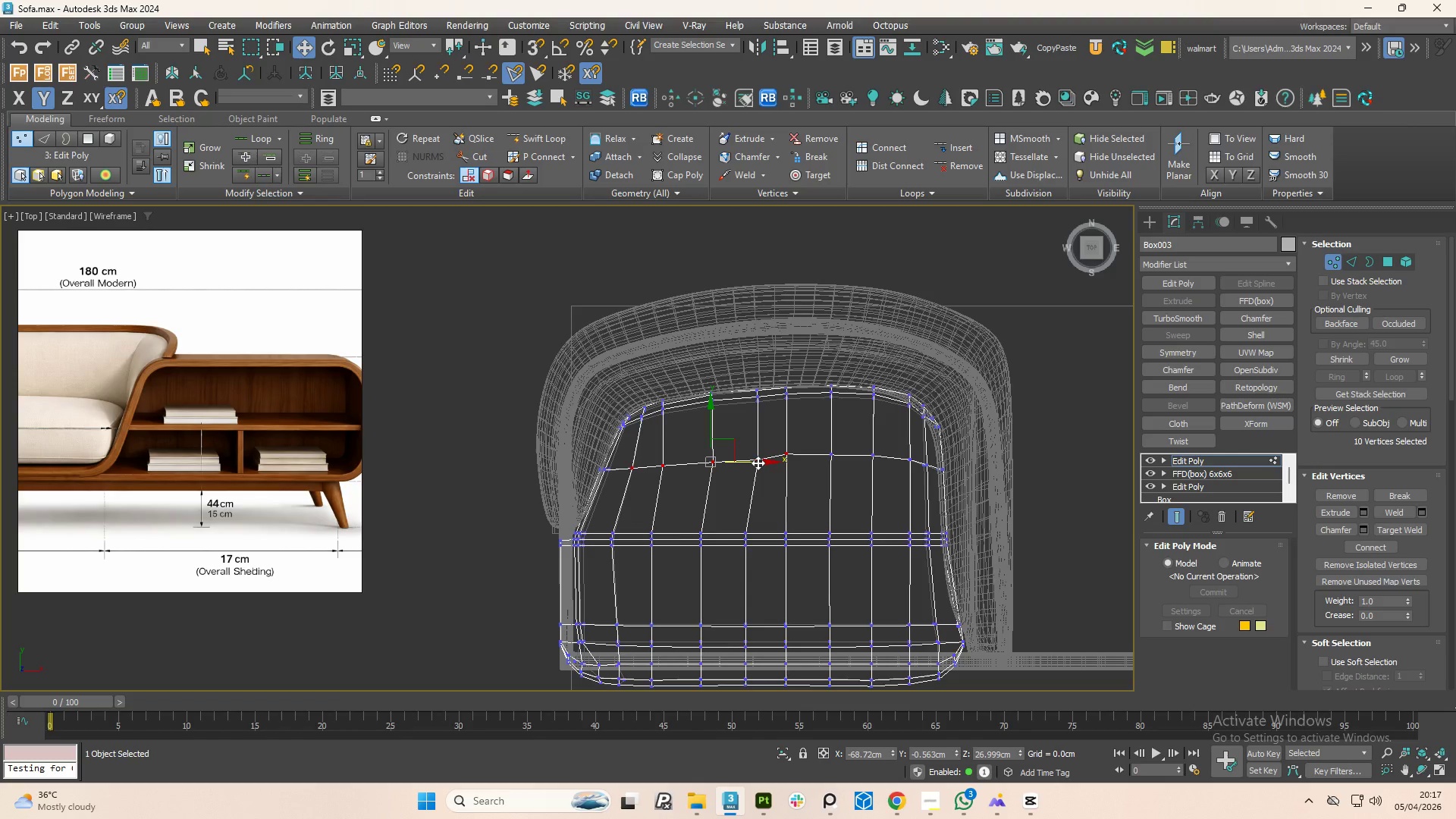 
left_click_drag(start_coordinate=[758, 463], to_coordinate=[753, 460])
 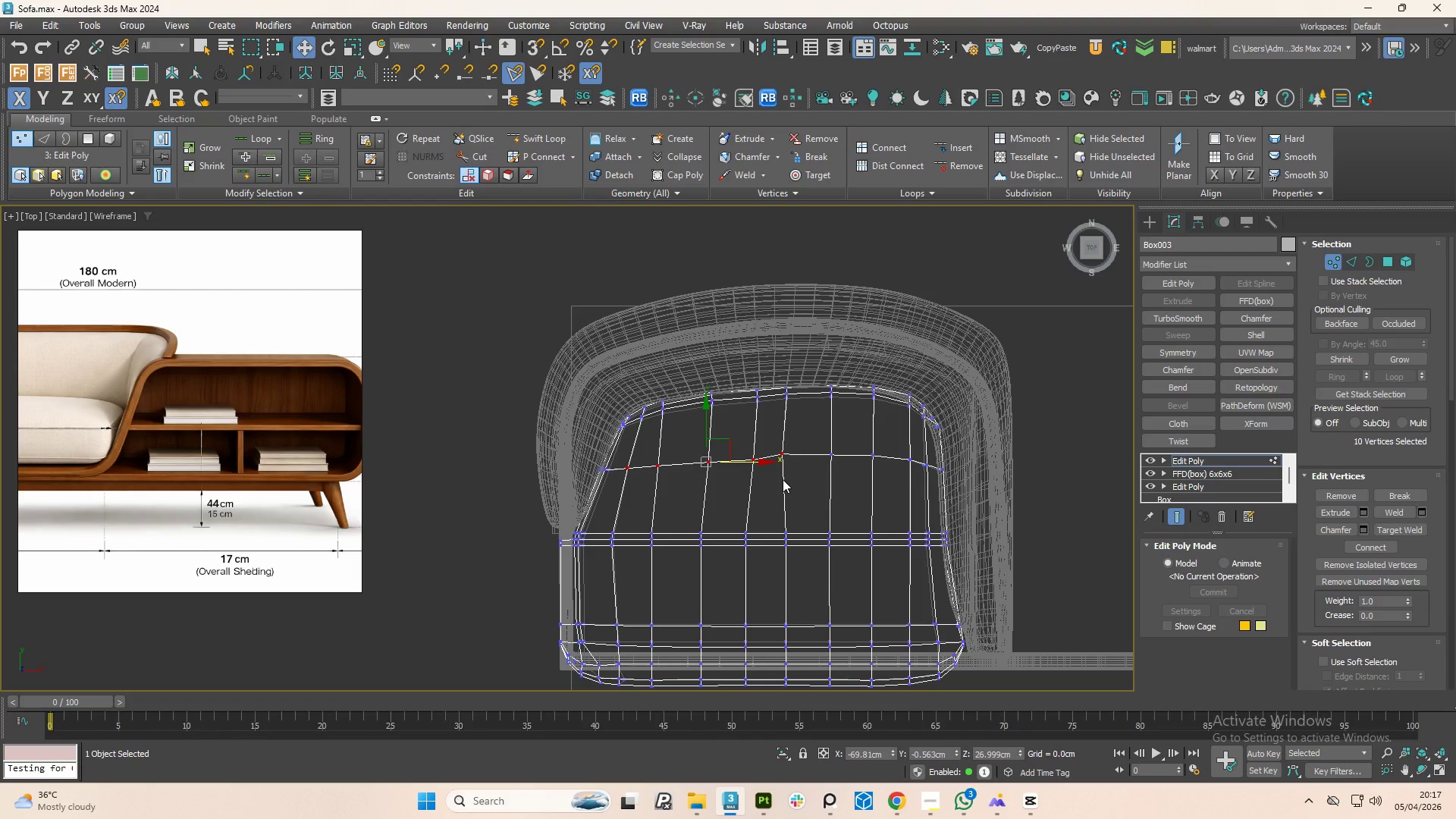 
key(2)
 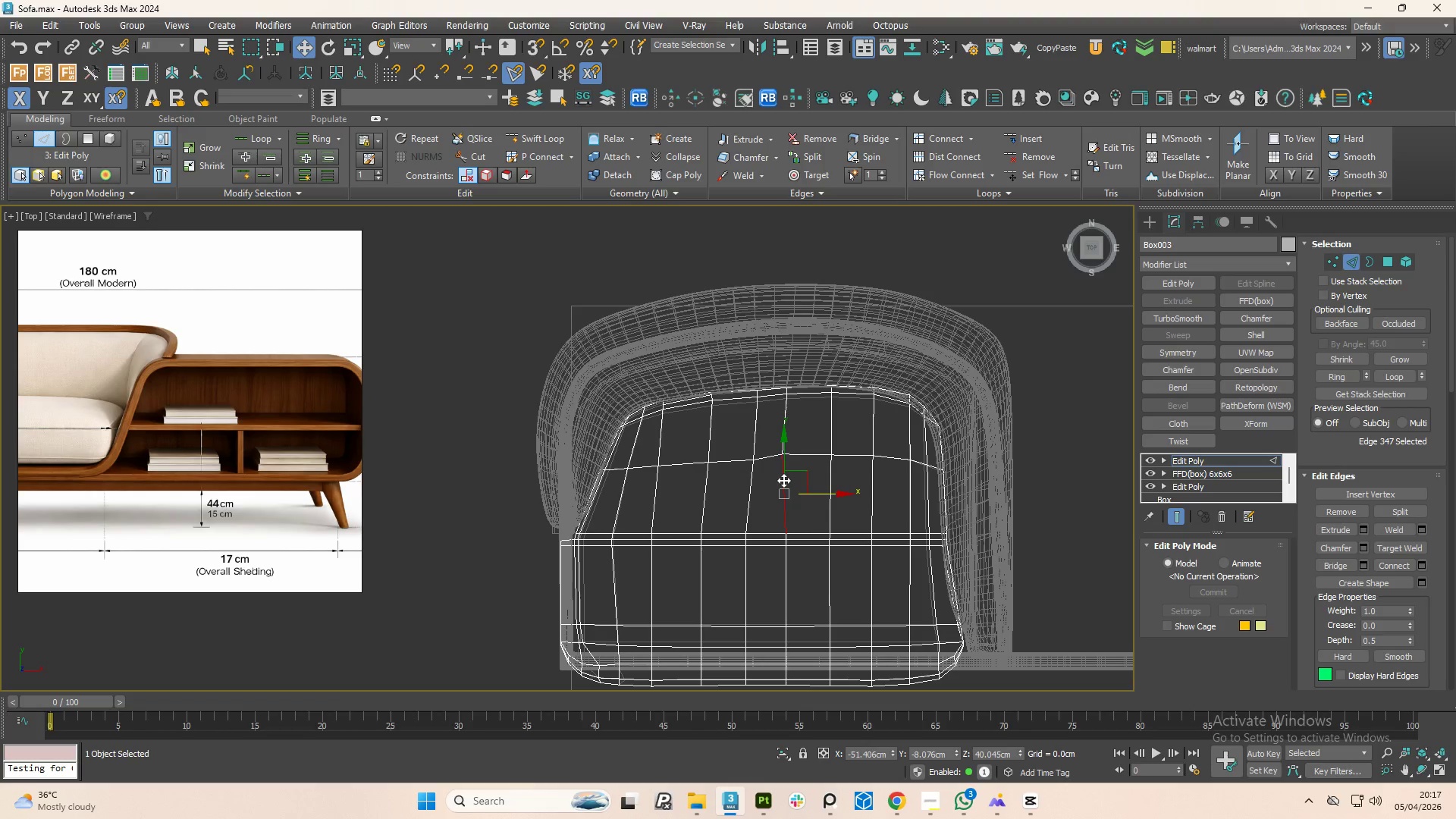 
double_click([783, 480])
 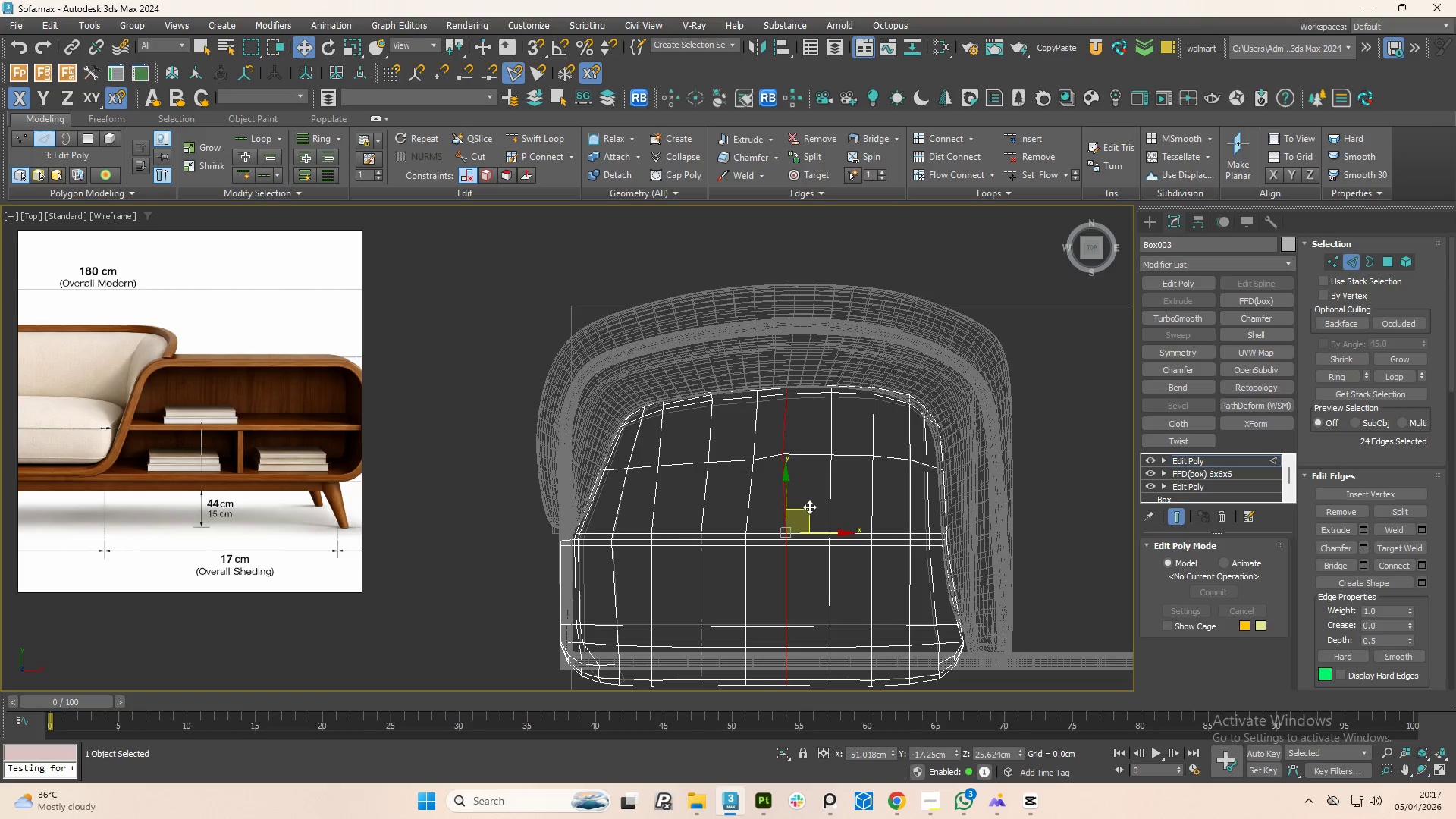 
key(R)
 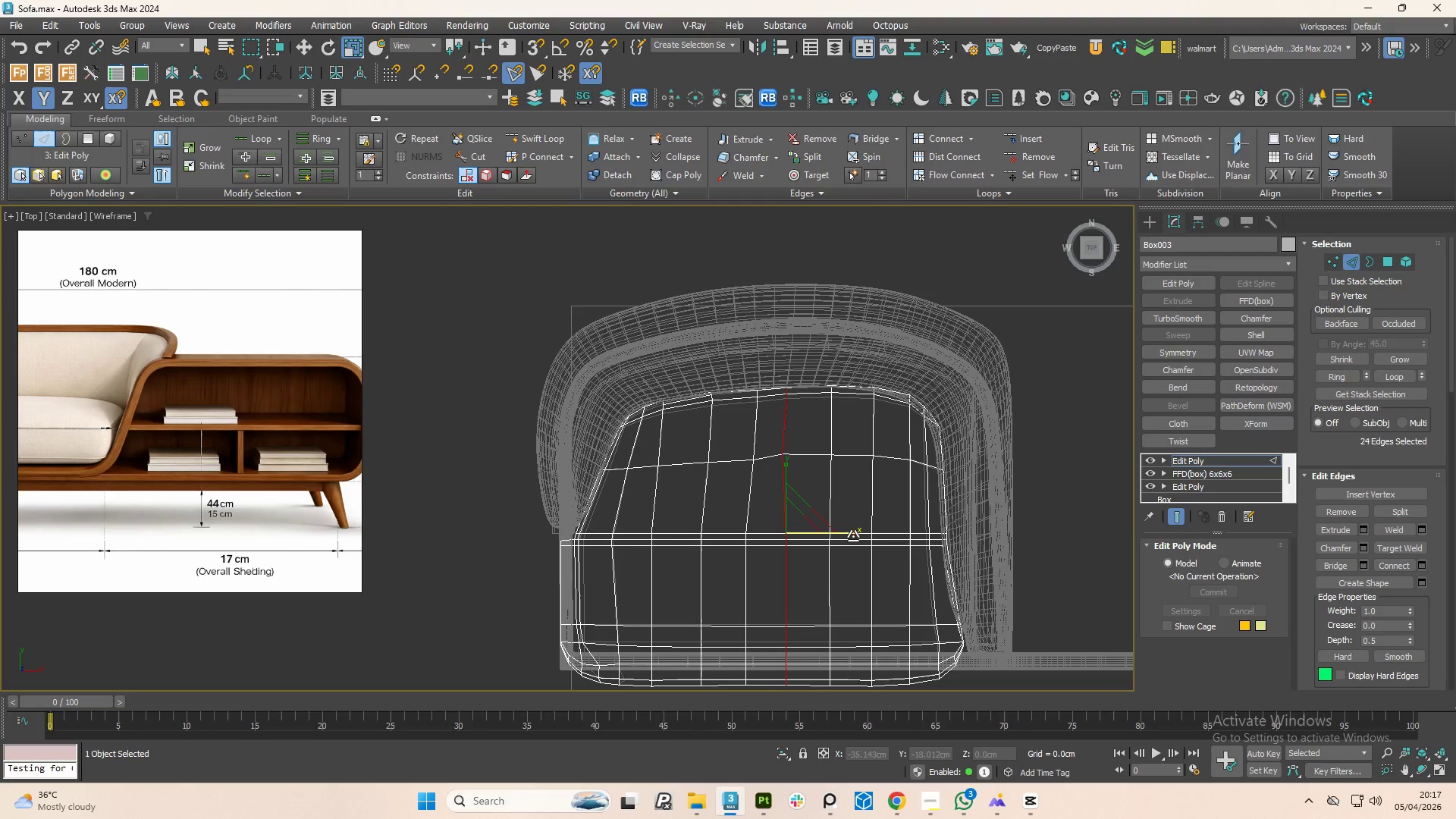 
left_click_drag(start_coordinate=[852, 536], to_coordinate=[353, 497])
 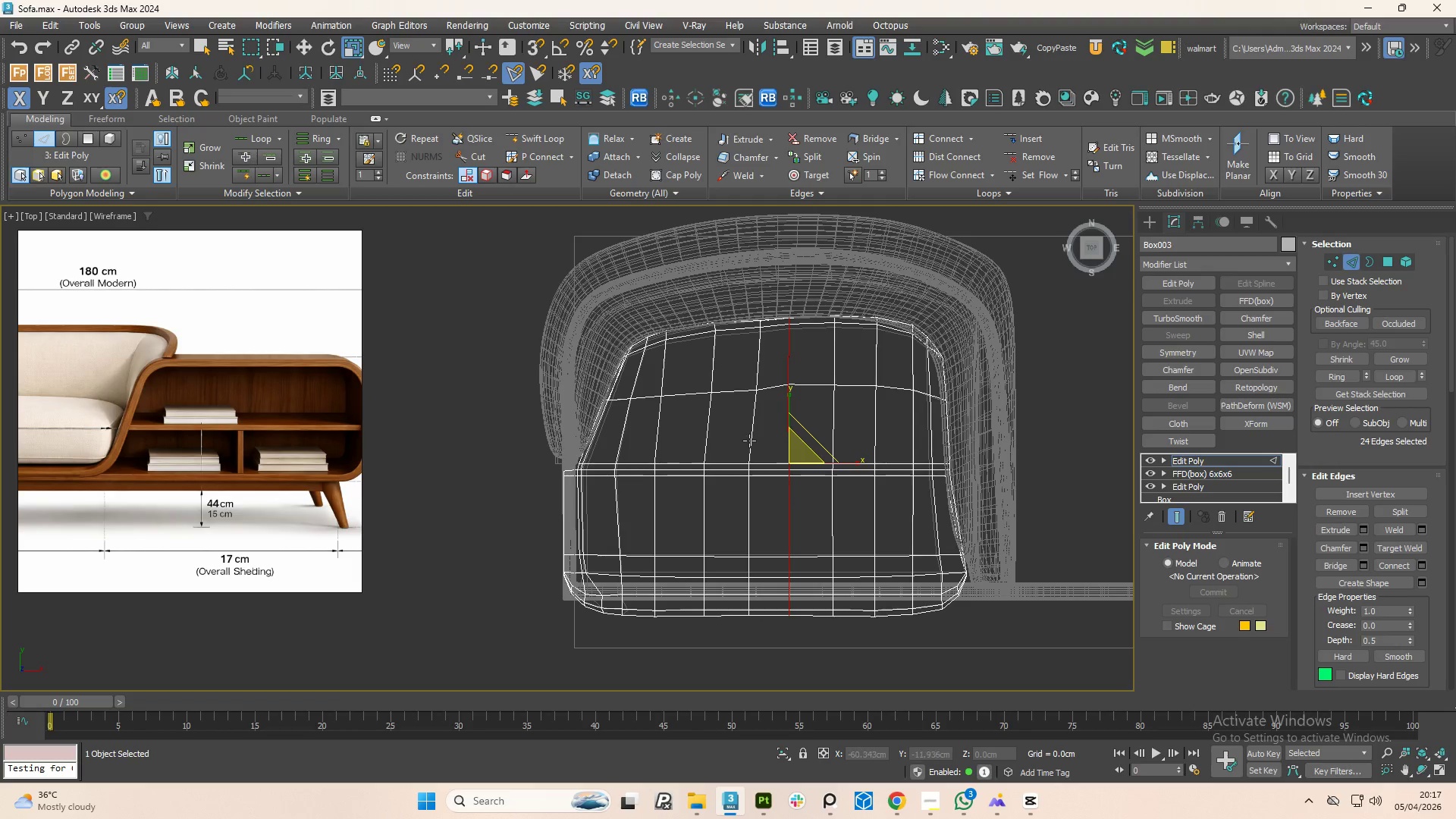 
double_click([749, 441])
 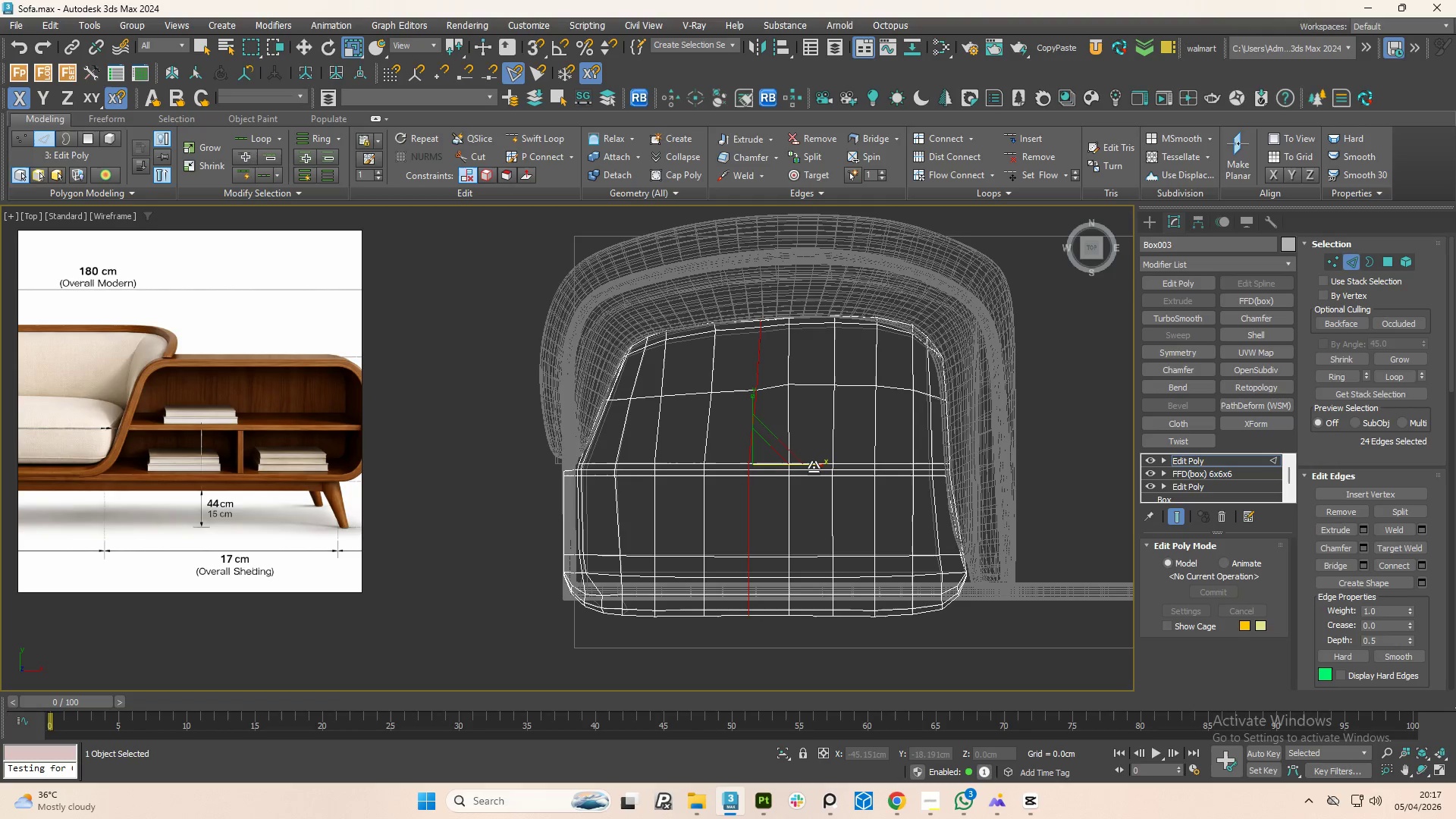 
left_click_drag(start_coordinate=[812, 466], to_coordinate=[1426, 490])
 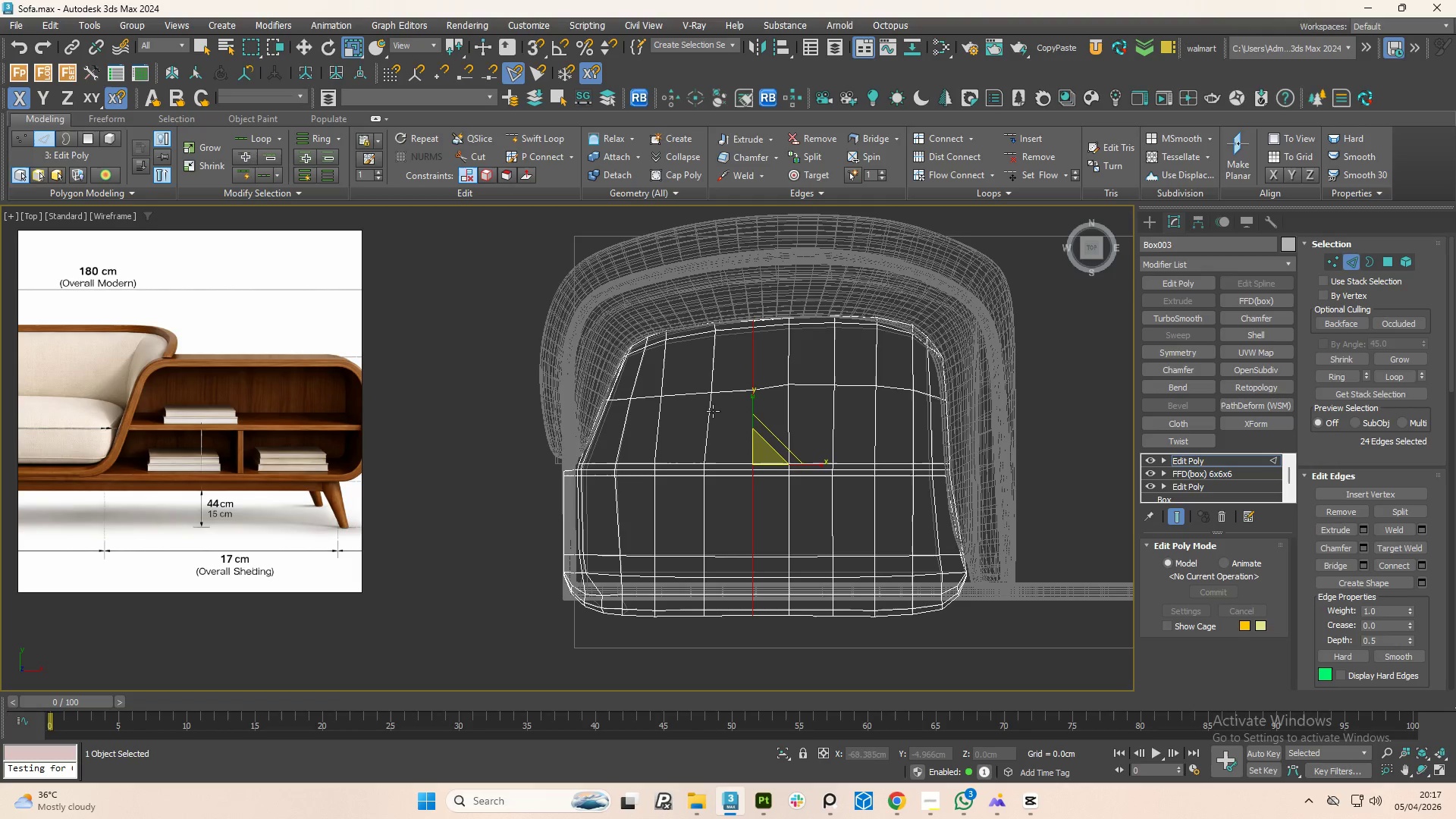 
double_click([708, 411])
 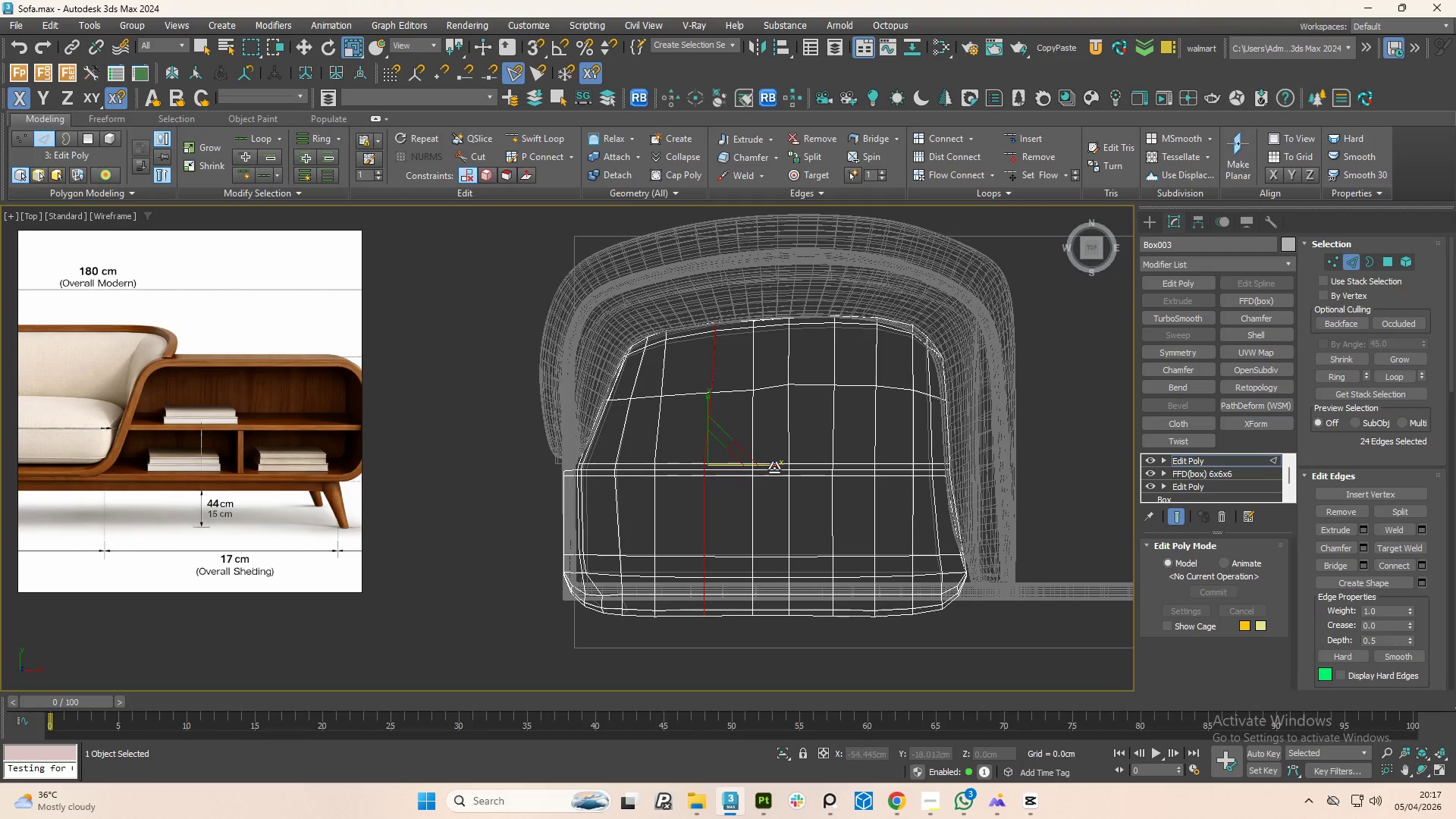 
left_click_drag(start_coordinate=[774, 468], to_coordinate=[132, 466])
 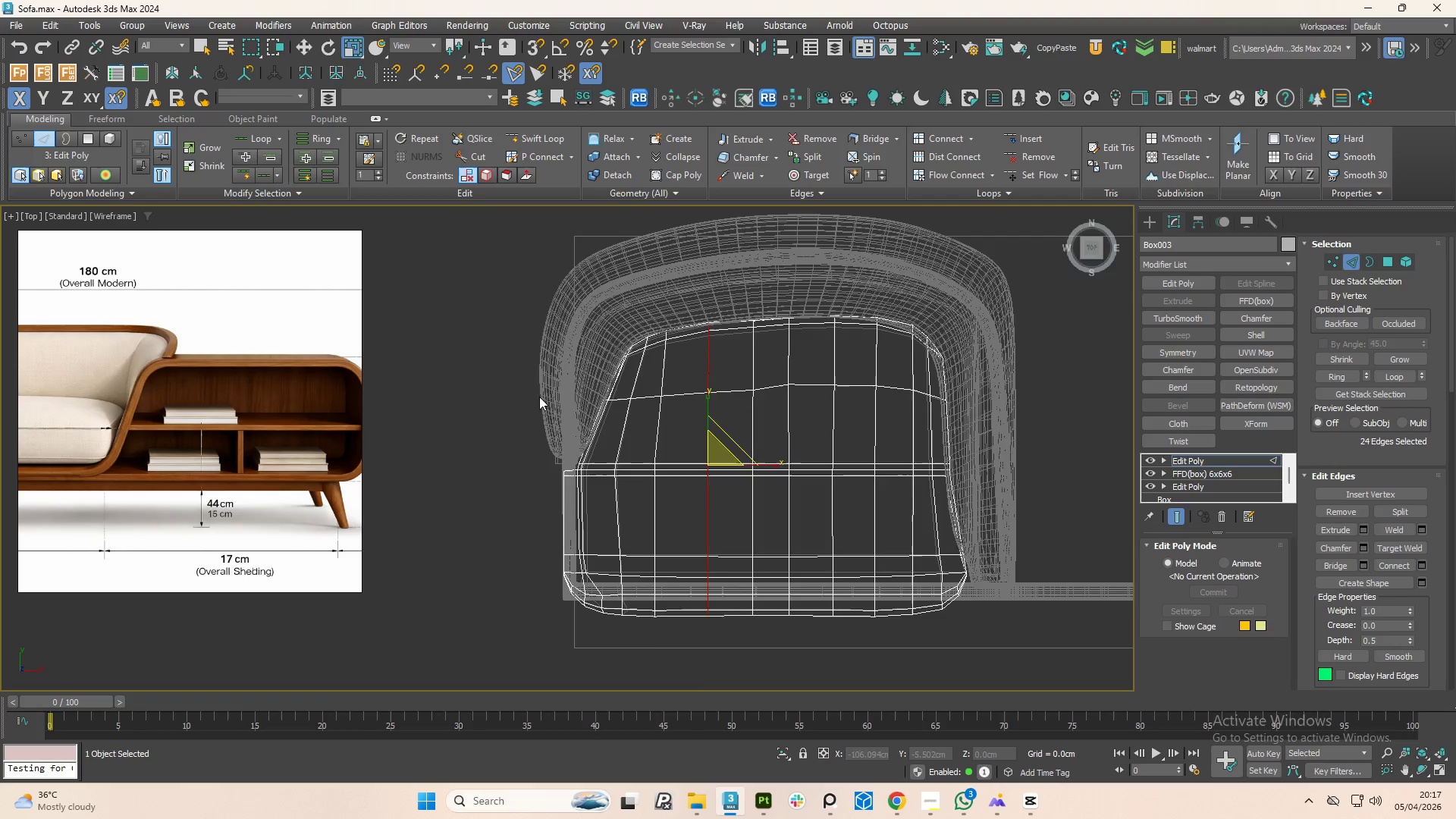 
scroll: coordinate [658, 328], scroll_direction: up, amount: 3.0
 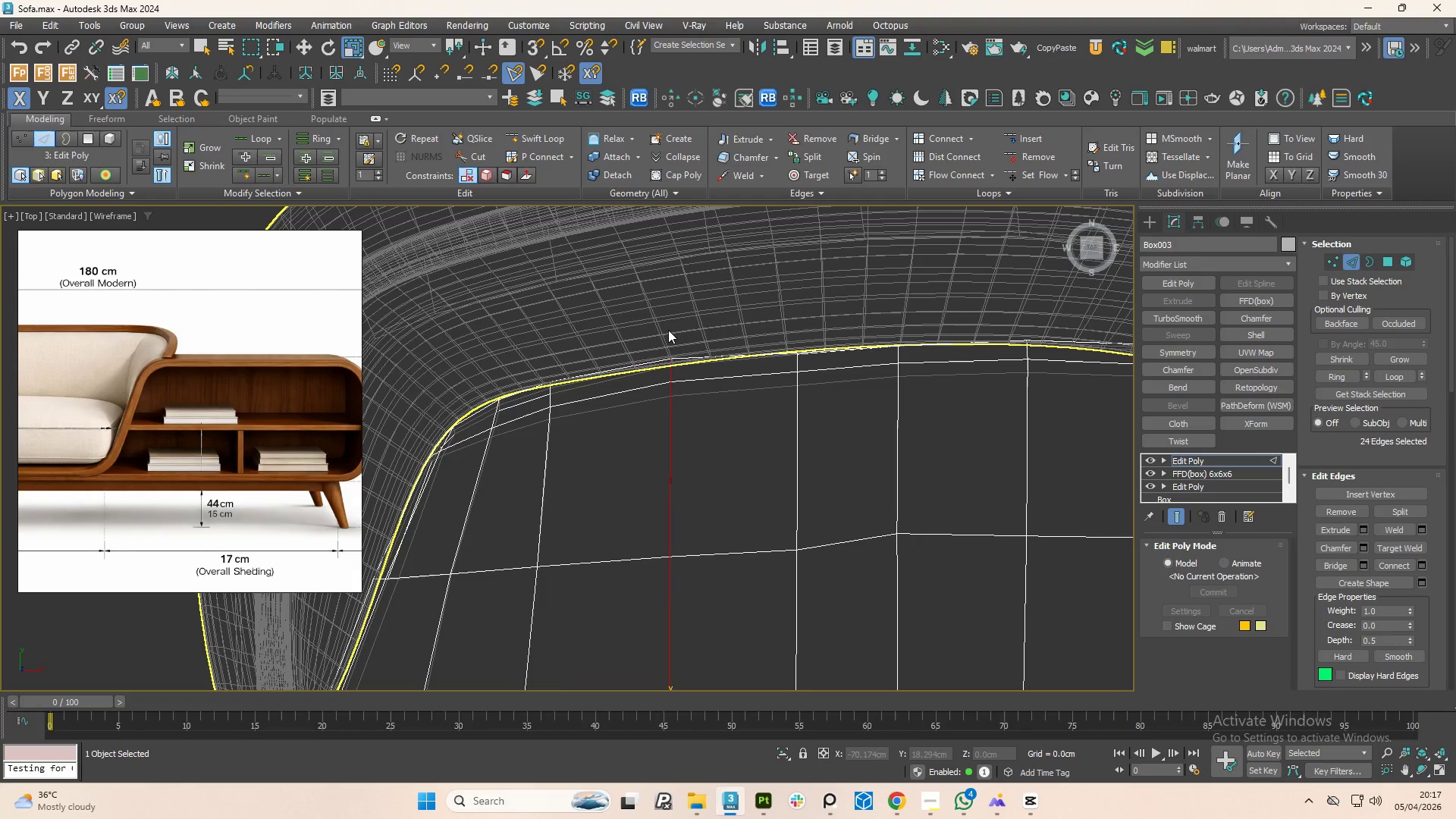 
type(1w)
 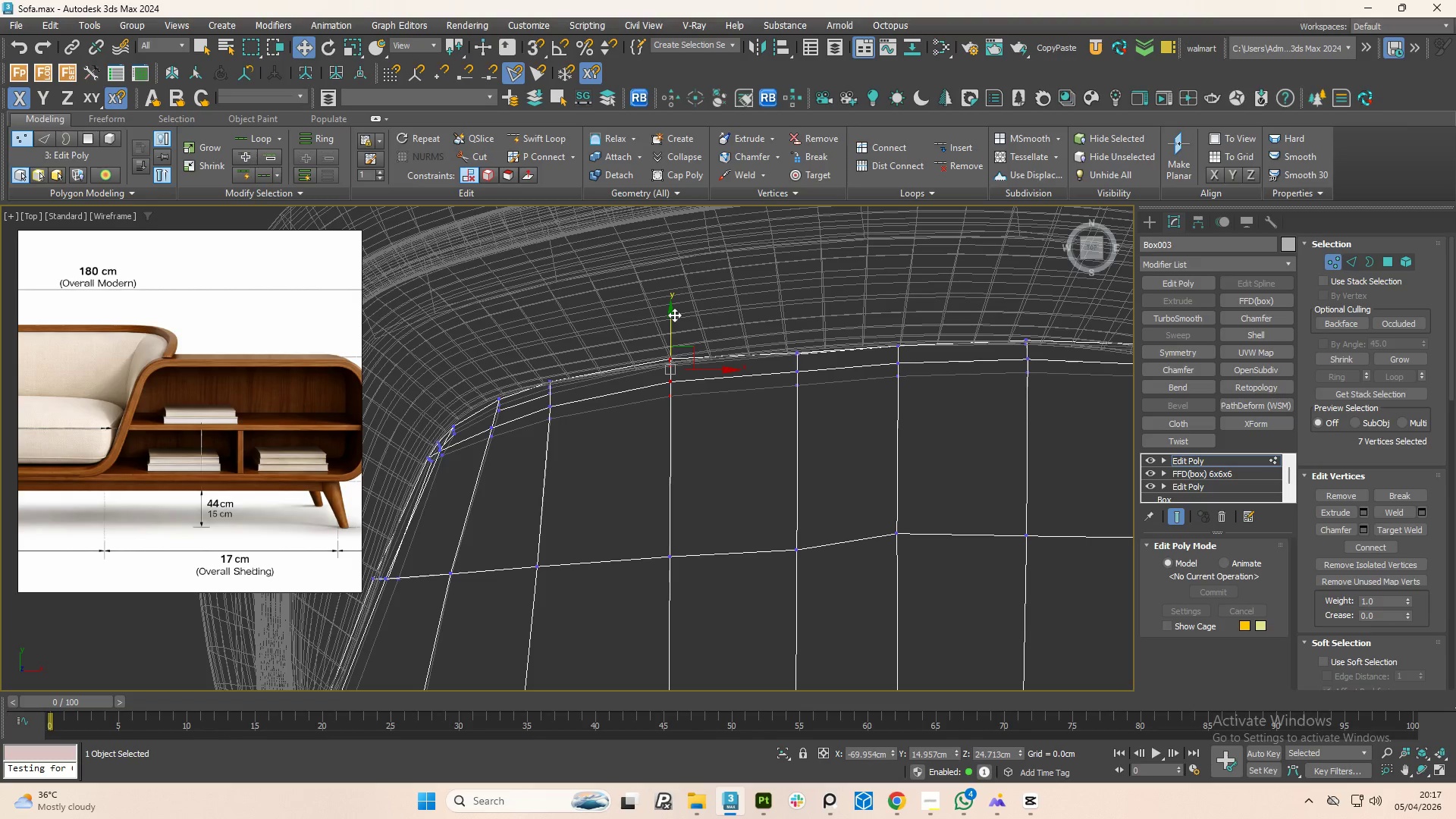 
left_click_drag(start_coordinate=[648, 311], to_coordinate=[726, 409])
 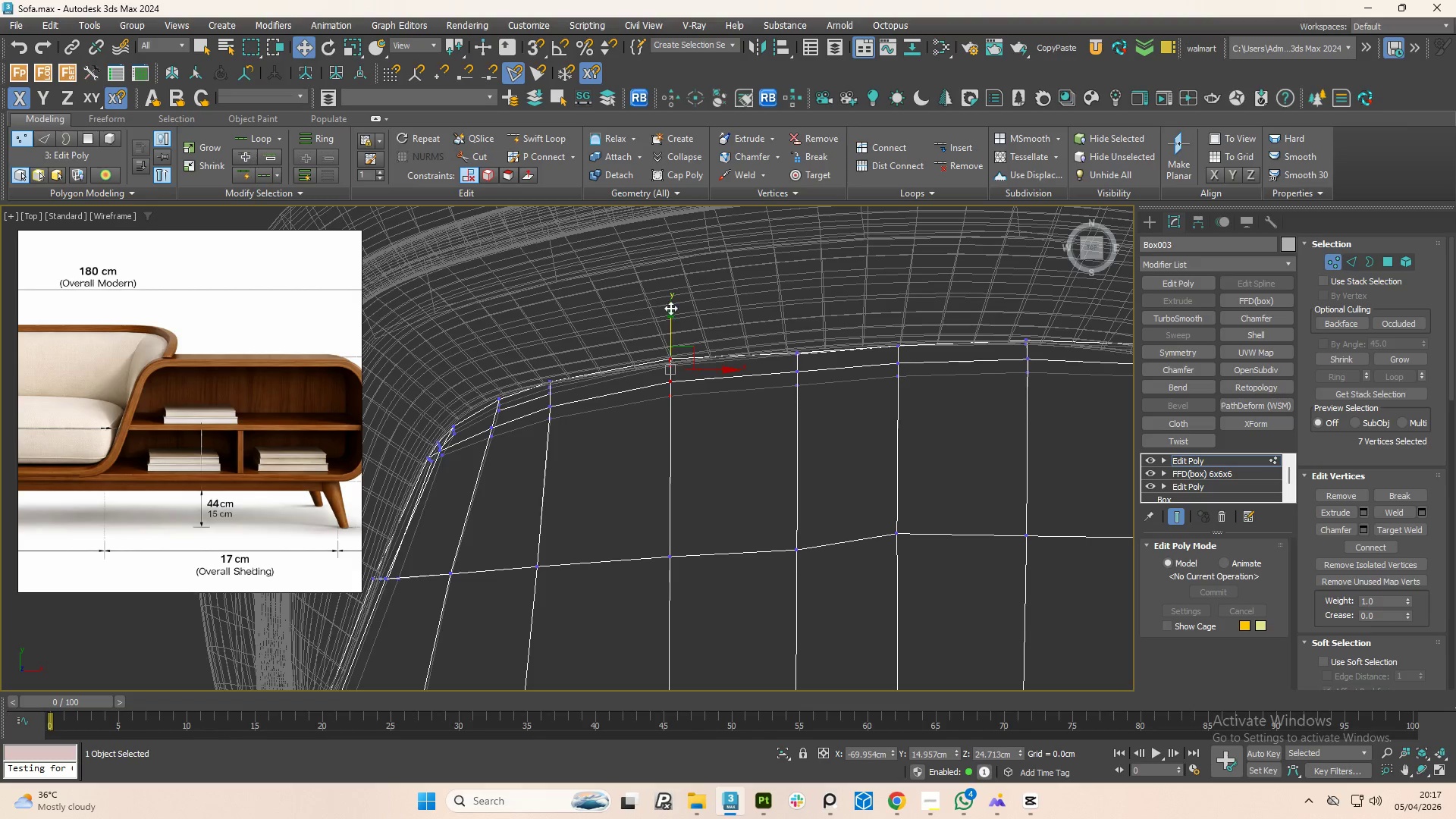 
left_click_drag(start_coordinate=[674, 315], to_coordinate=[674, 321])
 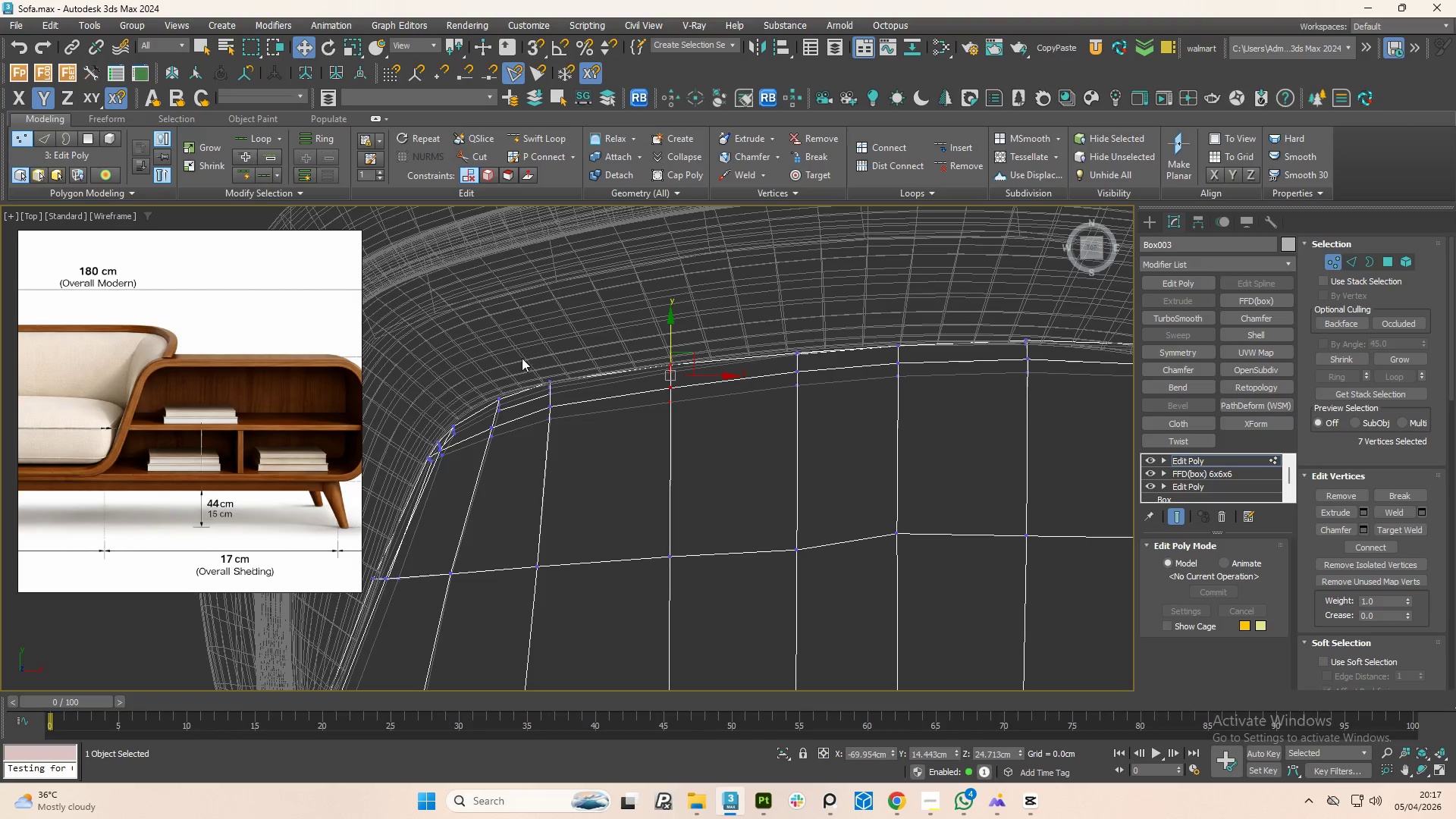 
left_click_drag(start_coordinate=[522, 358], to_coordinate=[573, 451])
 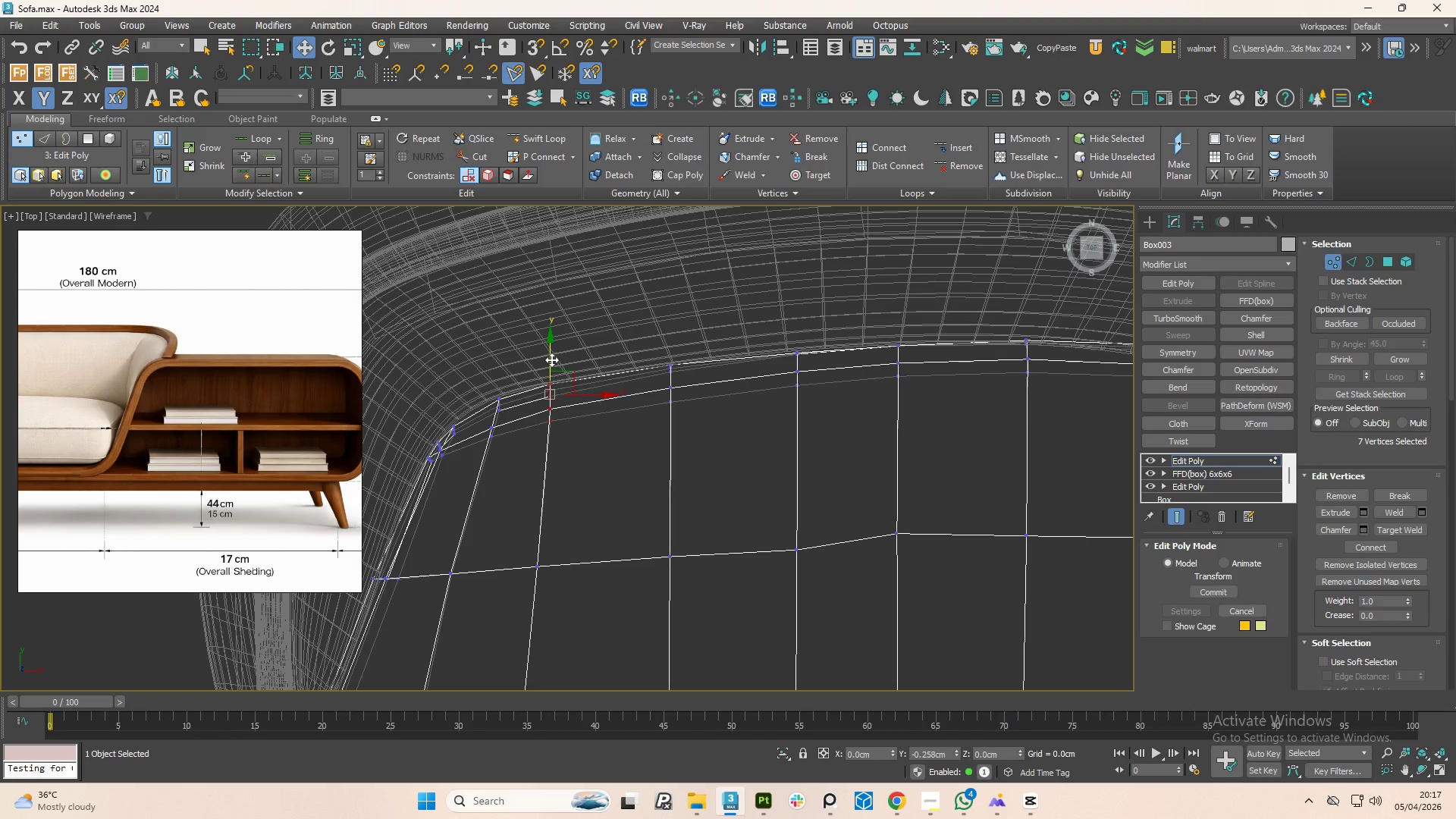 
left_click_drag(start_coordinate=[479, 369], to_coordinate=[513, 472])
 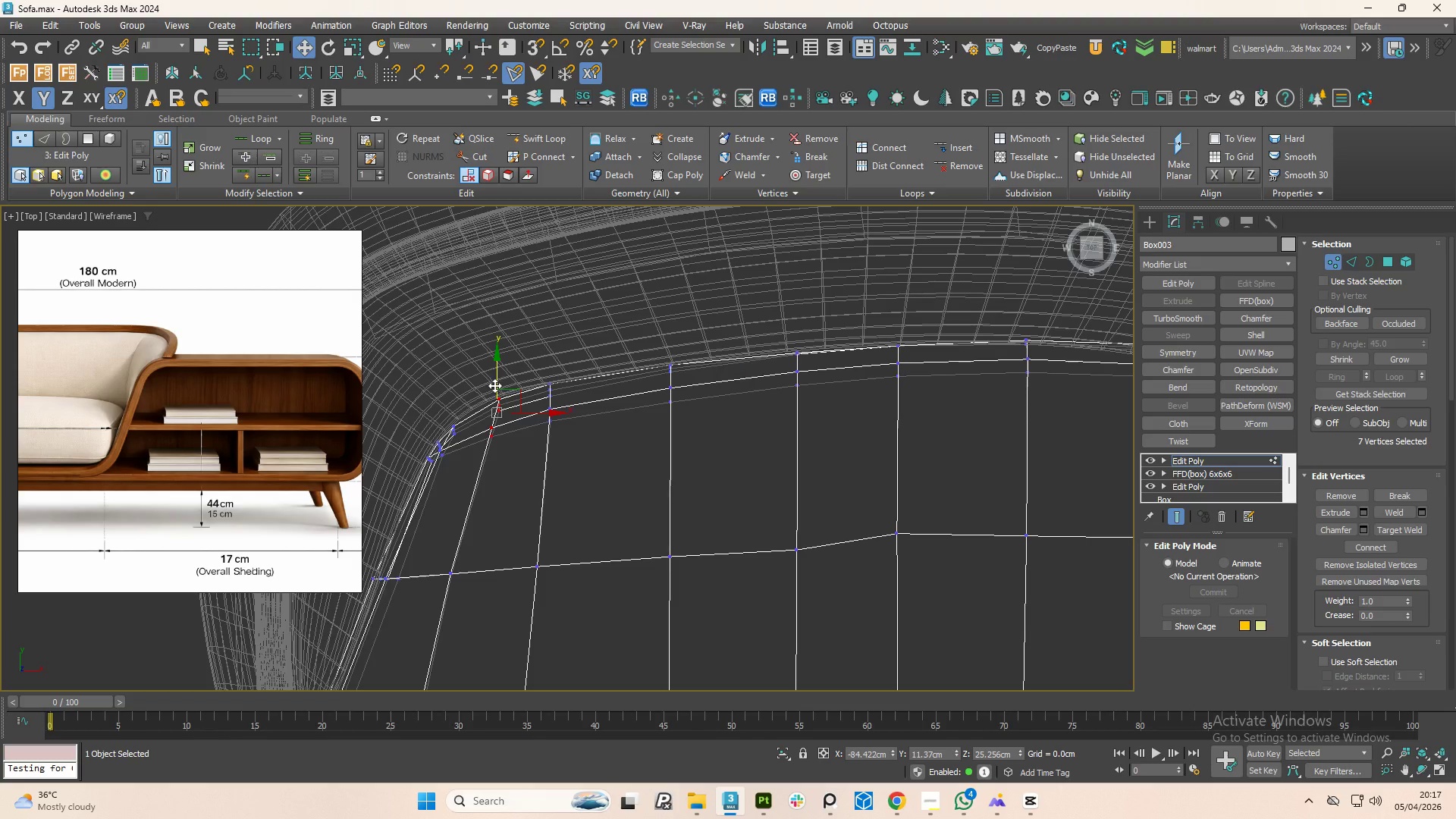 
left_click([494, 385])
 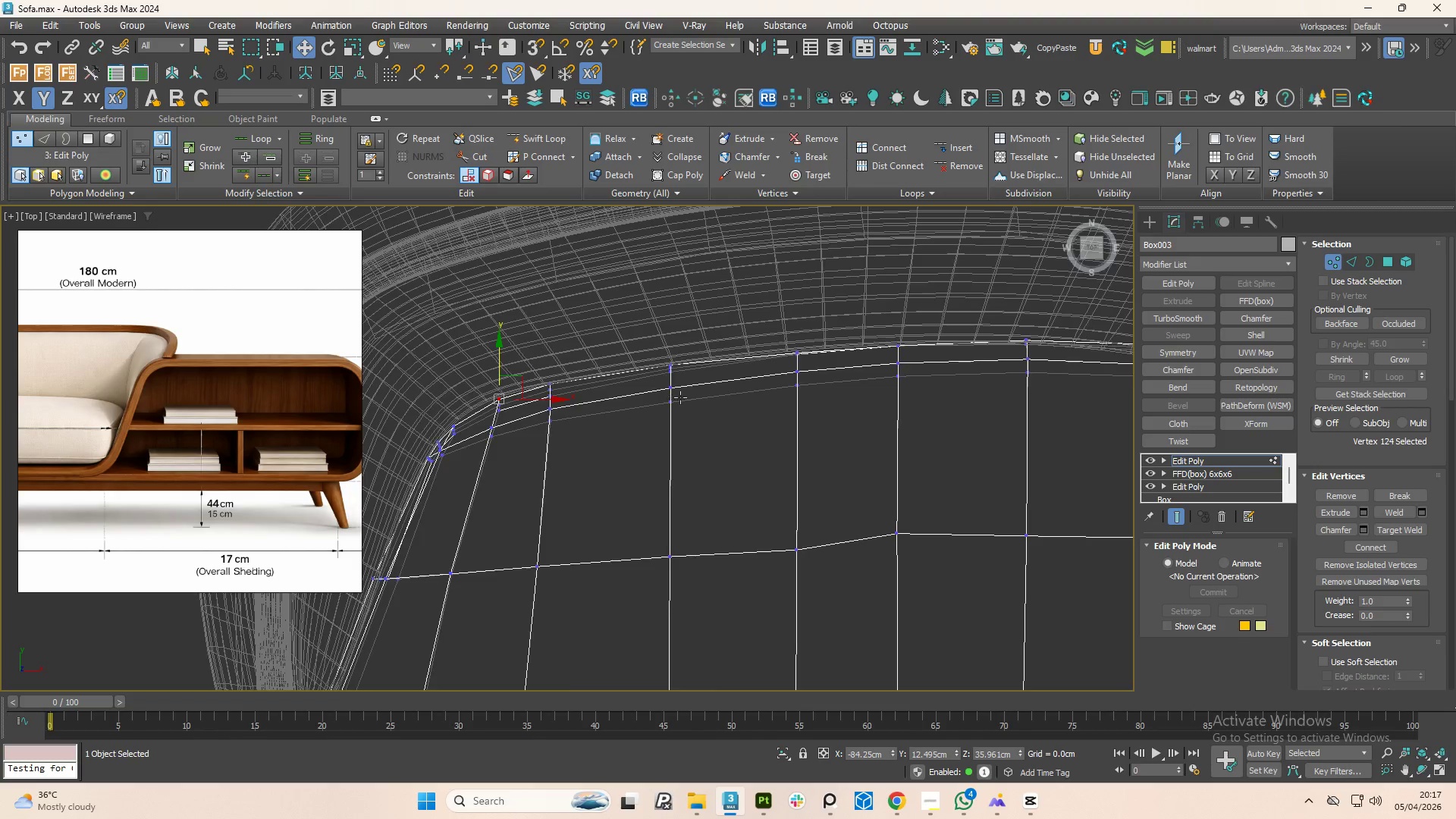 
key(W)
 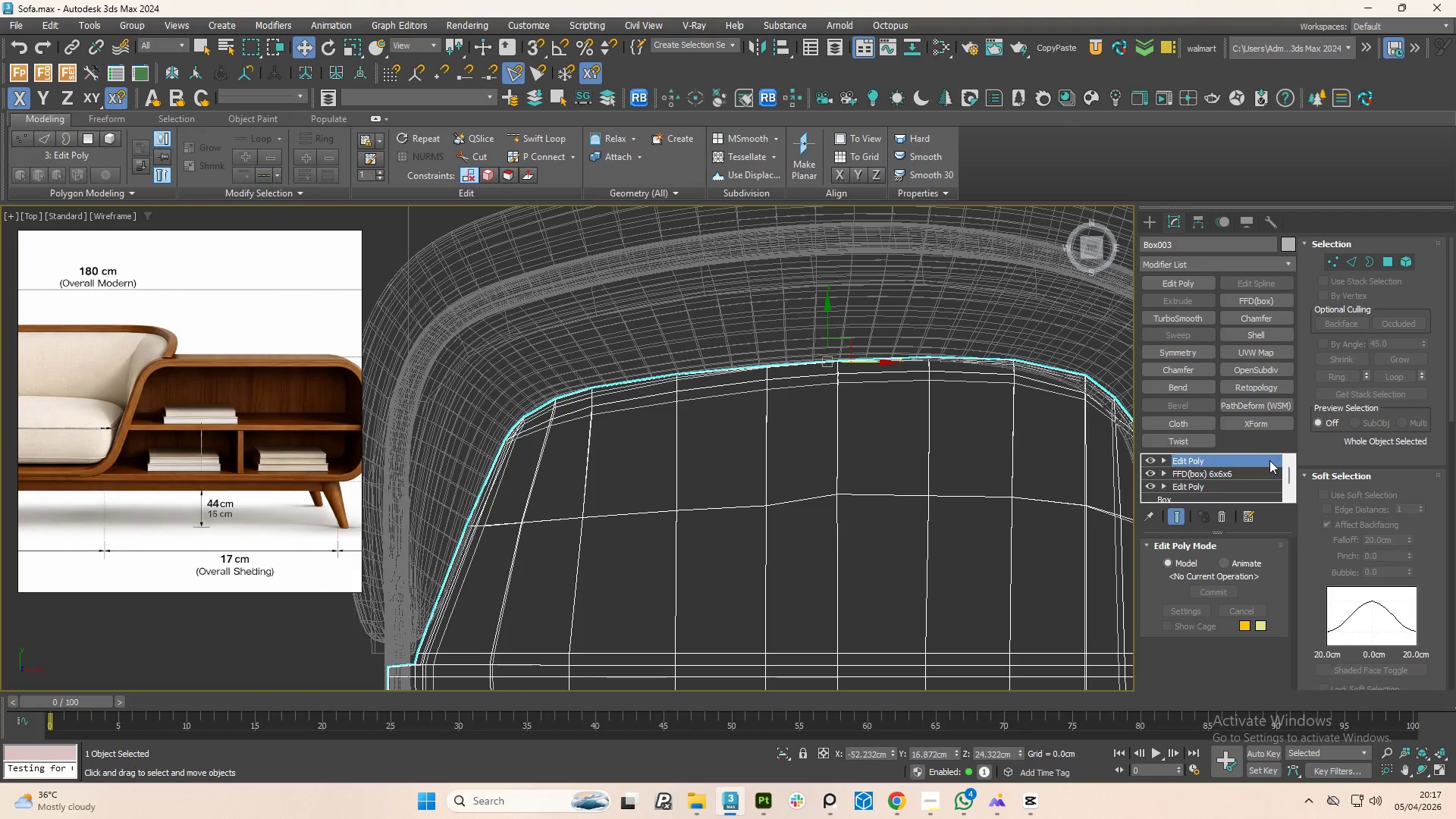 
scroll: coordinate [692, 399], scroll_direction: down, amount: 1.0
 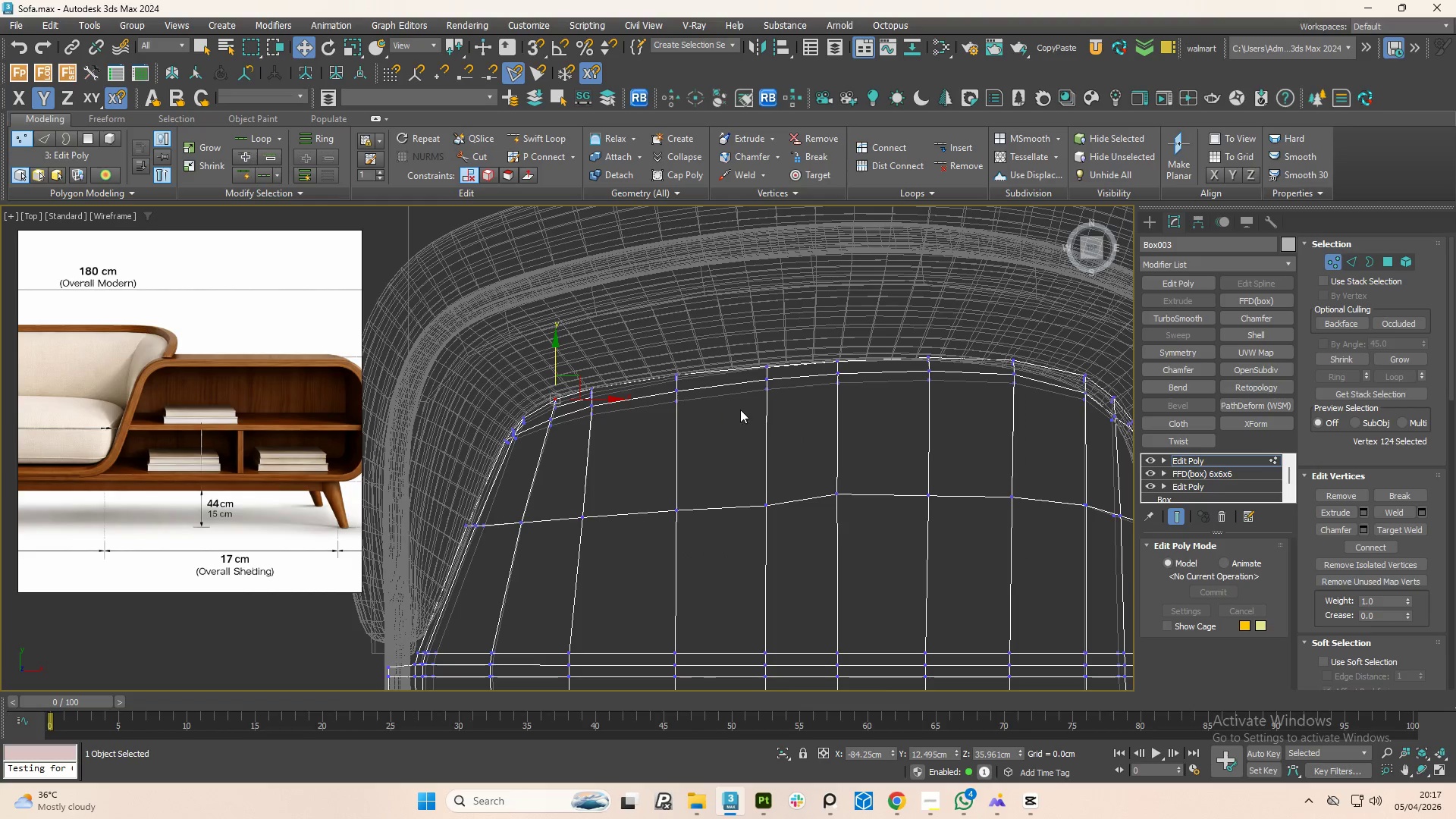 
left_click([1162, 323])
 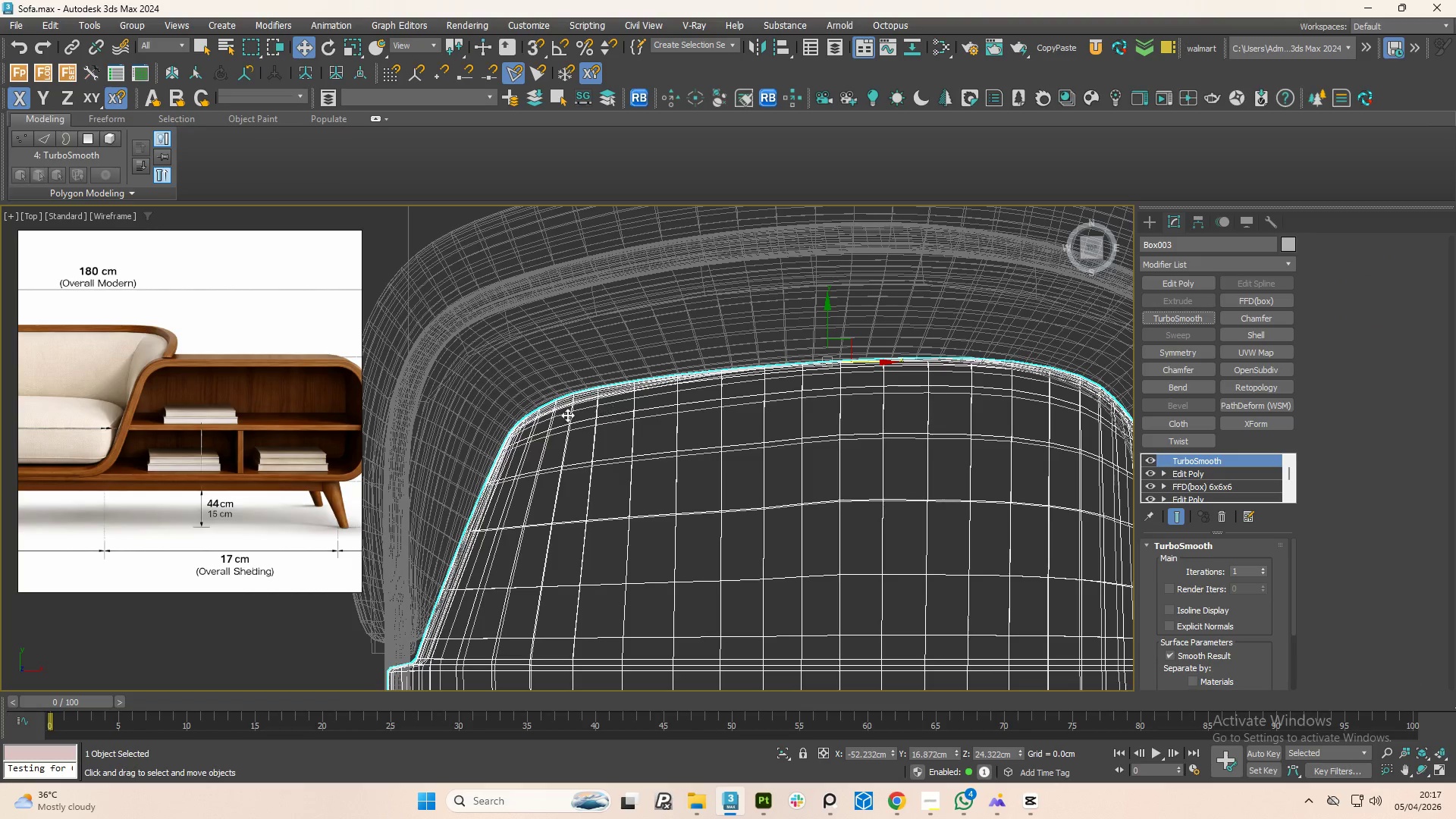 
scroll: coordinate [560, 415], scroll_direction: down, amount: 3.0
 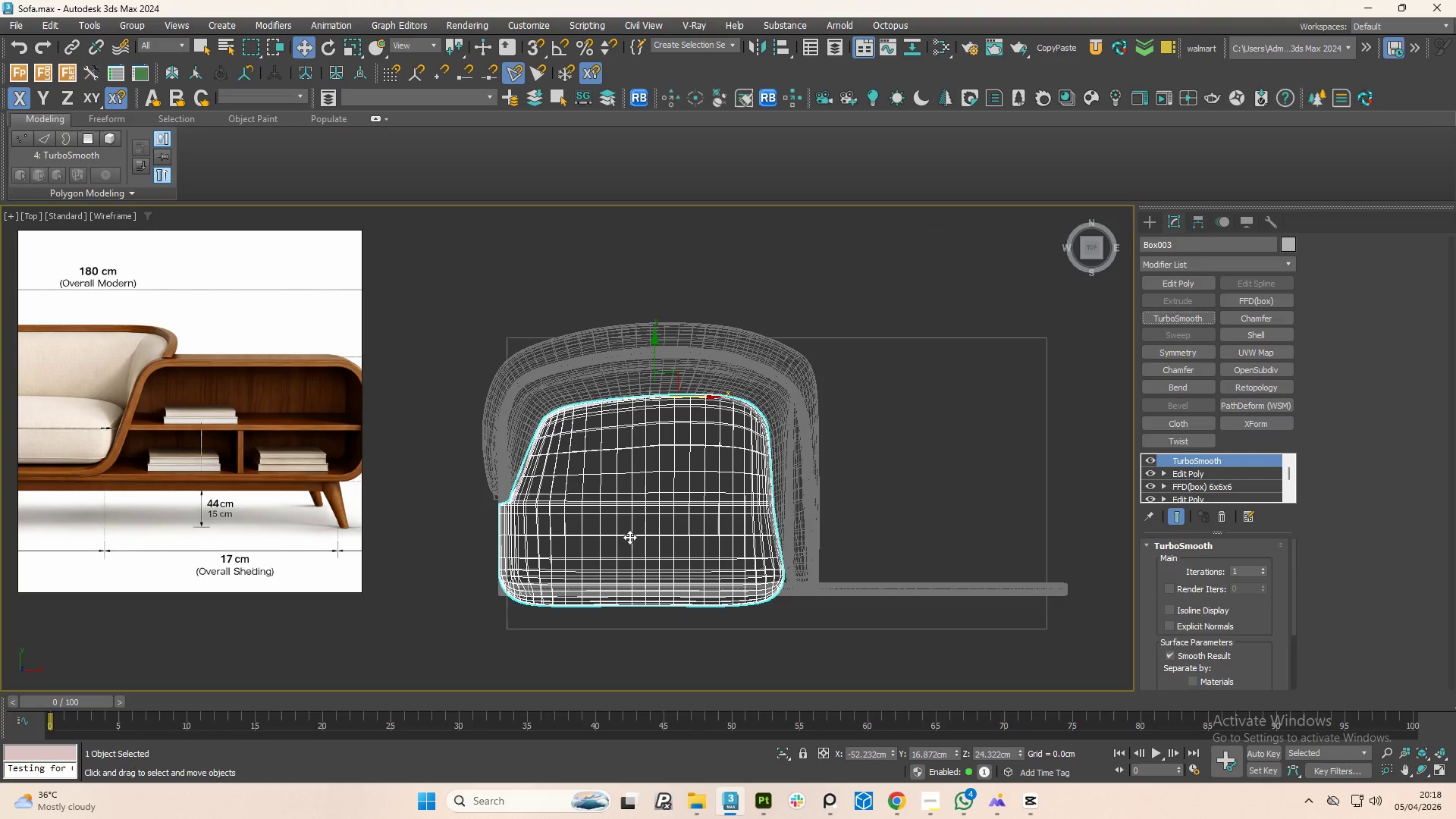 
hold_key(key=AltLeft, duration=1.5)
 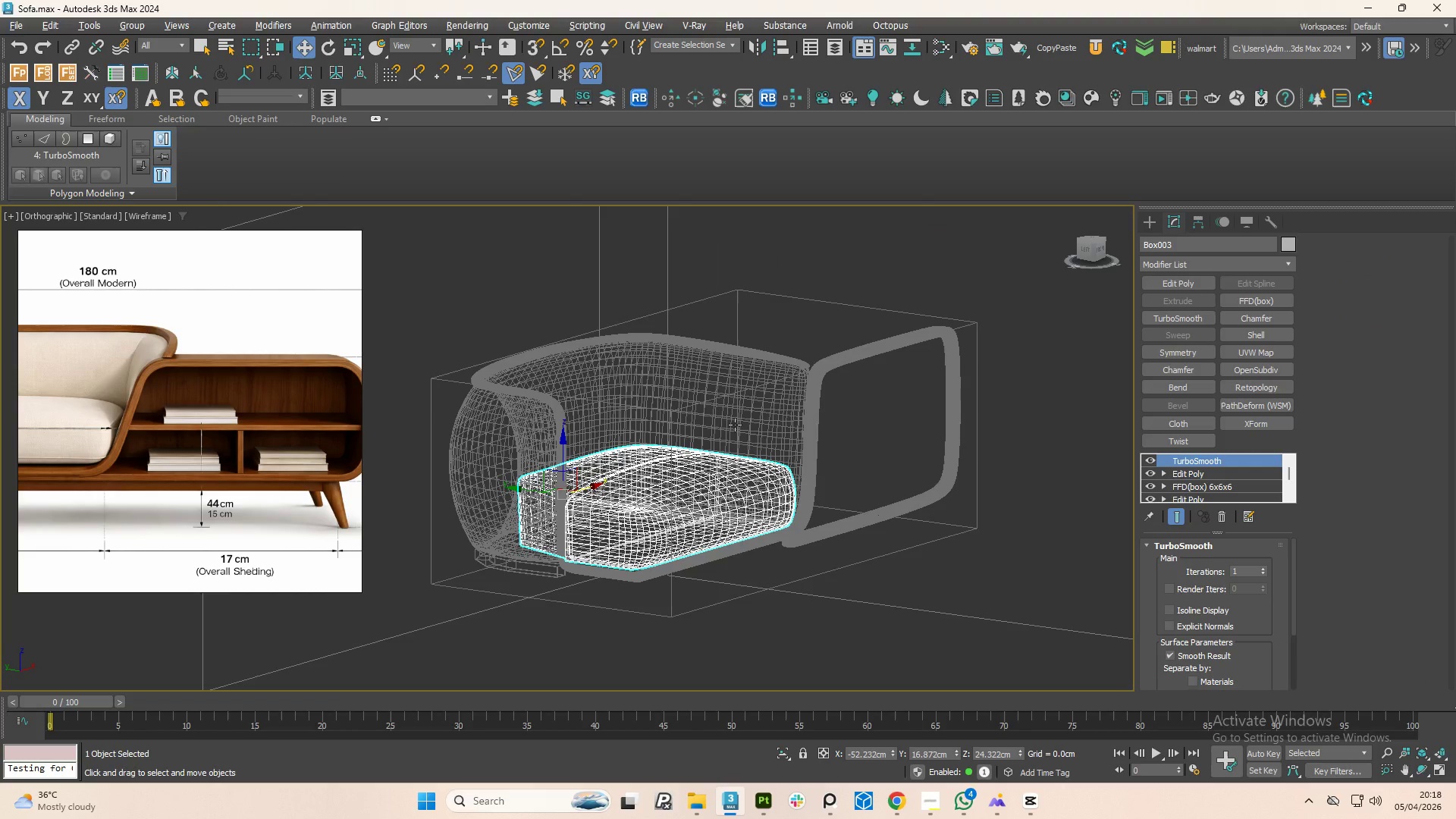 
key(Alt+AltLeft)
 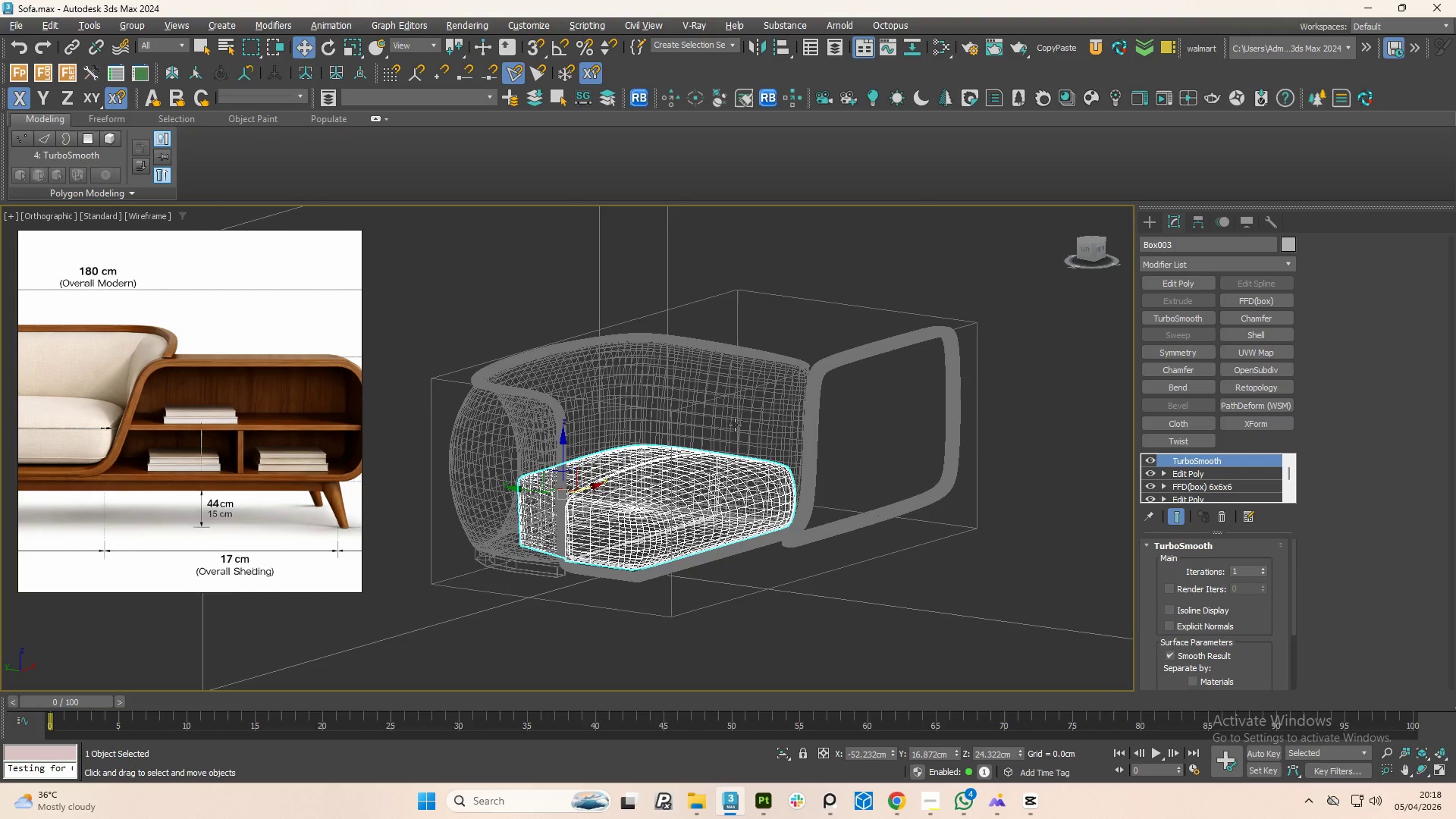 
key(Alt+AltLeft)
 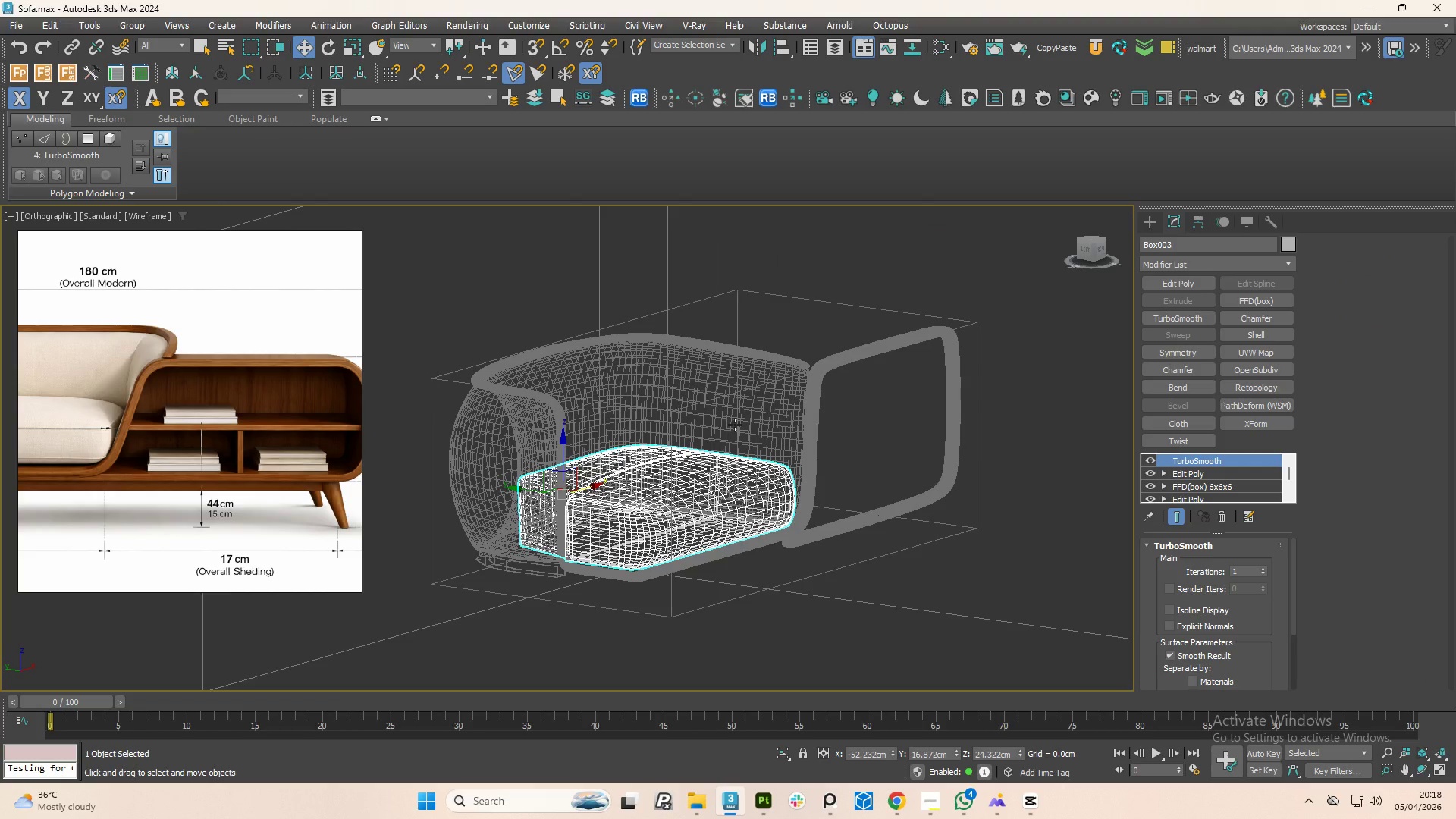 
key(Alt+AltLeft)
 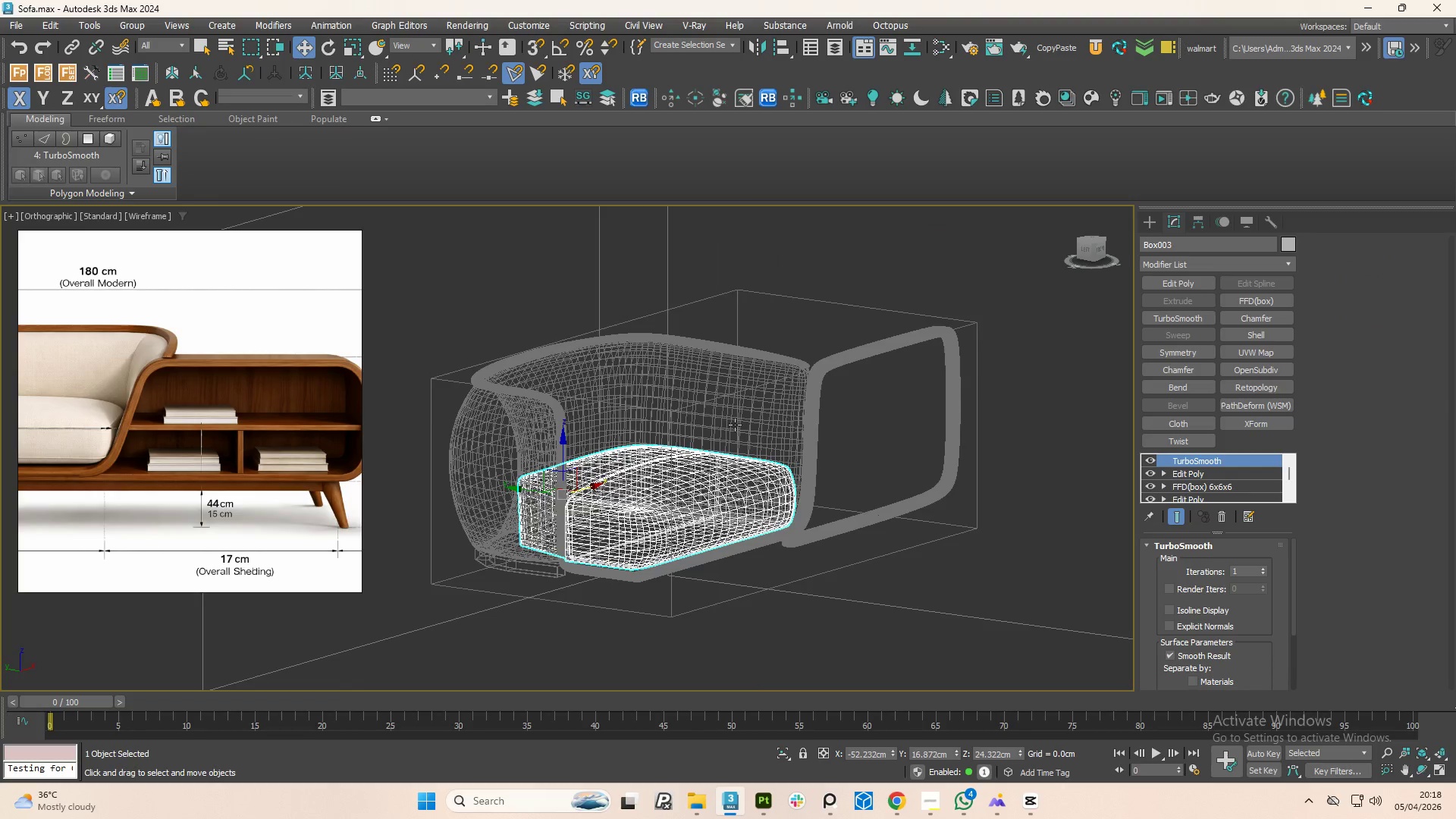 
key(F3)
 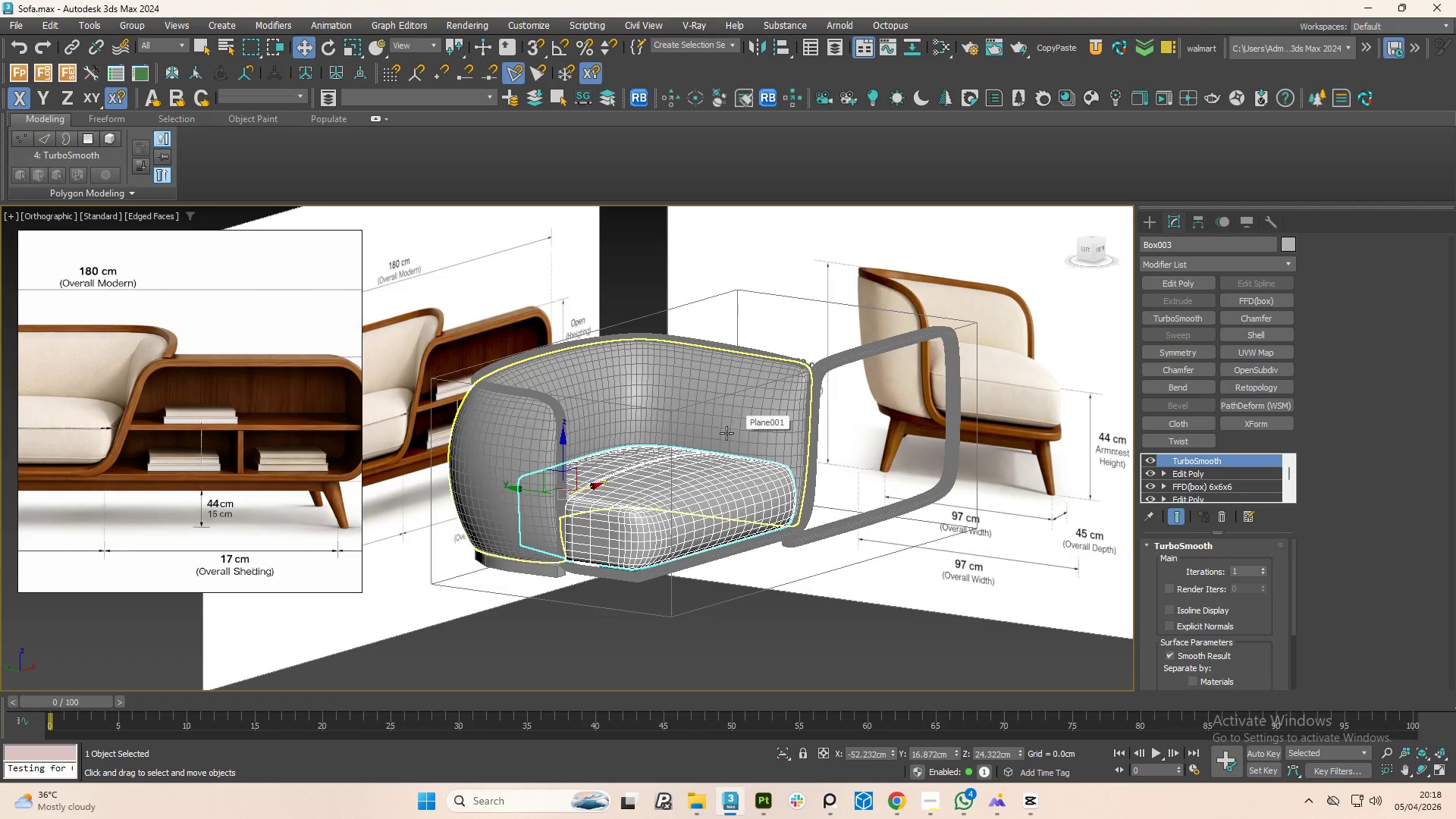 
hold_key(key=AltLeft, duration=0.95)
 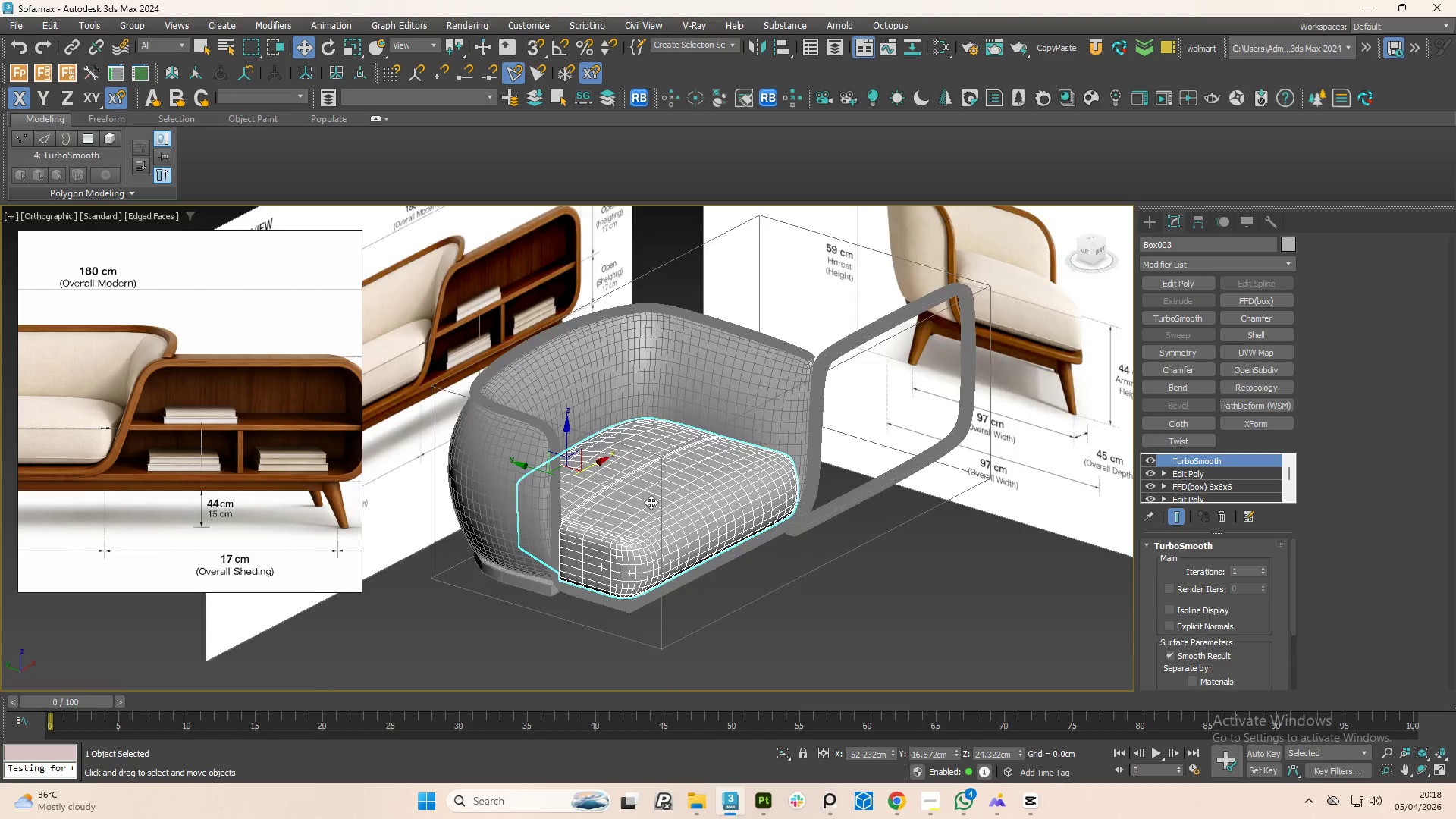 
scroll: coordinate [616, 494], scroll_direction: up, amount: 3.0
 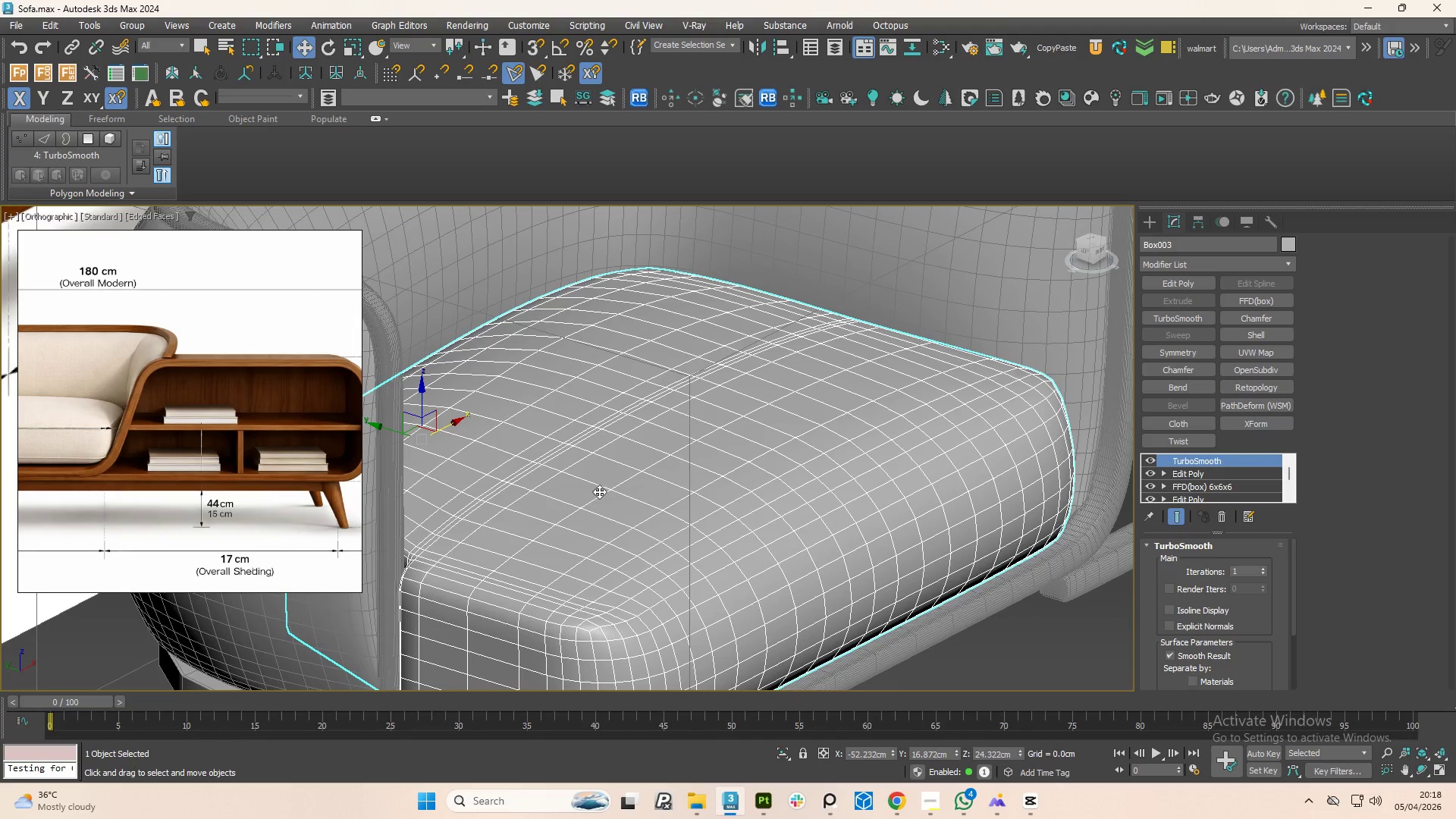 
key(F4)
 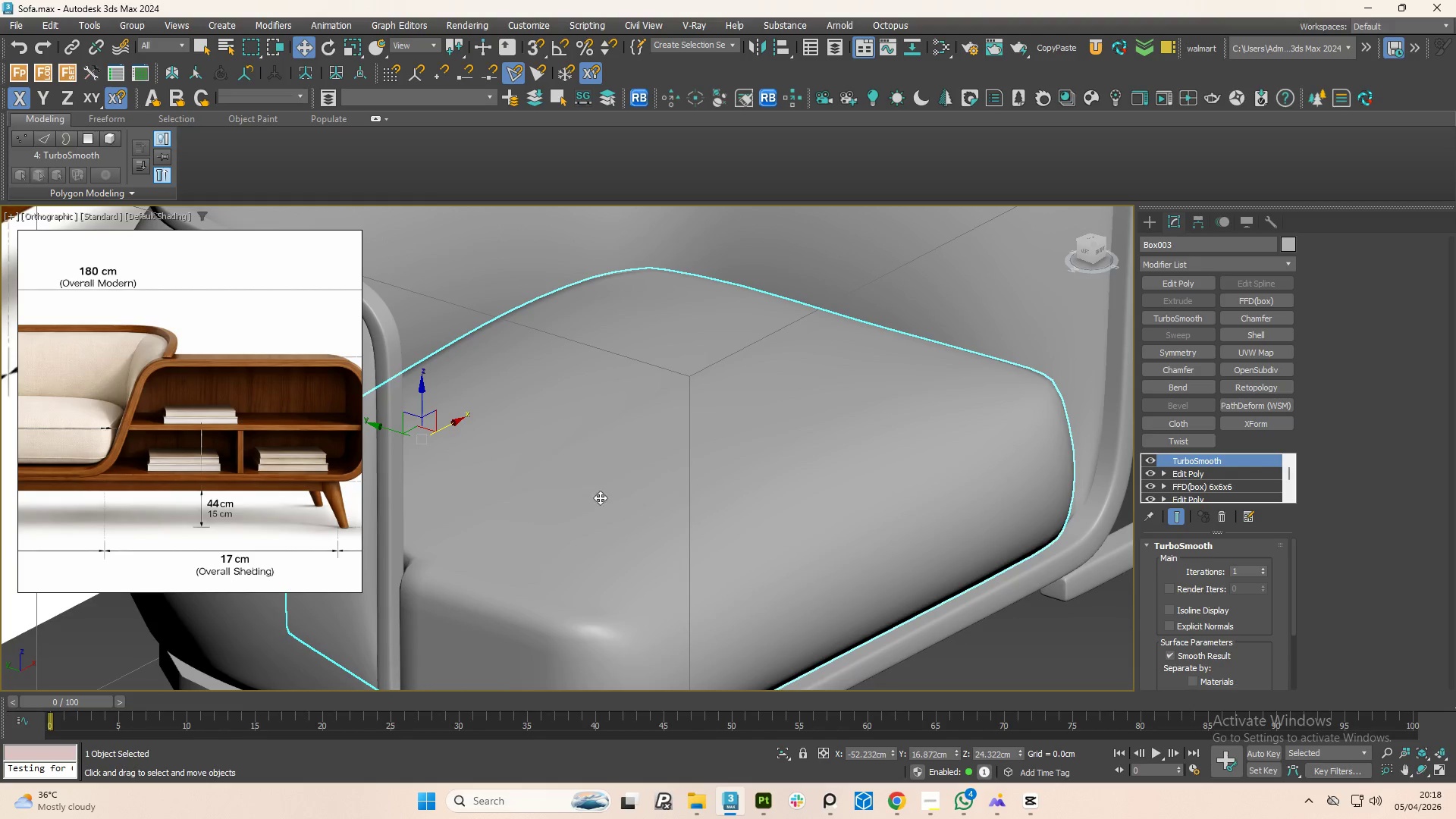 
hold_key(key=AltLeft, duration=1.5)
 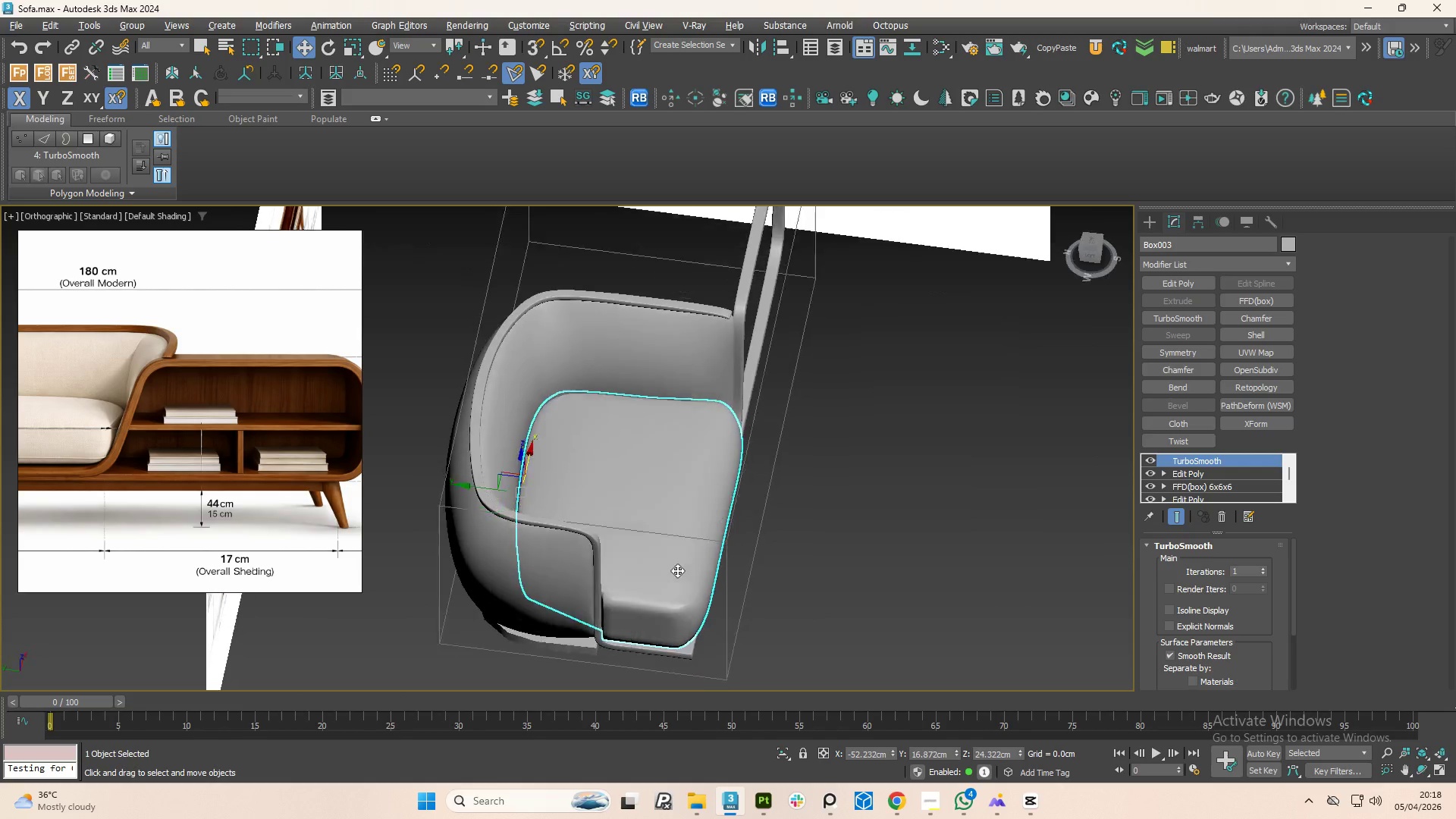 
scroll: coordinate [623, 522], scroll_direction: down, amount: 3.0
 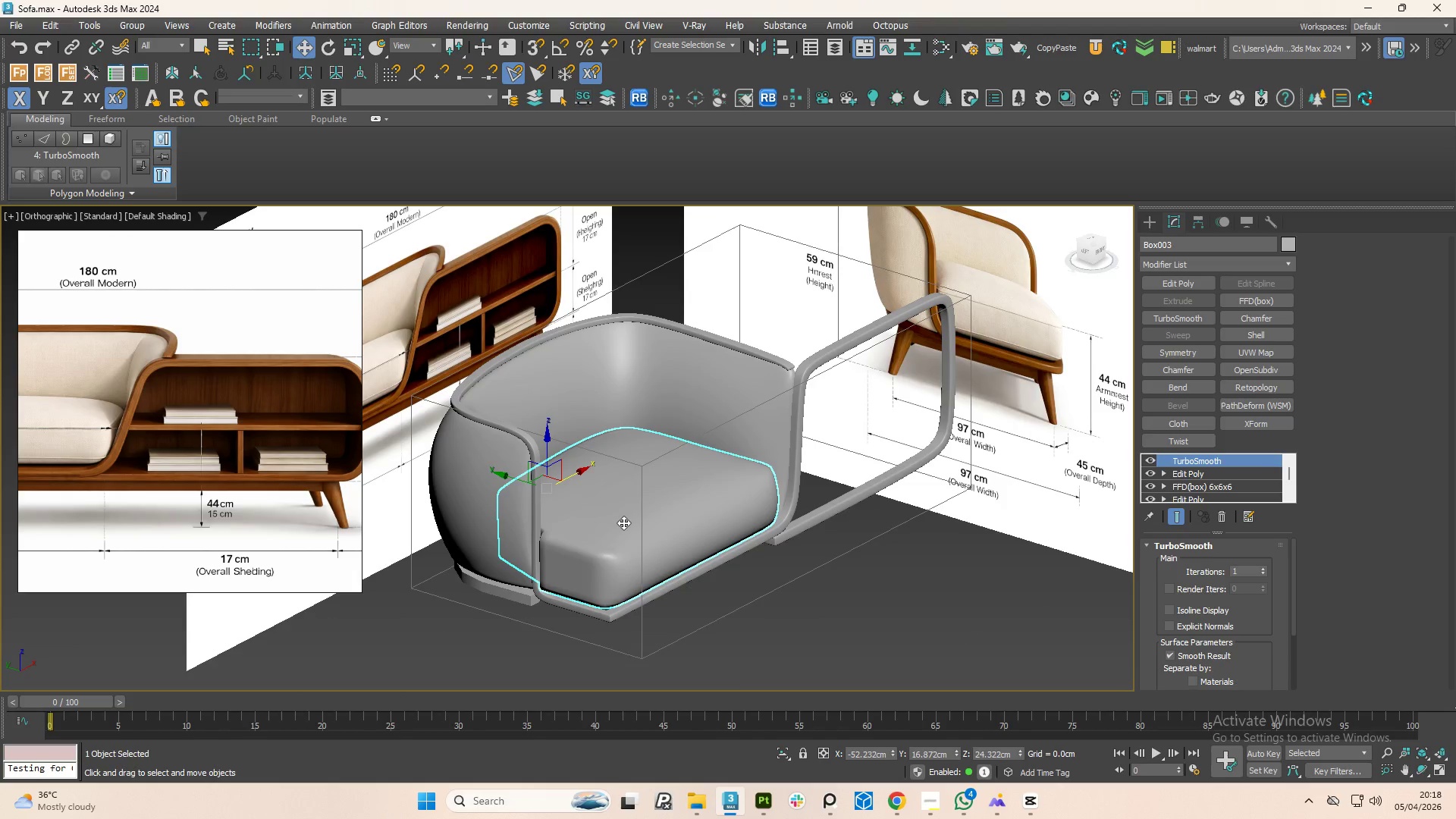 
hold_key(key=AltLeft, duration=1.52)
 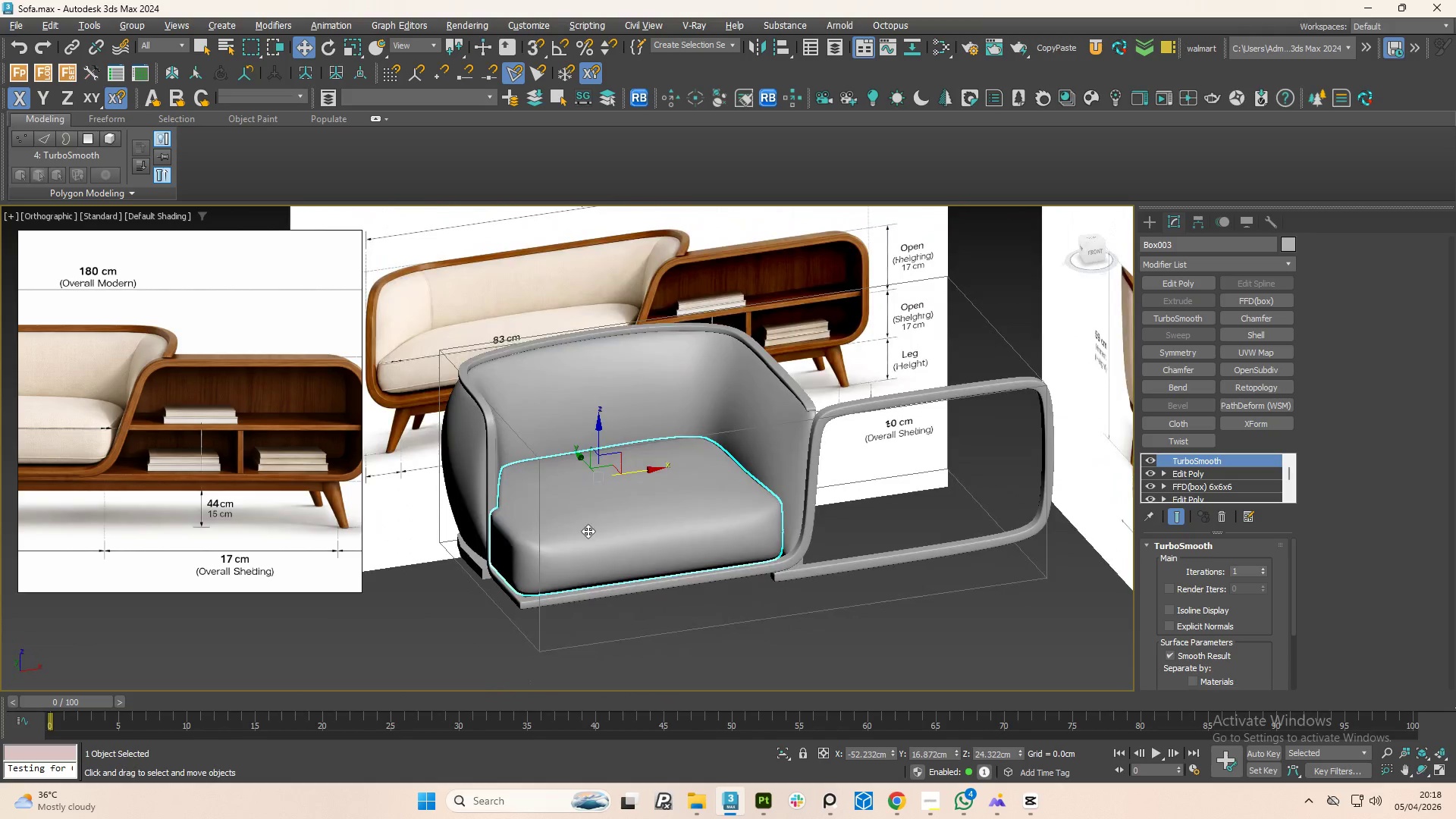 
hold_key(key=AltLeft, duration=1.51)
 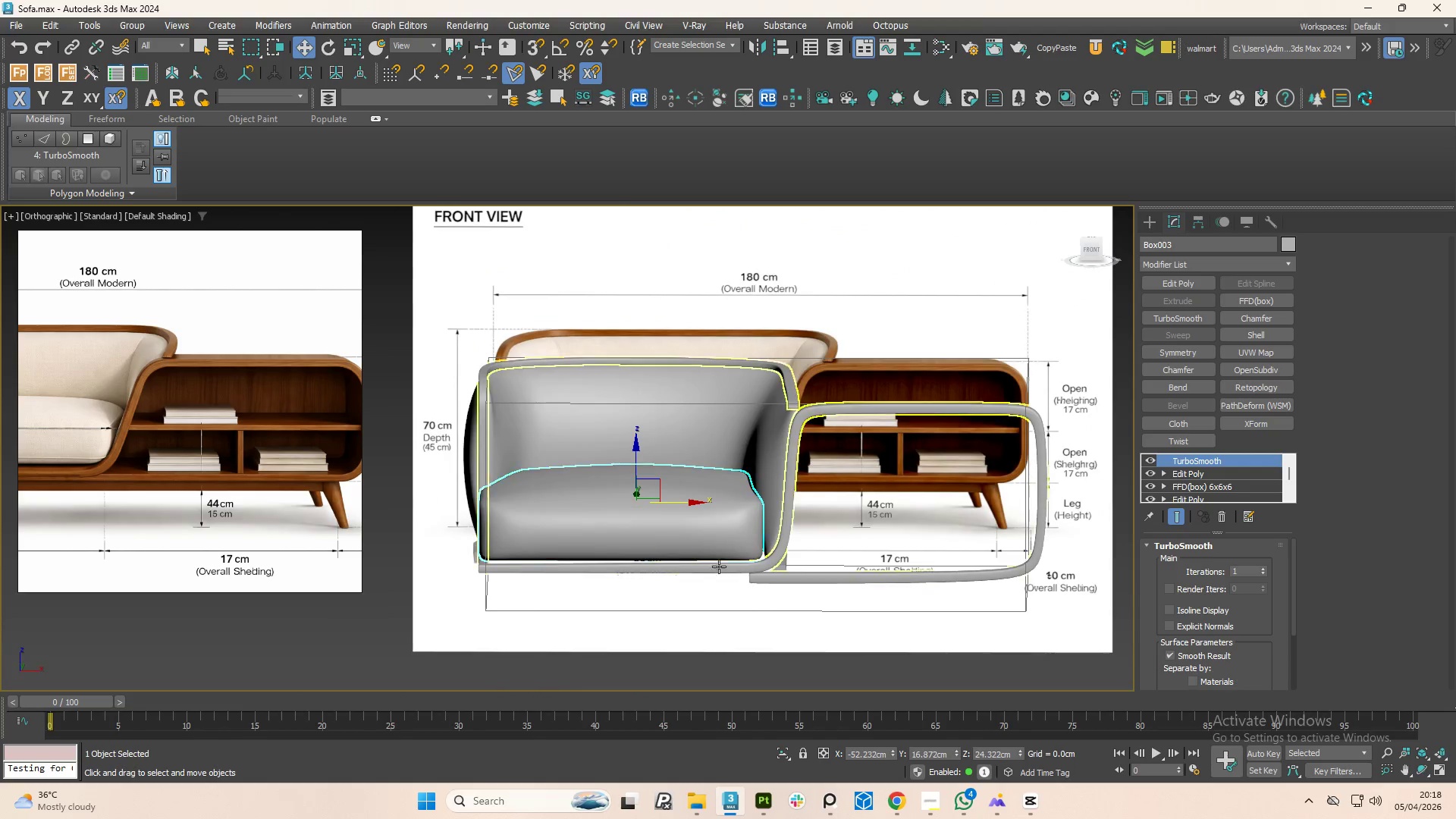 
hold_key(key=AltLeft, duration=0.34)
 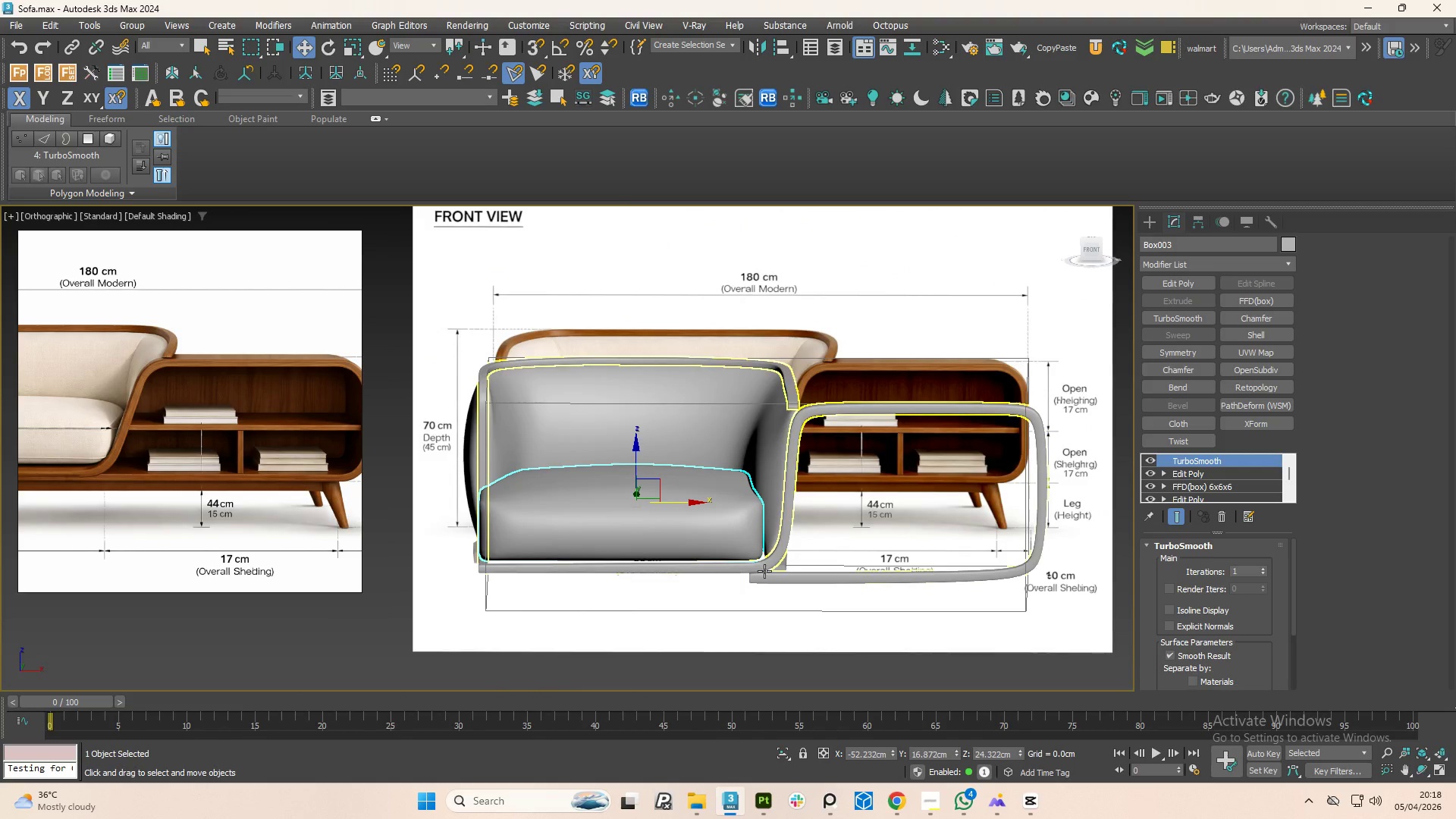 
scroll: coordinate [763, 565], scroll_direction: up, amount: 4.0
 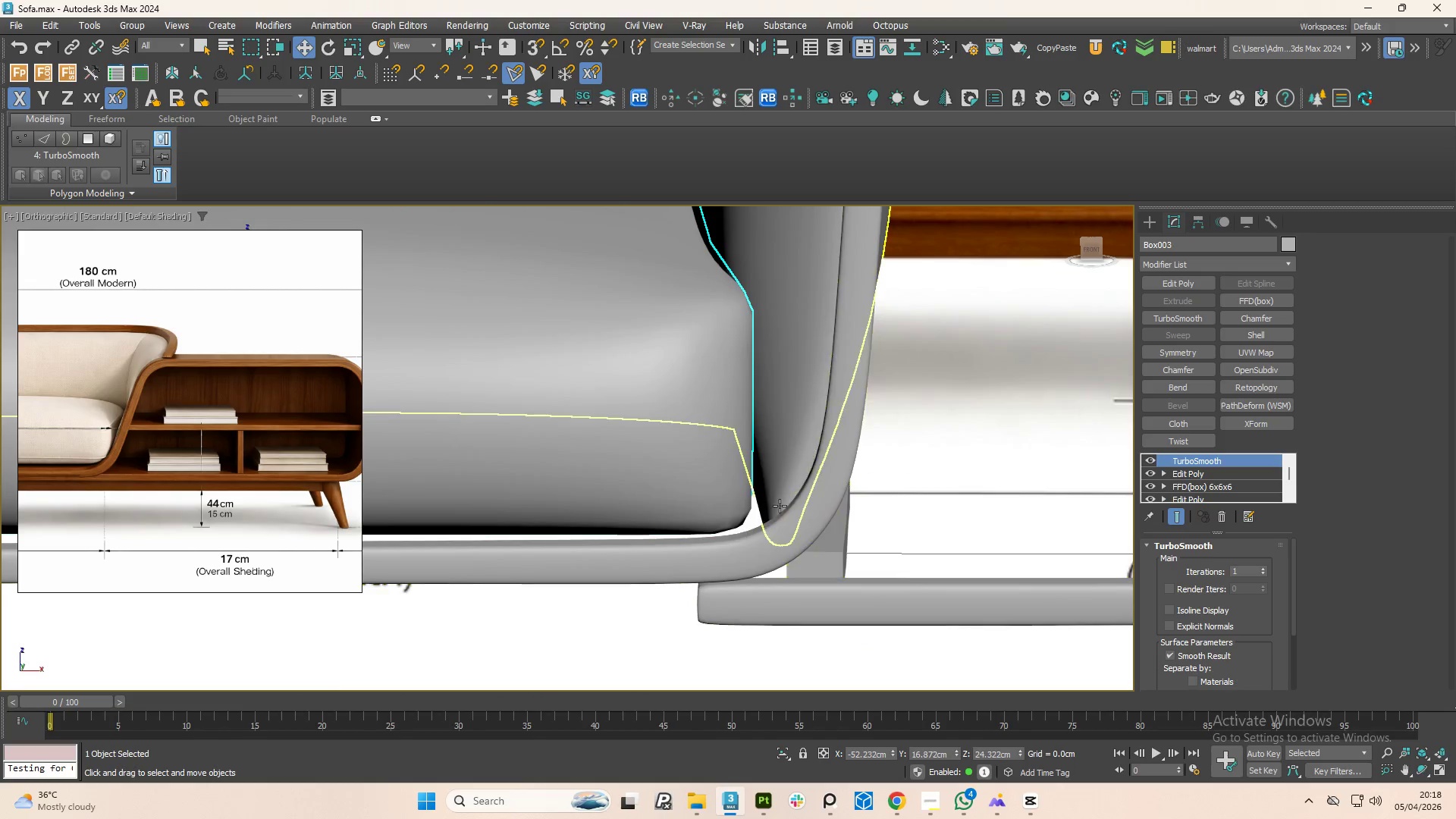 
hold_key(key=AltLeft, duration=1.5)
 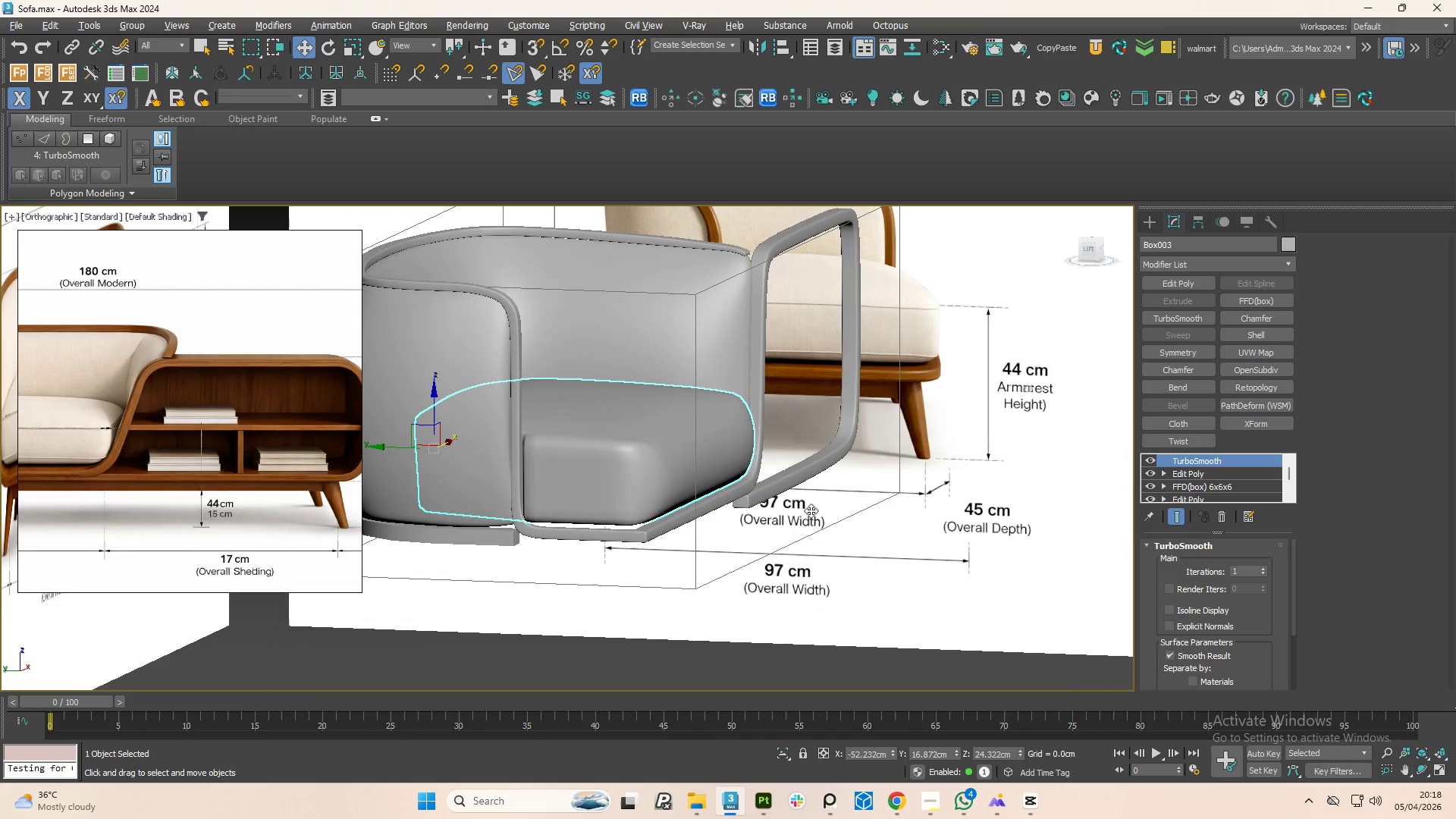 
scroll: coordinate [780, 506], scroll_direction: down, amount: 3.0
 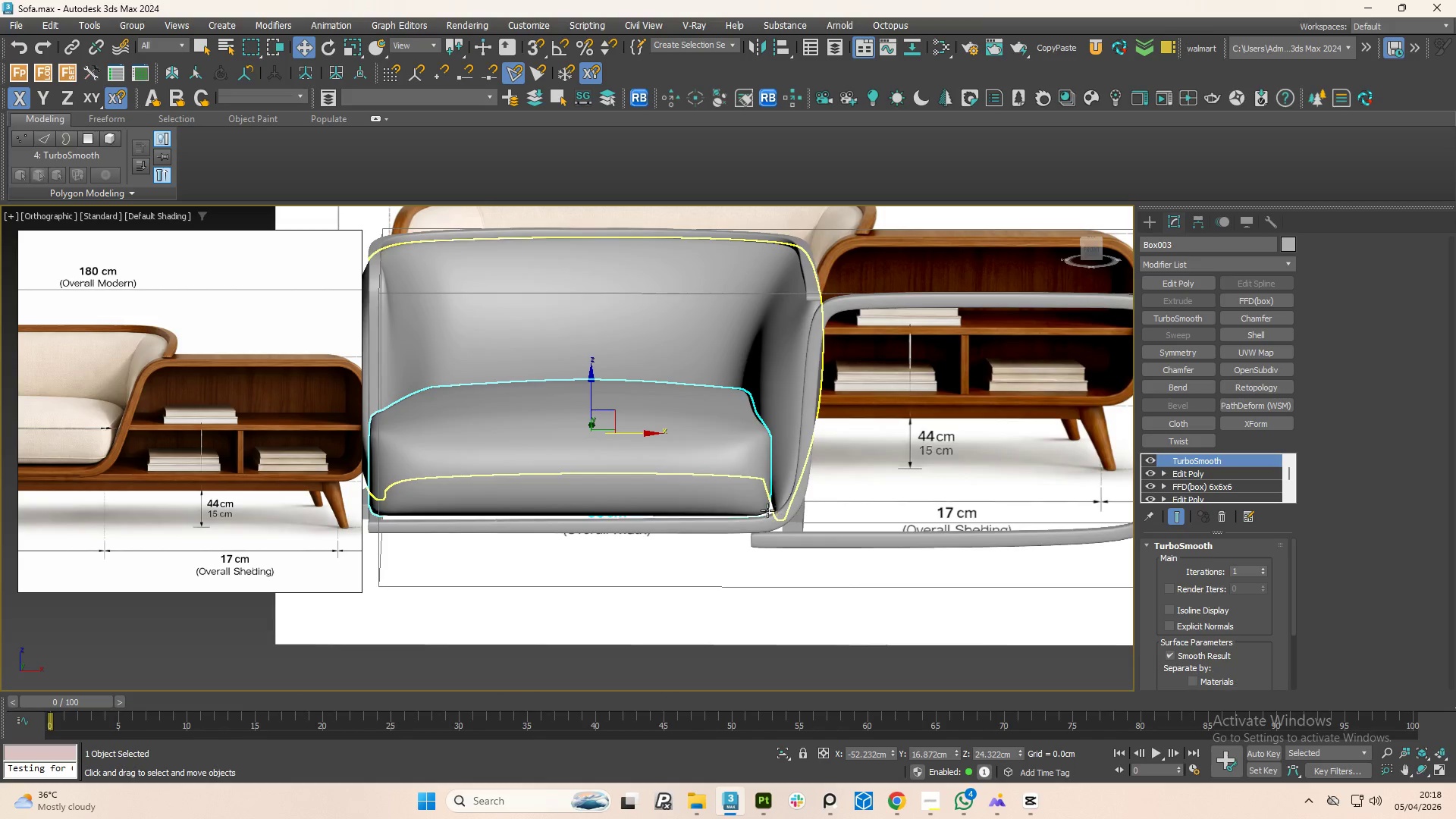 
key(Alt+AltLeft)
 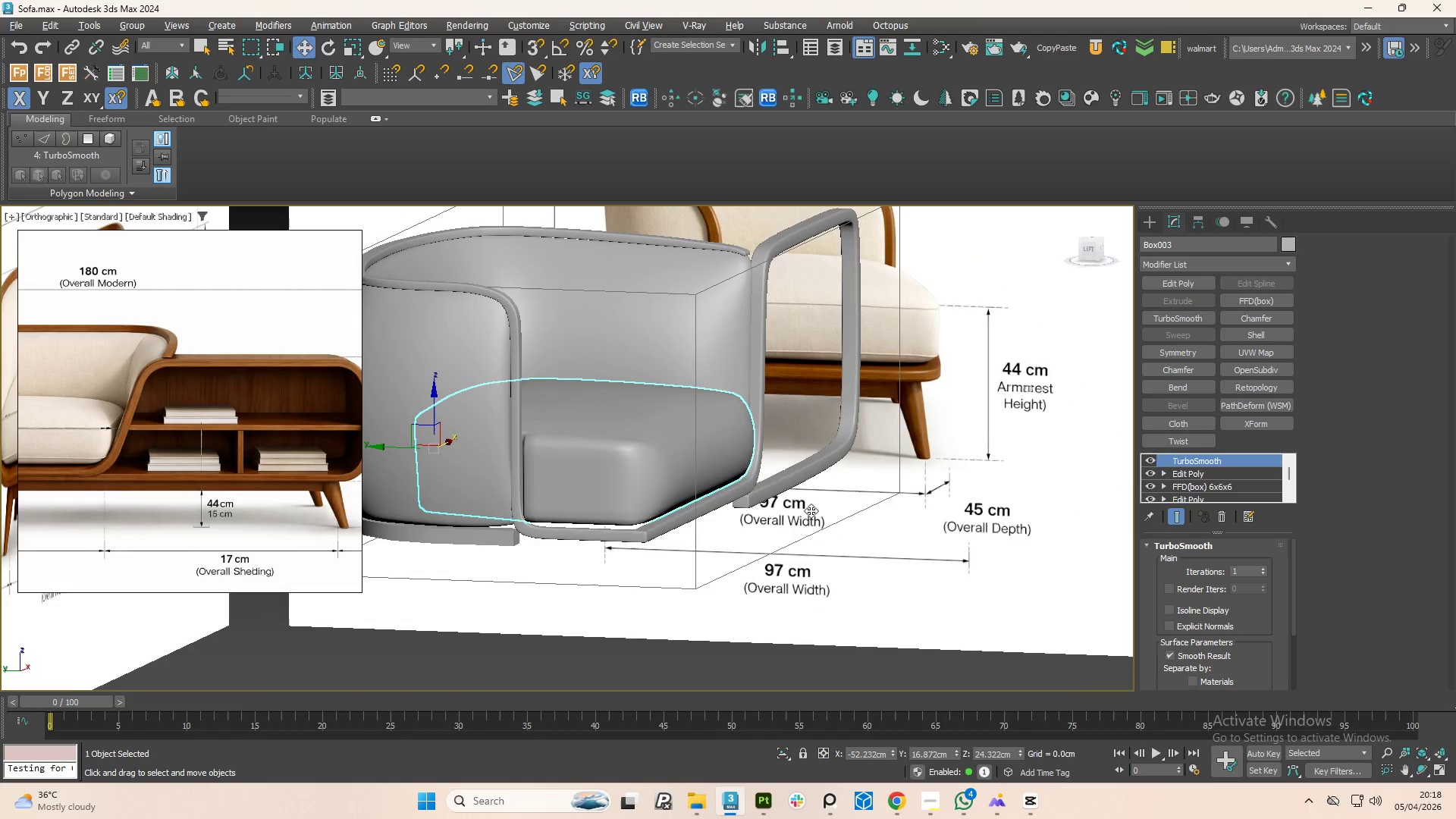 
key(Alt+AltLeft)
 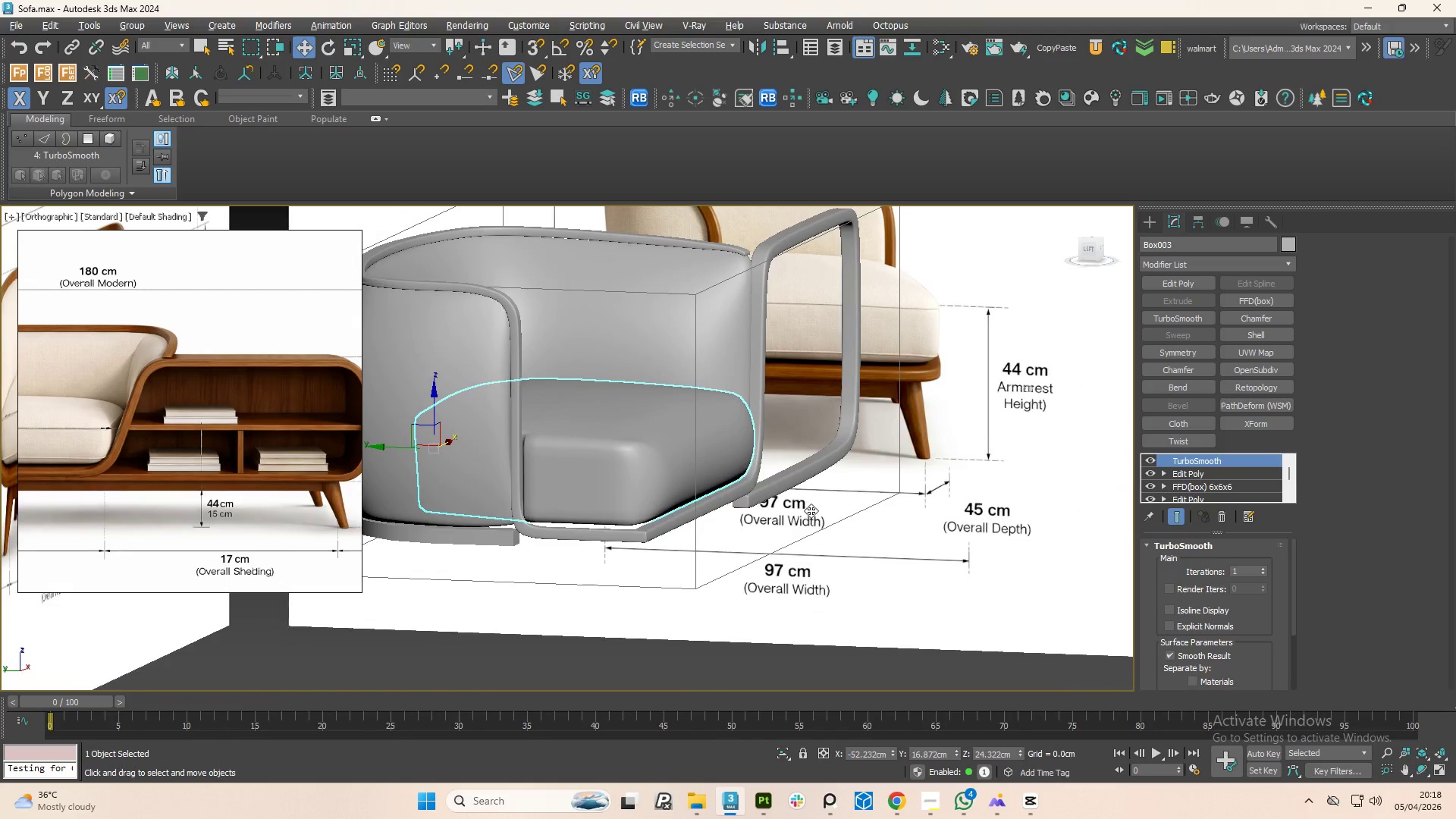 
key(Alt+AltLeft)
 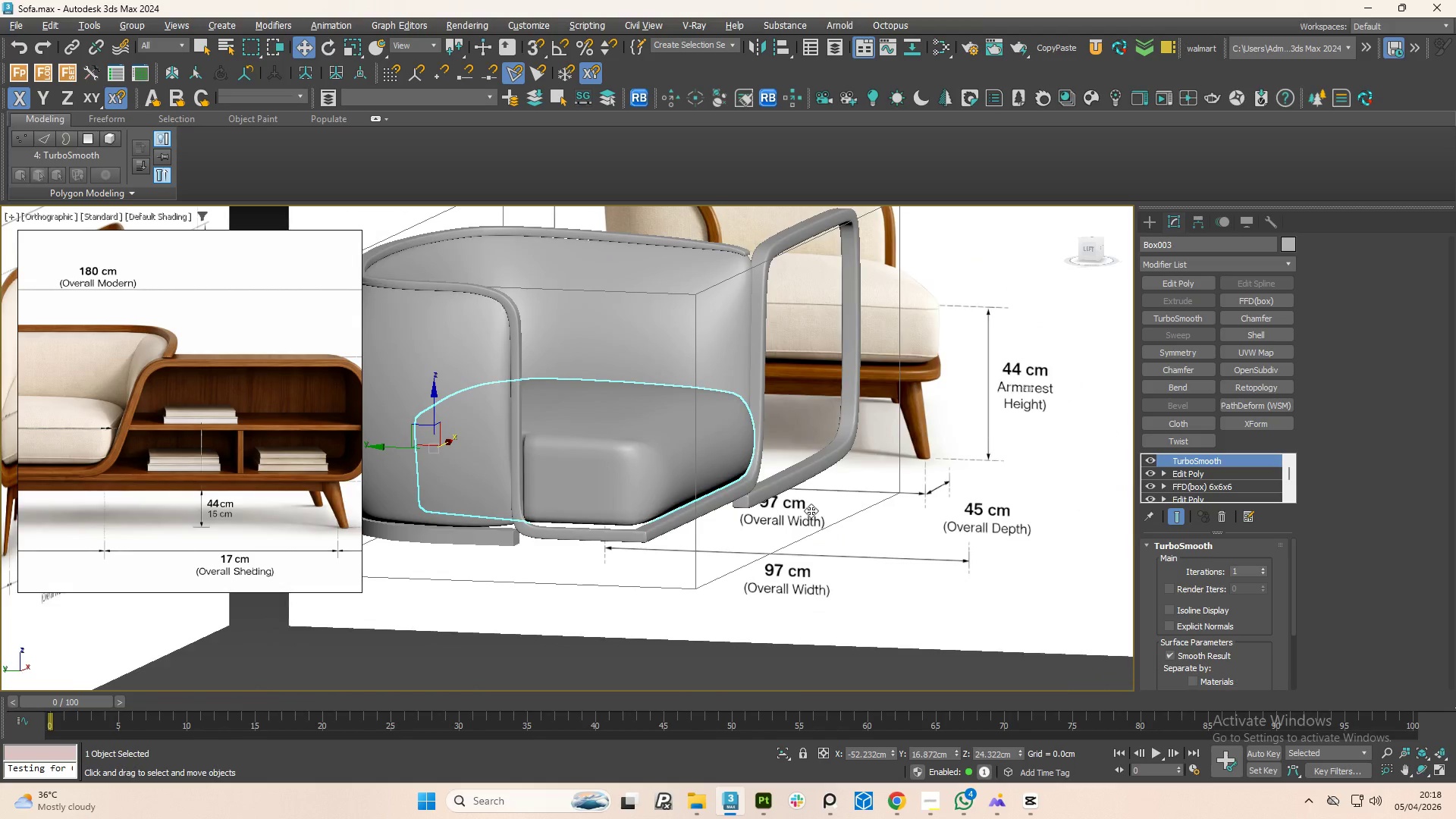 
key(Alt+AltLeft)
 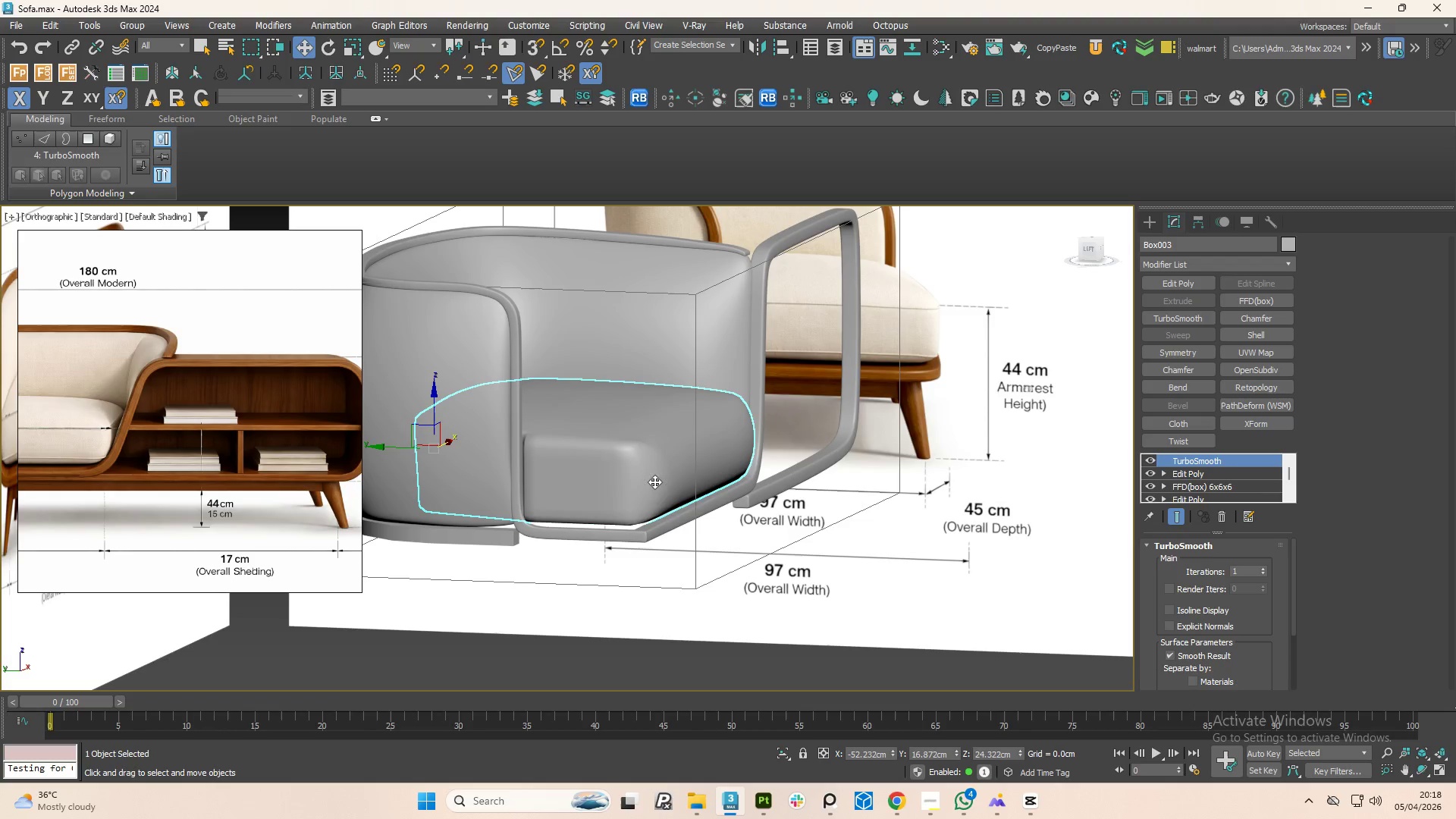 
key(Control+Z)
 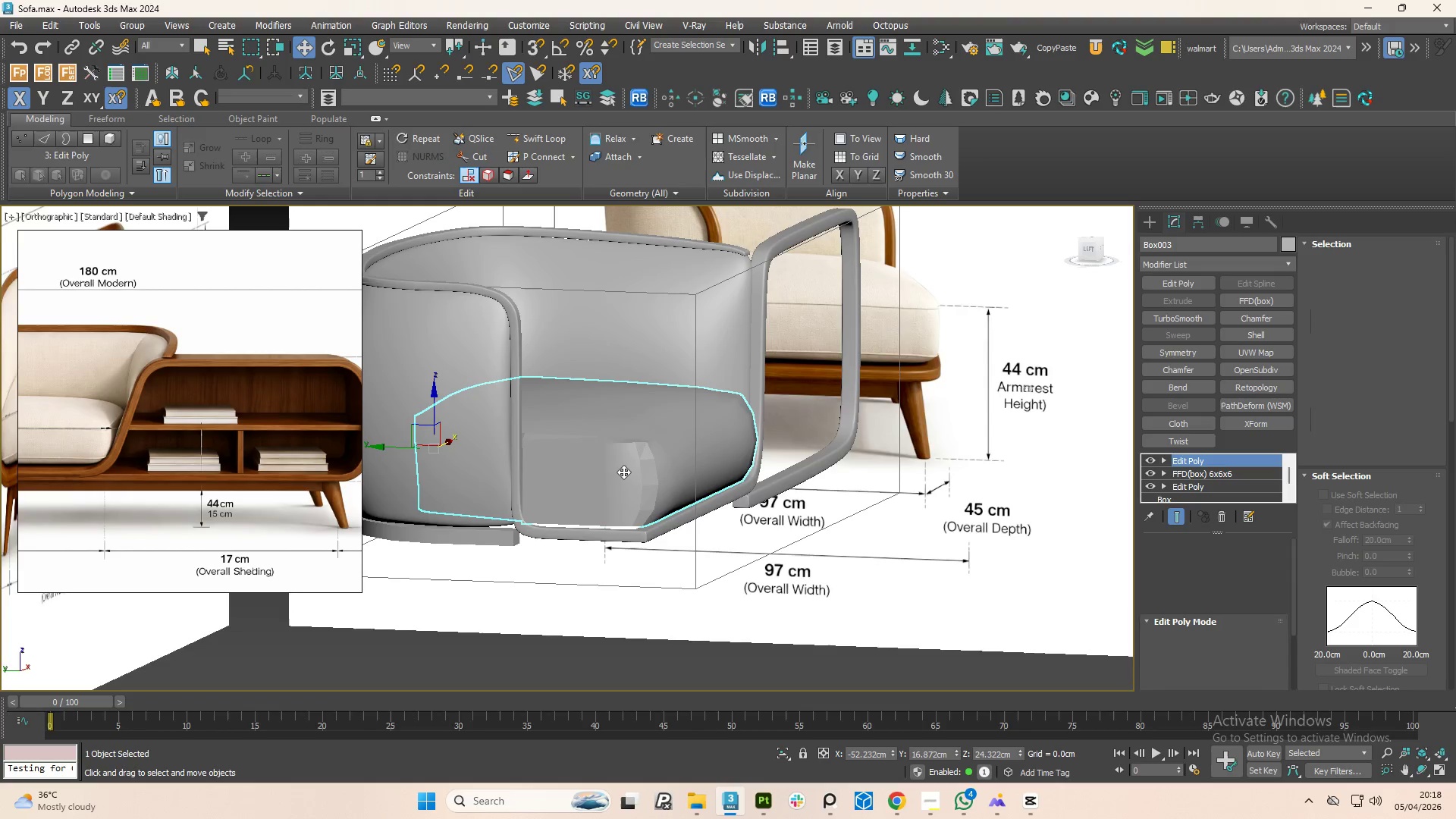 
left_click([598, 479])
 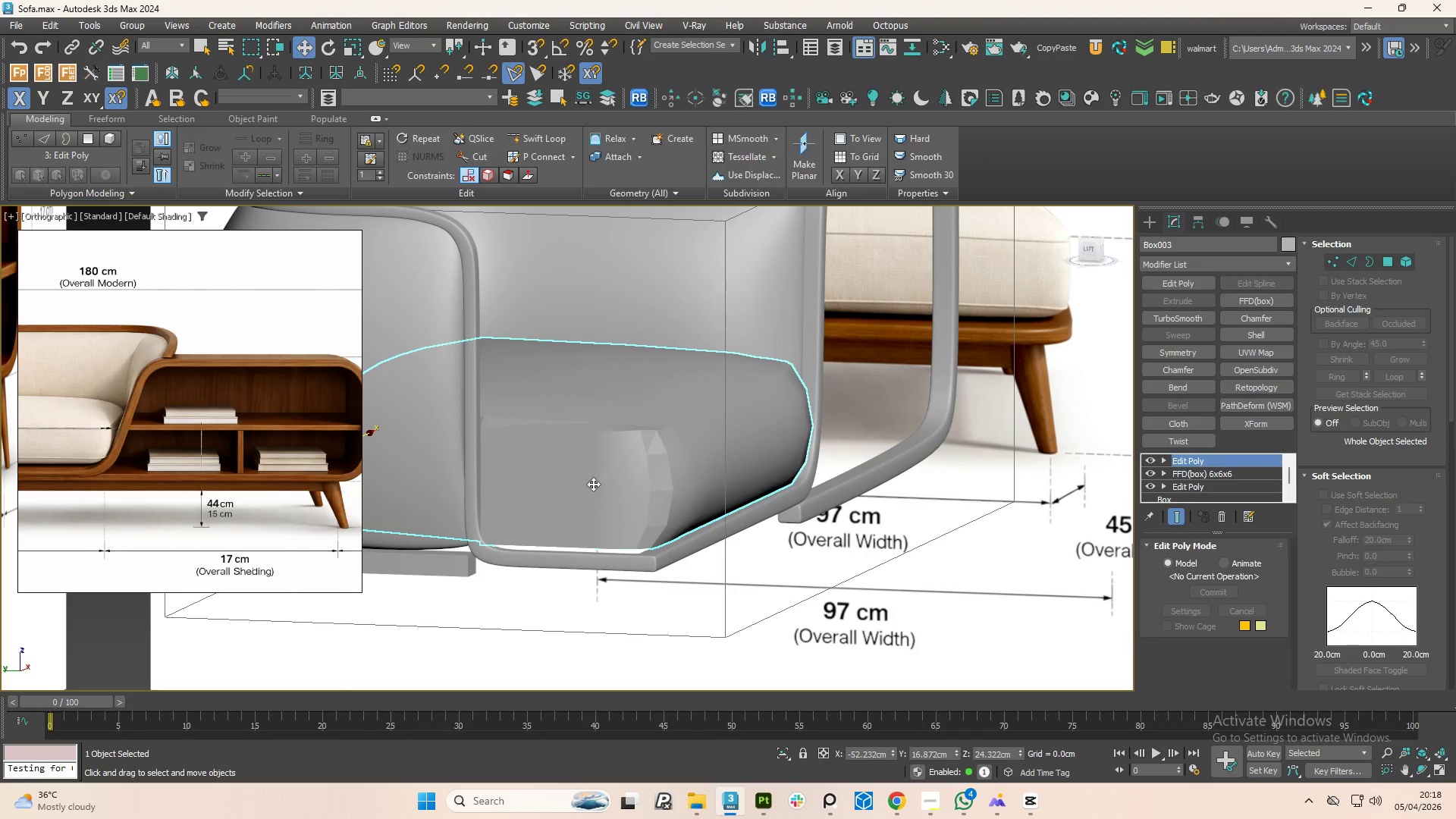 
scroll: coordinate [623, 472], scroll_direction: up, amount: 1.0
 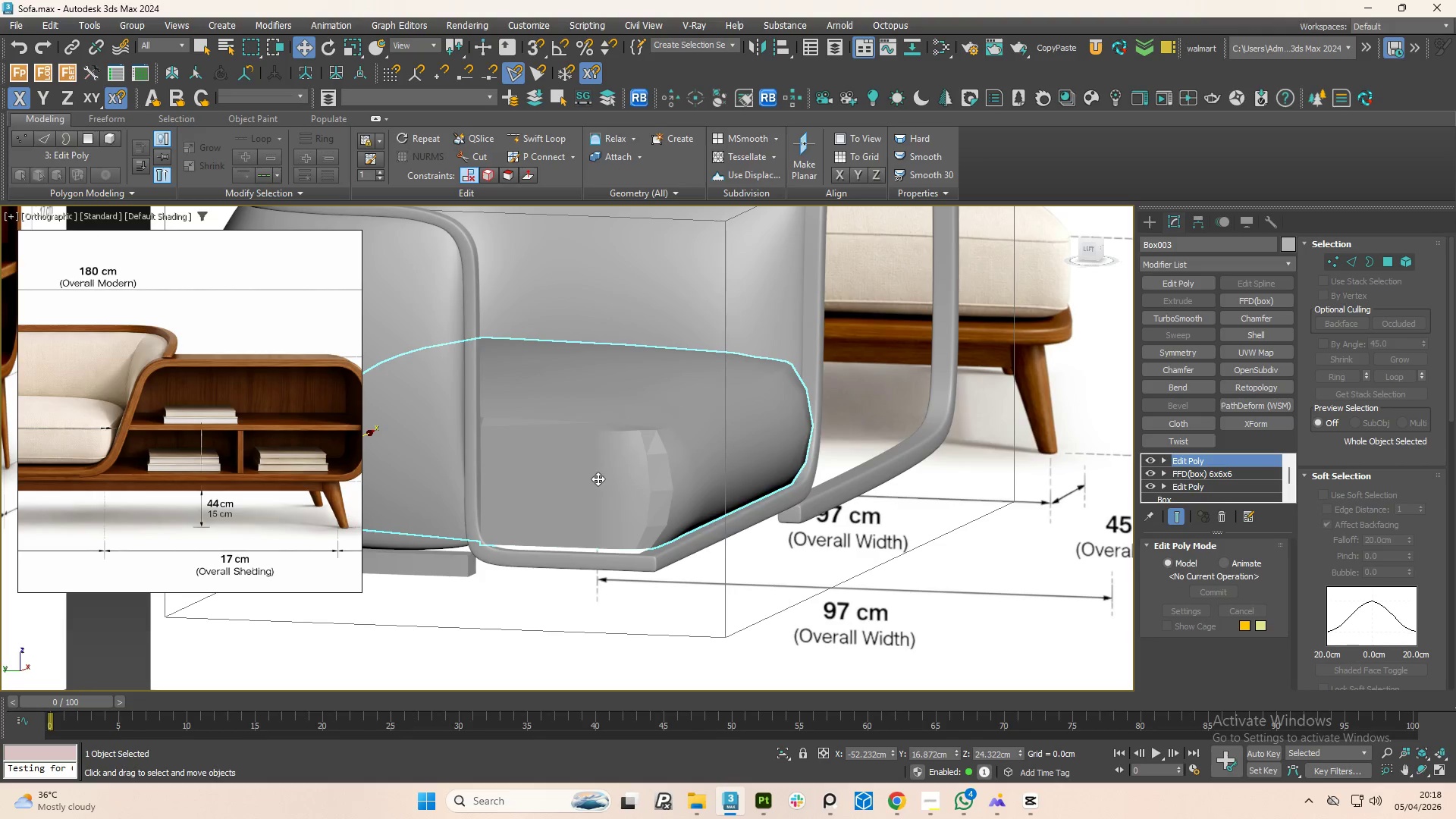 
hold_key(key=AltLeft, duration=0.98)
 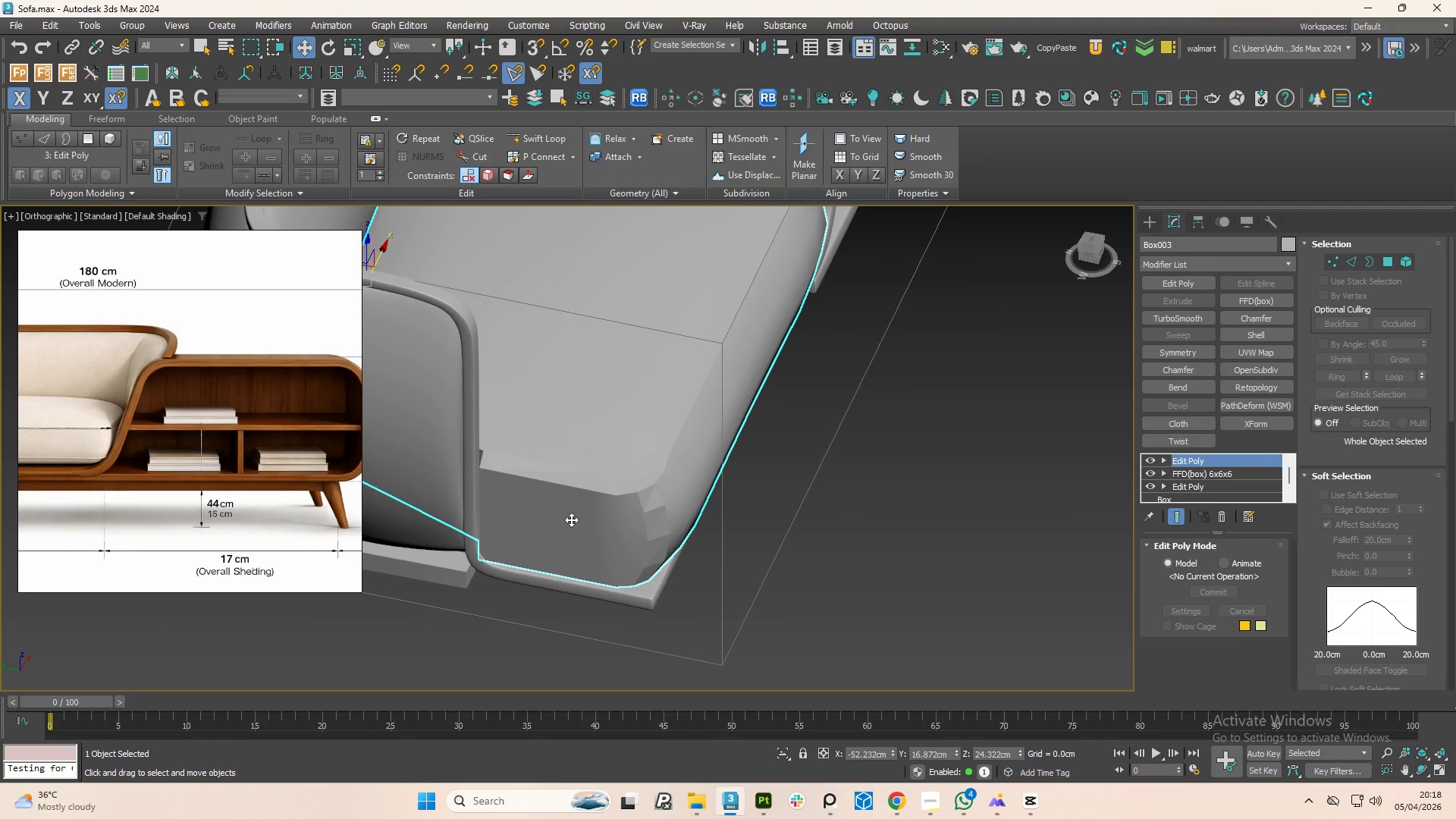 
key(F4)
 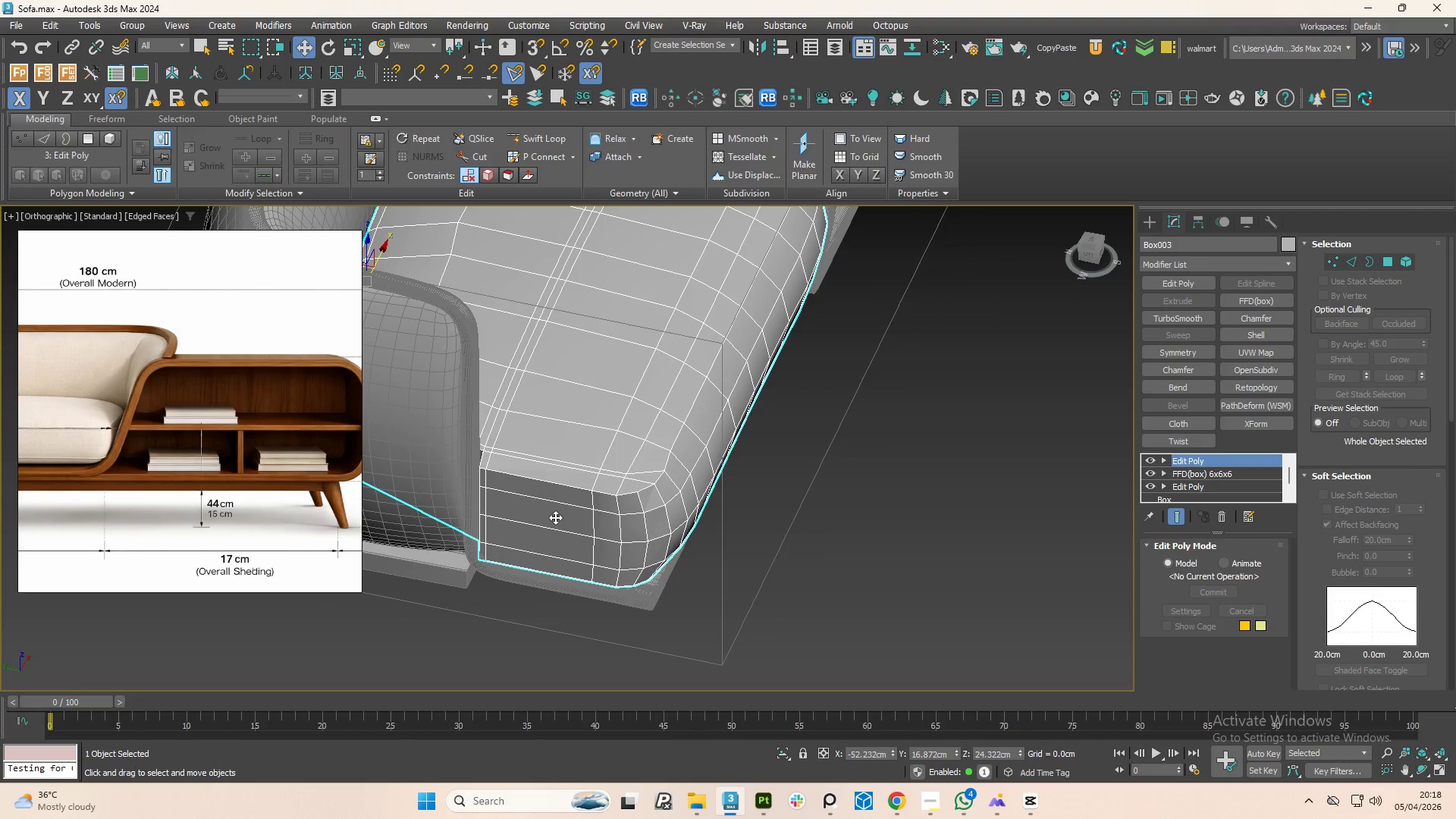 
scroll: coordinate [560, 526], scroll_direction: up, amount: 2.0
 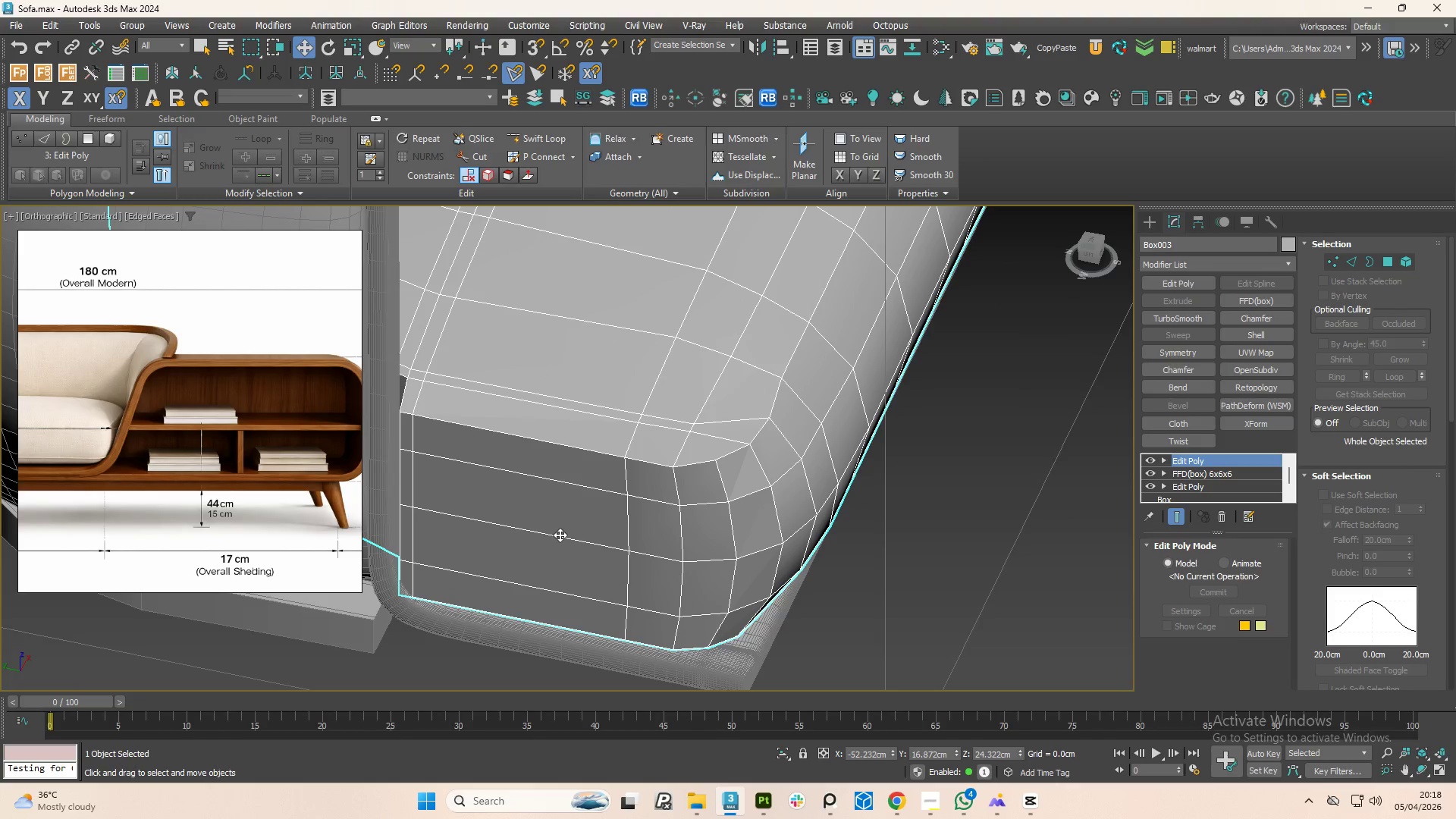 
key(2)
 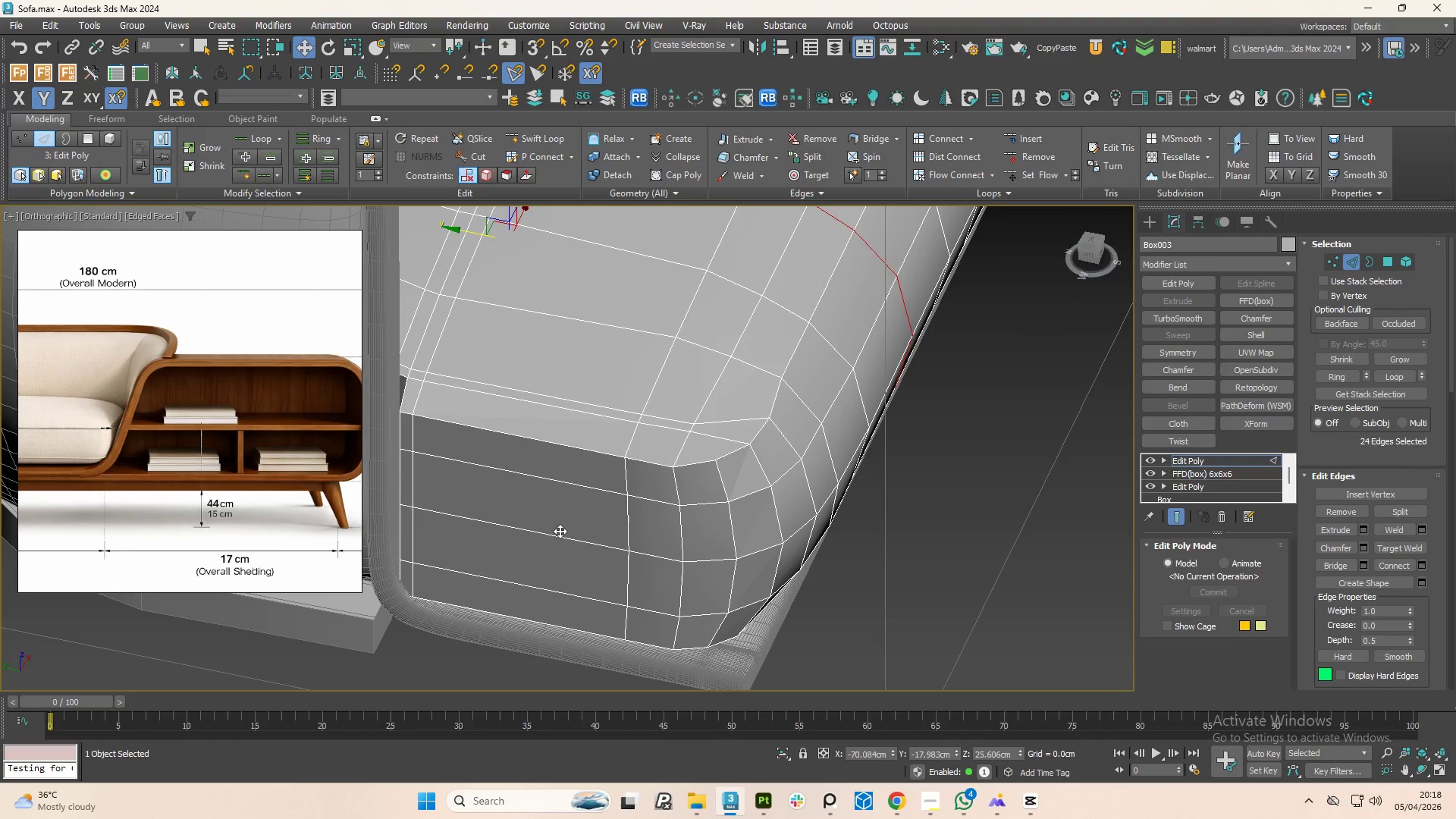 
double_click([560, 531])
 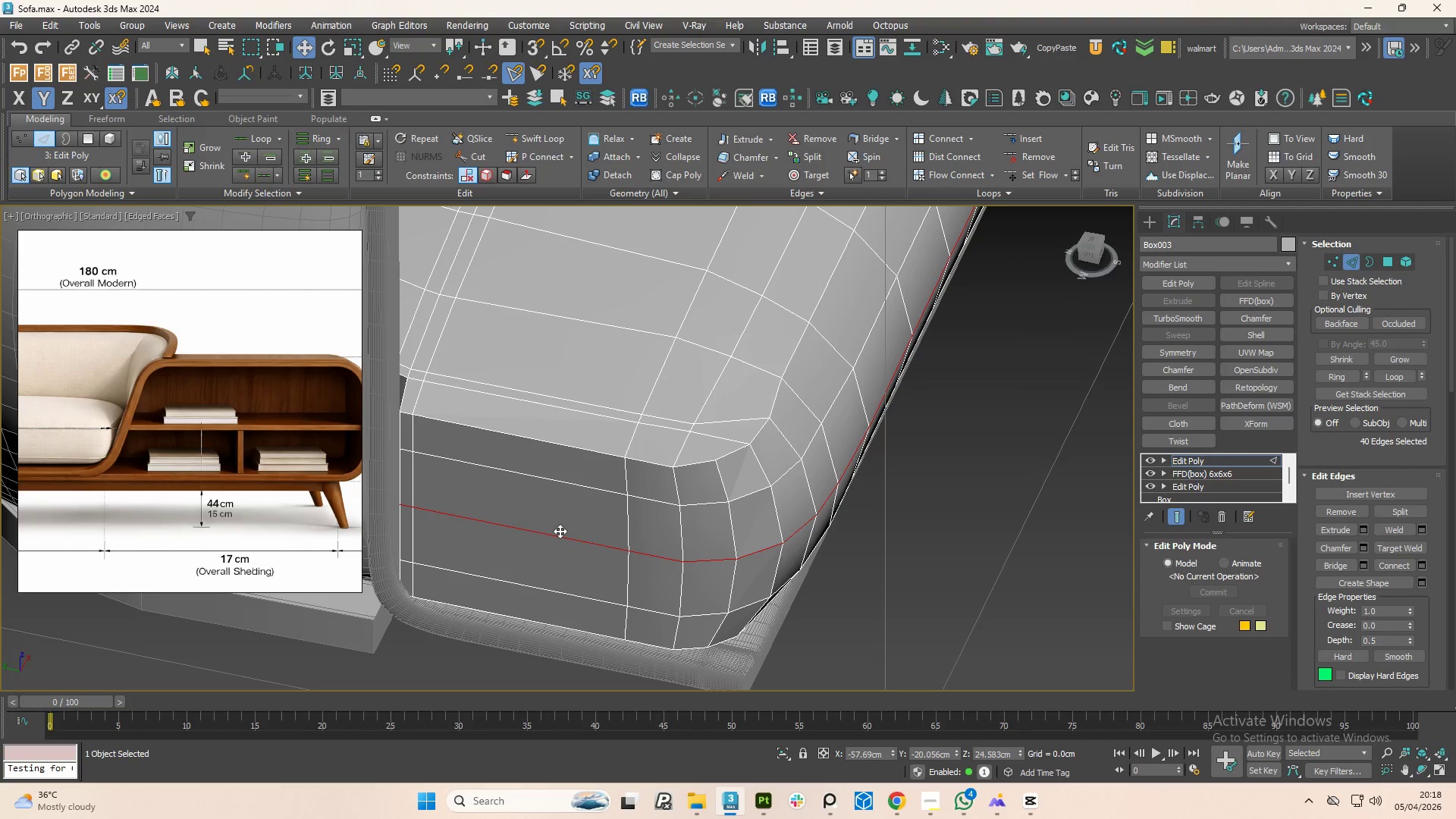 
left_click([560, 531])
 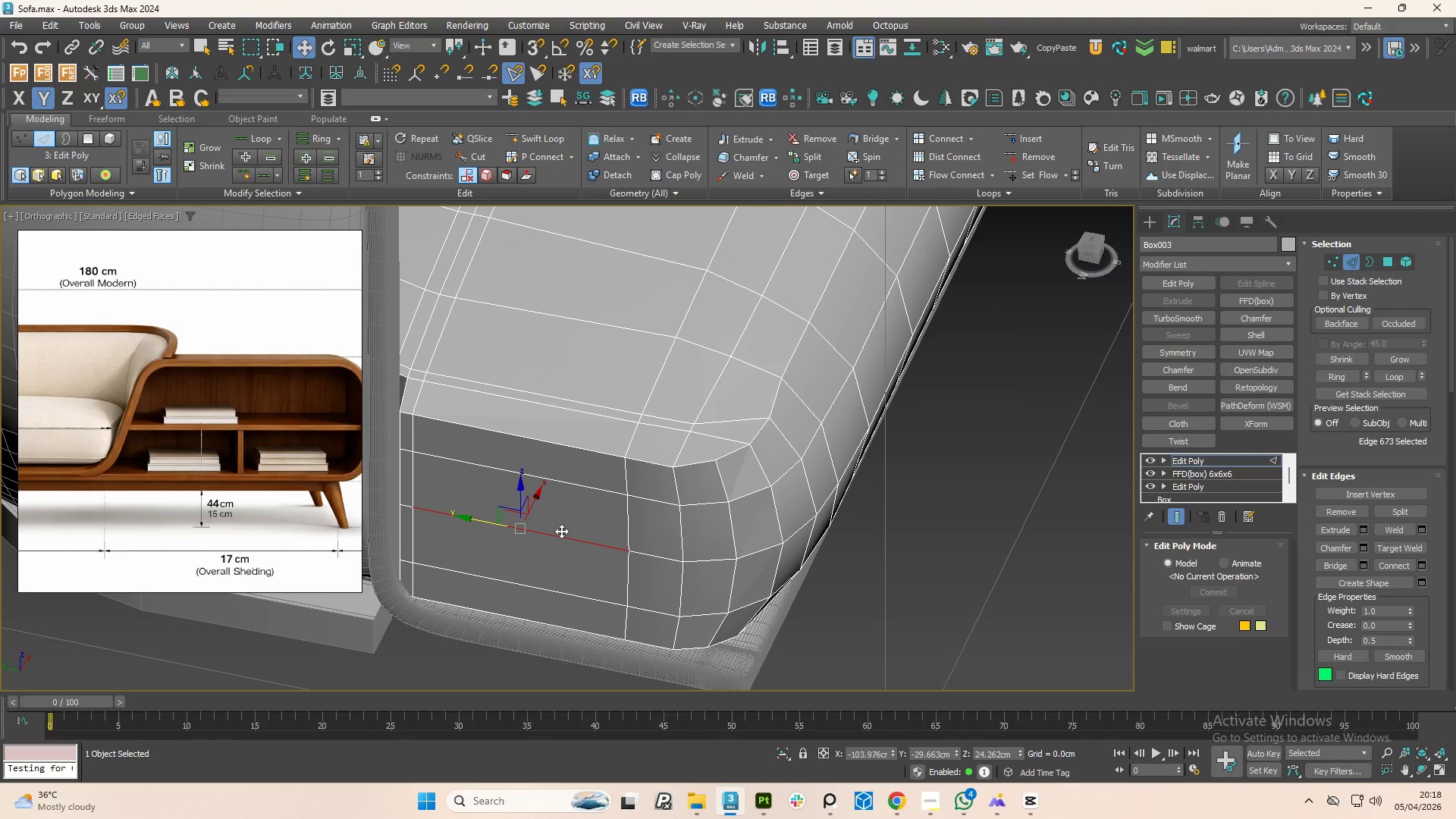 
hold_key(key=ControlLeft, duration=1.5)
left_click([636, 553])
 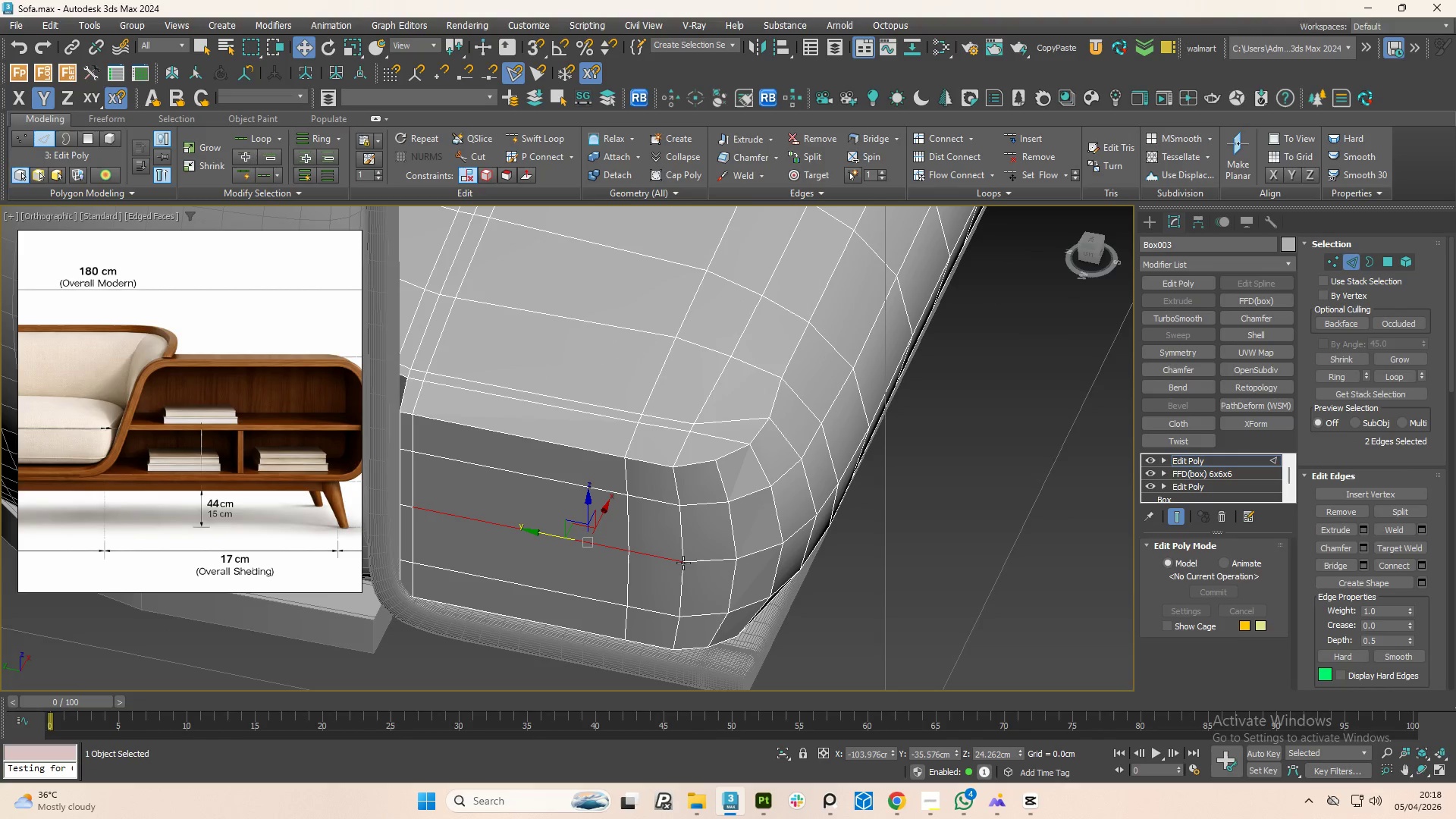 
hold_key(key=ControlLeft, duration=1.5)
left_click([699, 563])
 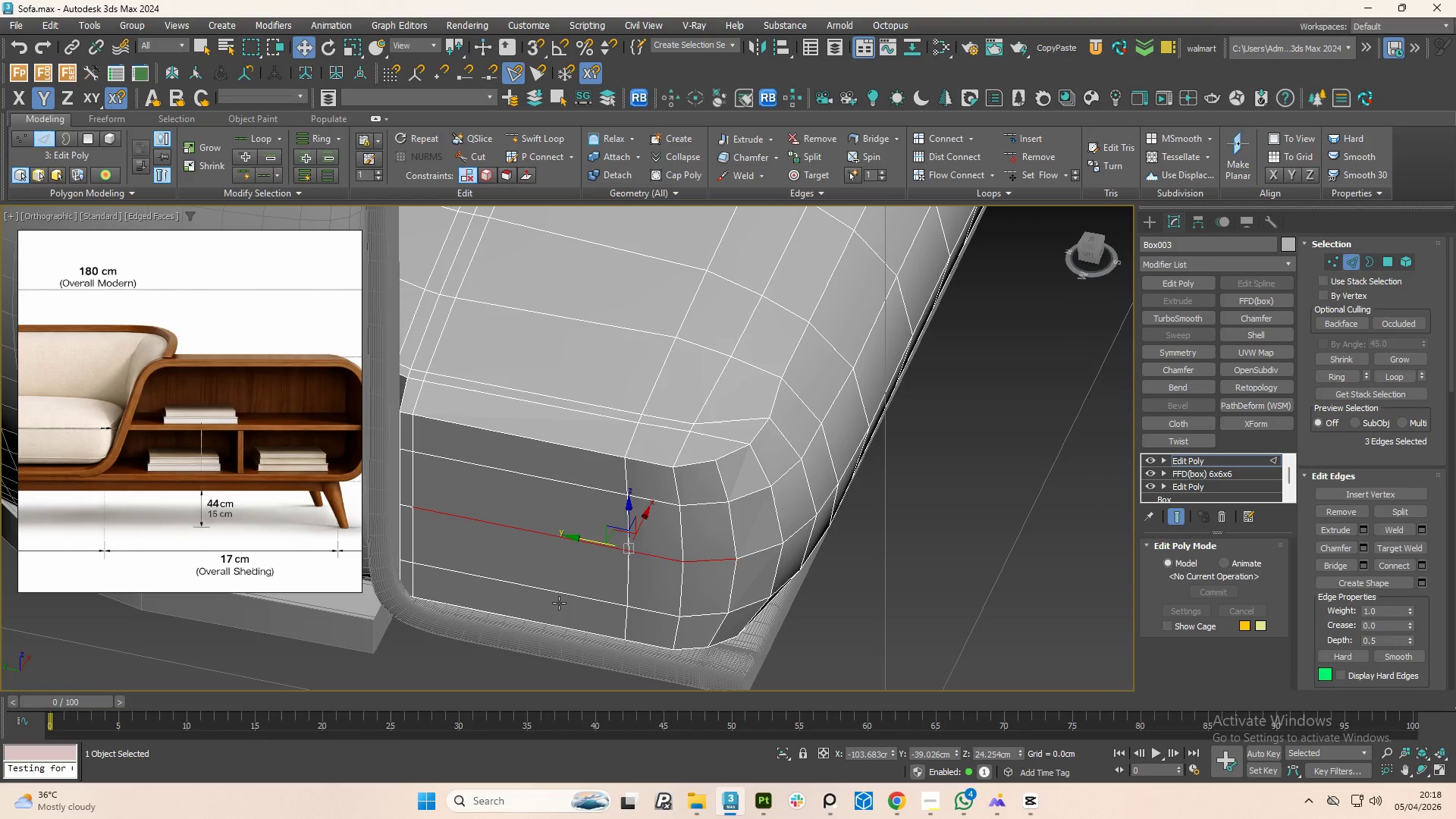 
hold_key(key=ControlLeft, duration=1.5)
left_click([596, 601])
 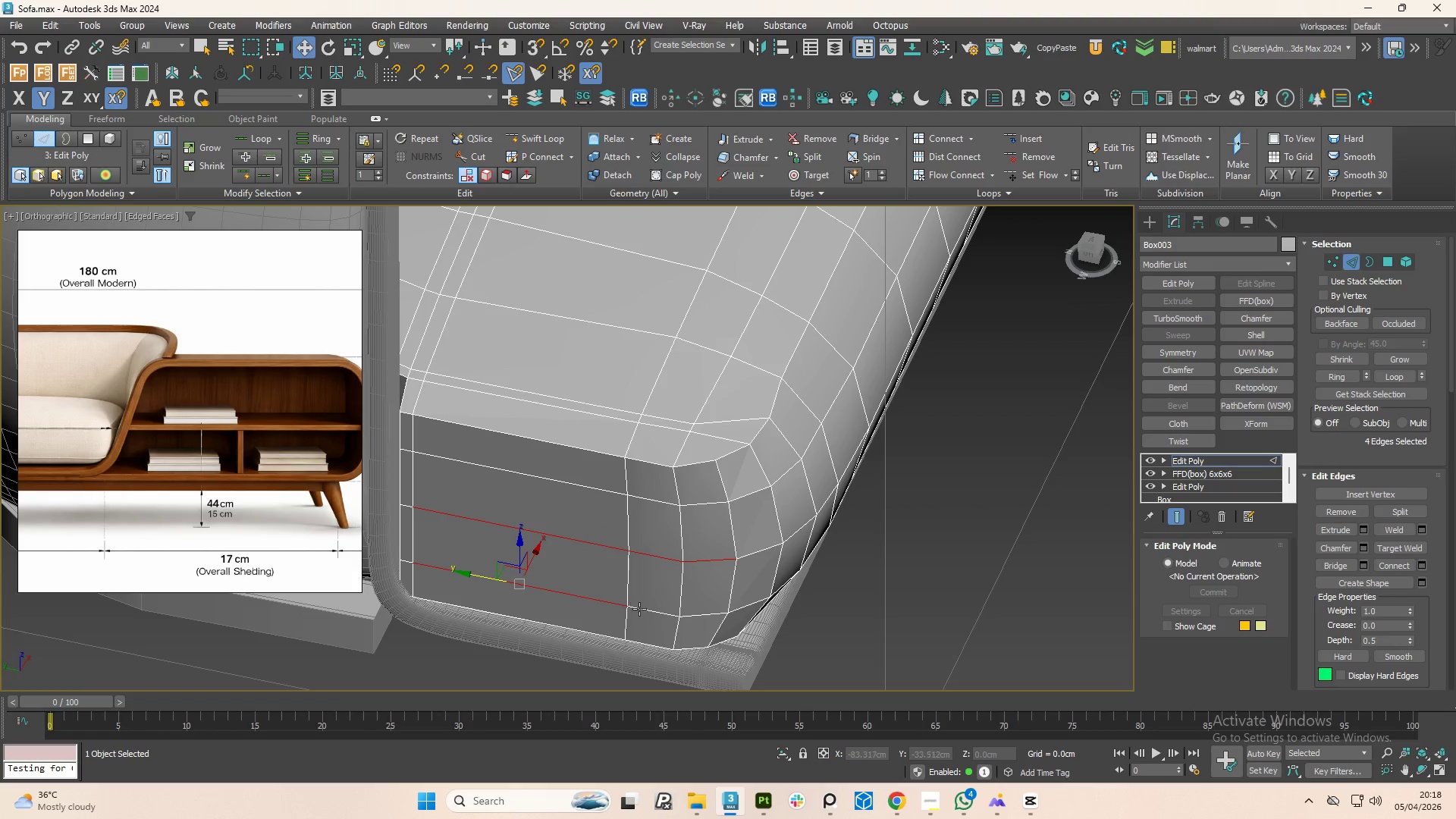 
left_click([639, 609])
 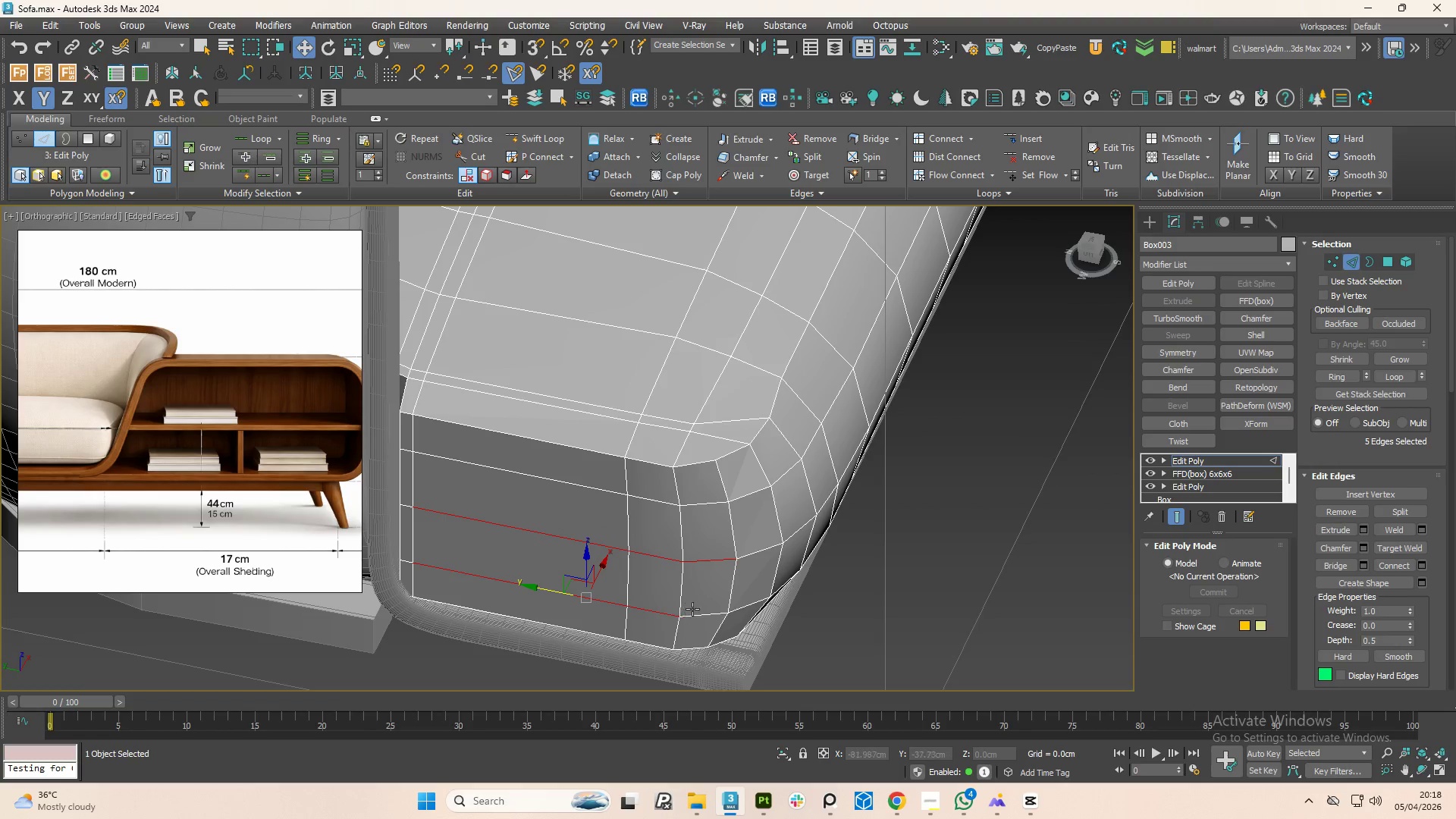 
hold_key(key=ControlLeft, duration=1.5)
left_click([695, 613])
 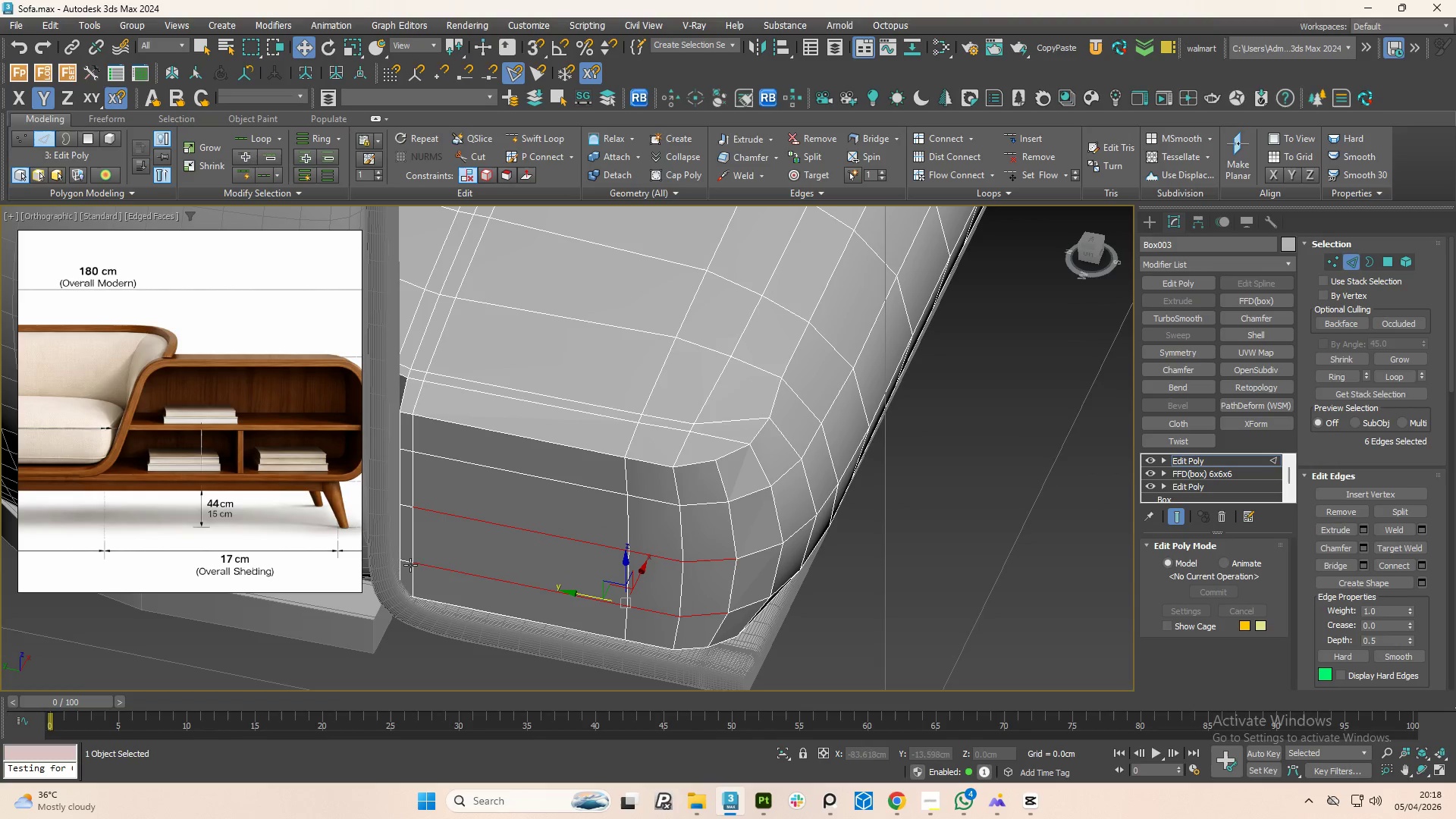 
left_click([402, 560])
 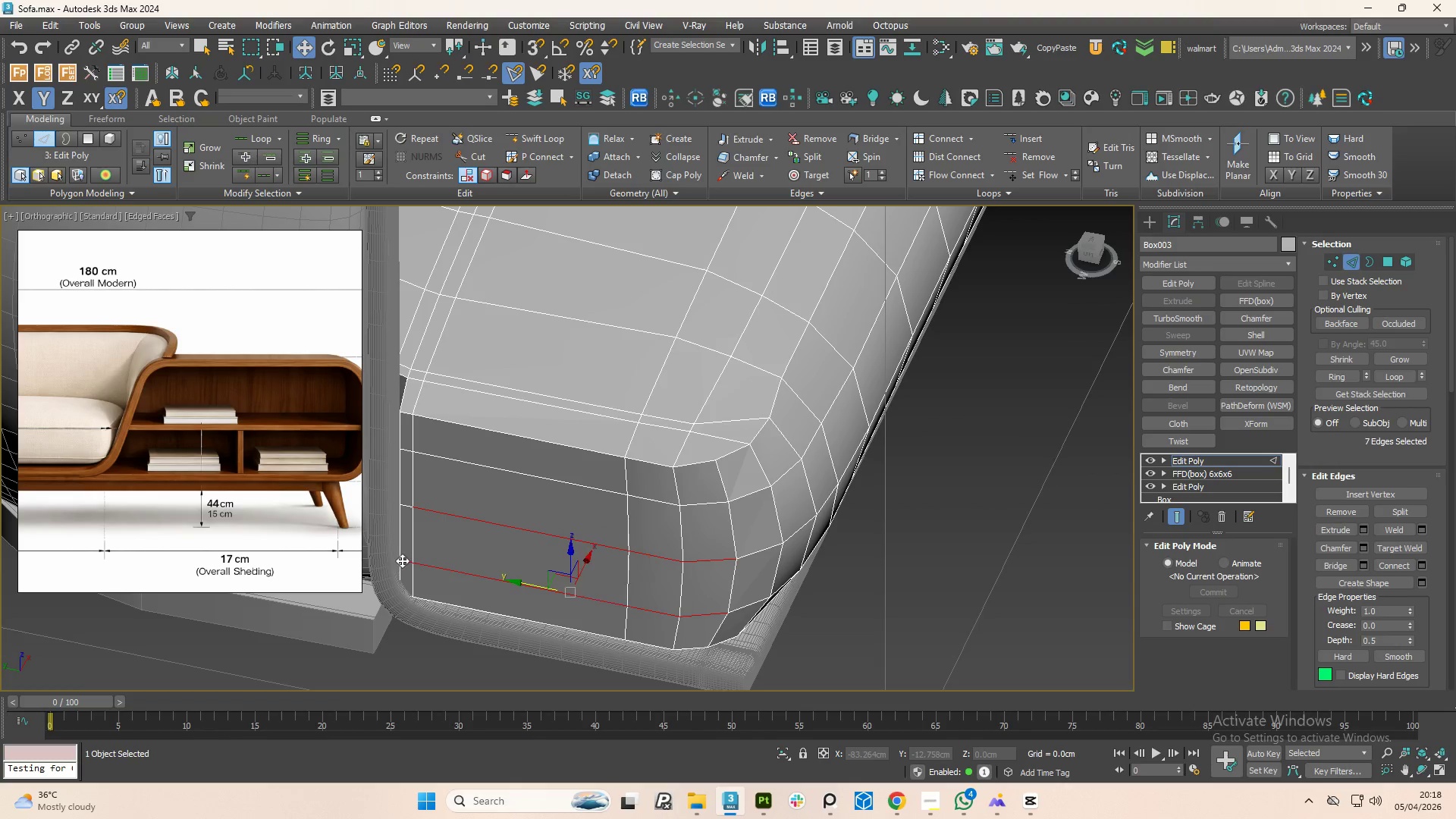 
hold_key(key=ControlLeft, duration=1.5)
left_click([406, 510])
 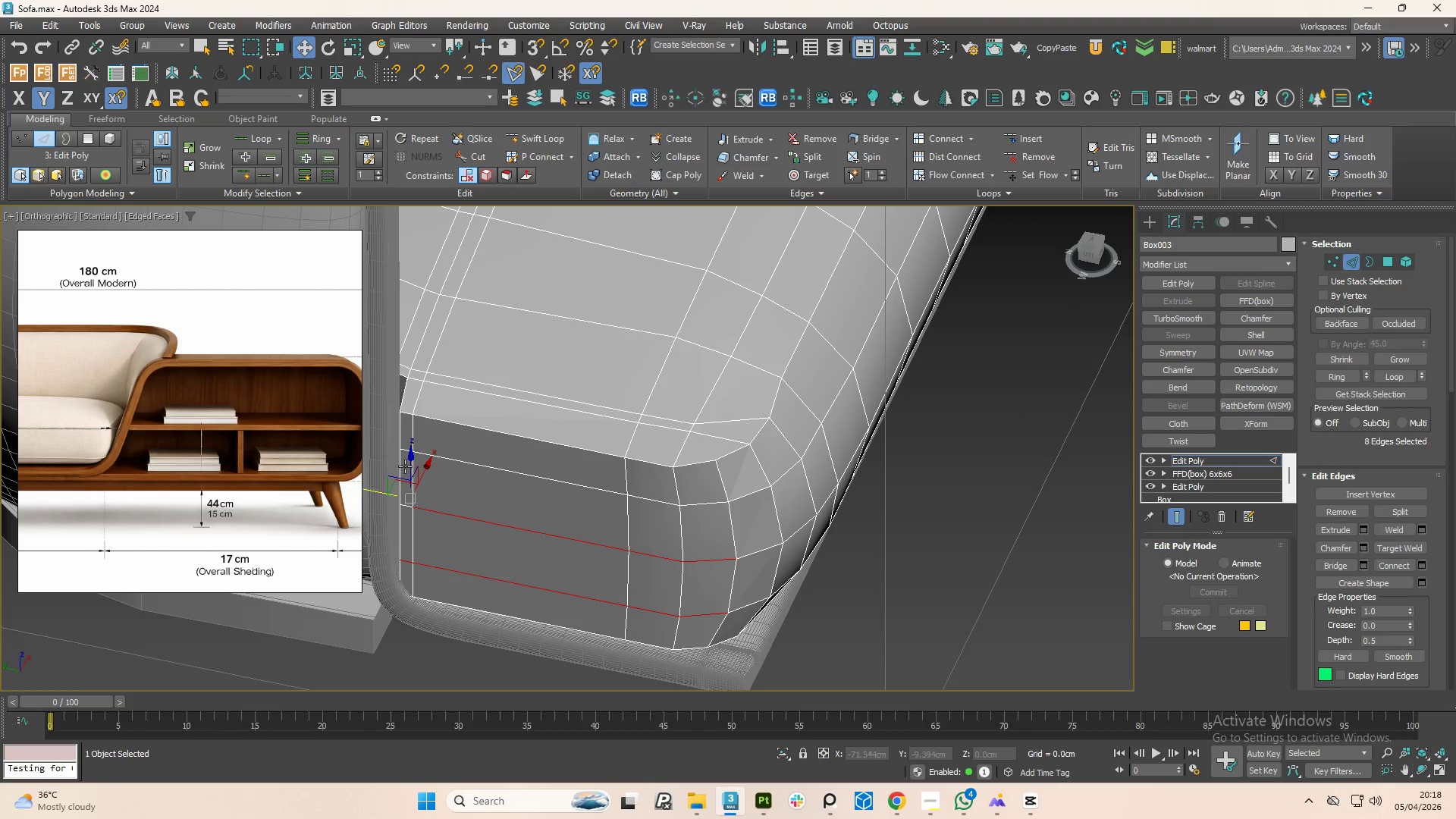 
hold_key(key=ControlLeft, duration=1.2)
left_click([407, 449])
 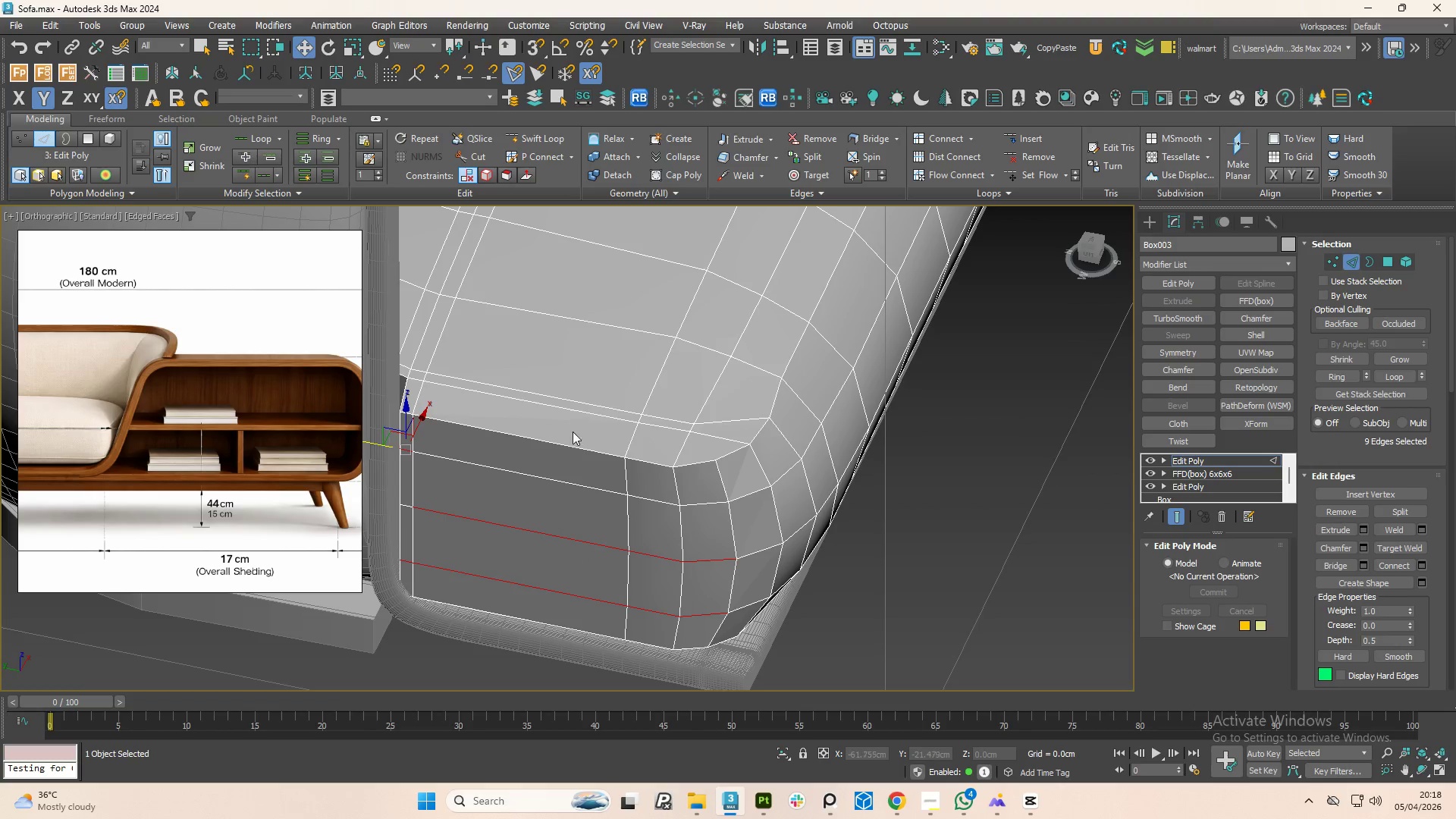 
hold_key(key=ControlLeft, duration=1.5)
left_click([491, 468])
 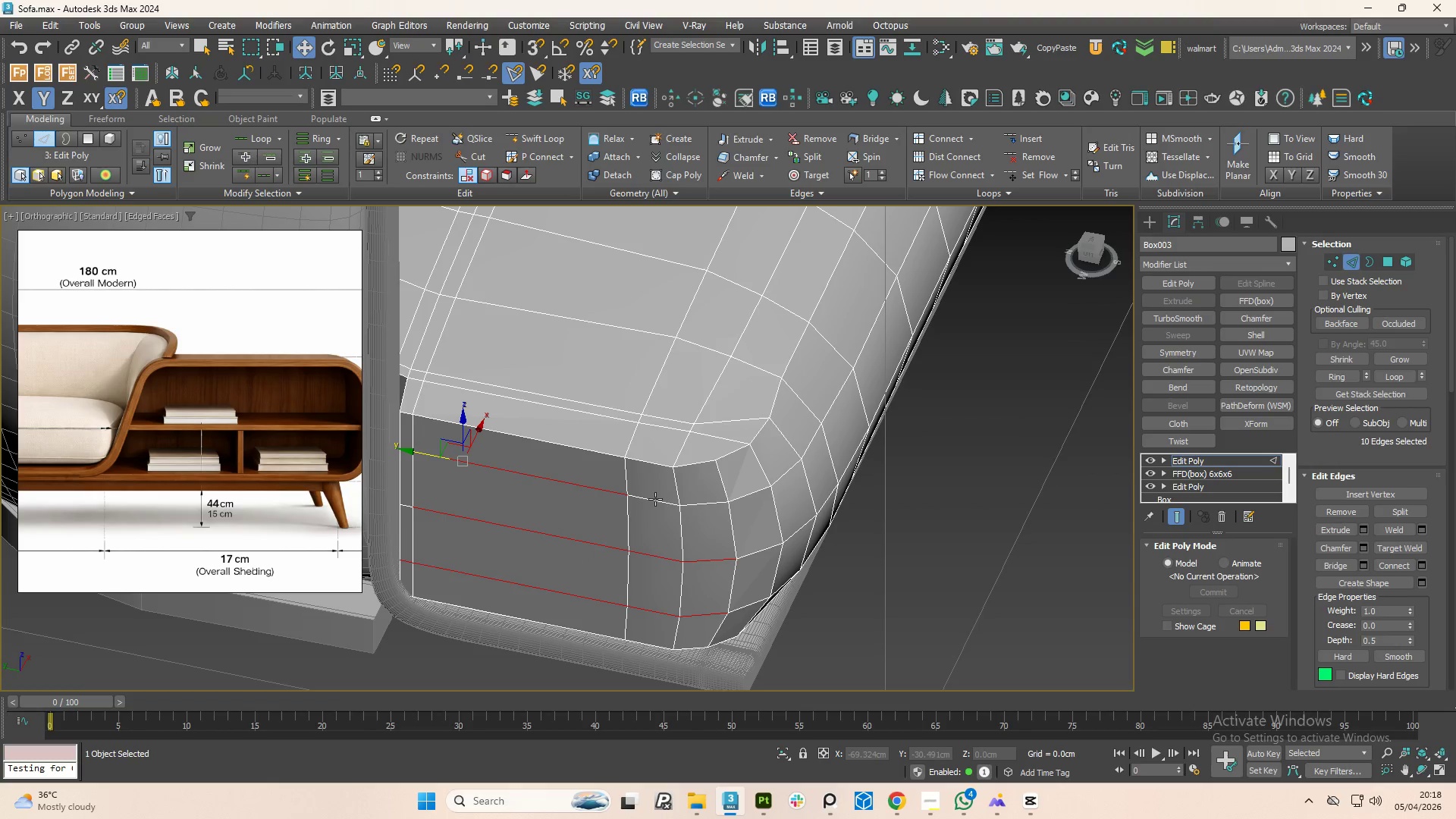 
left_click([658, 499])
 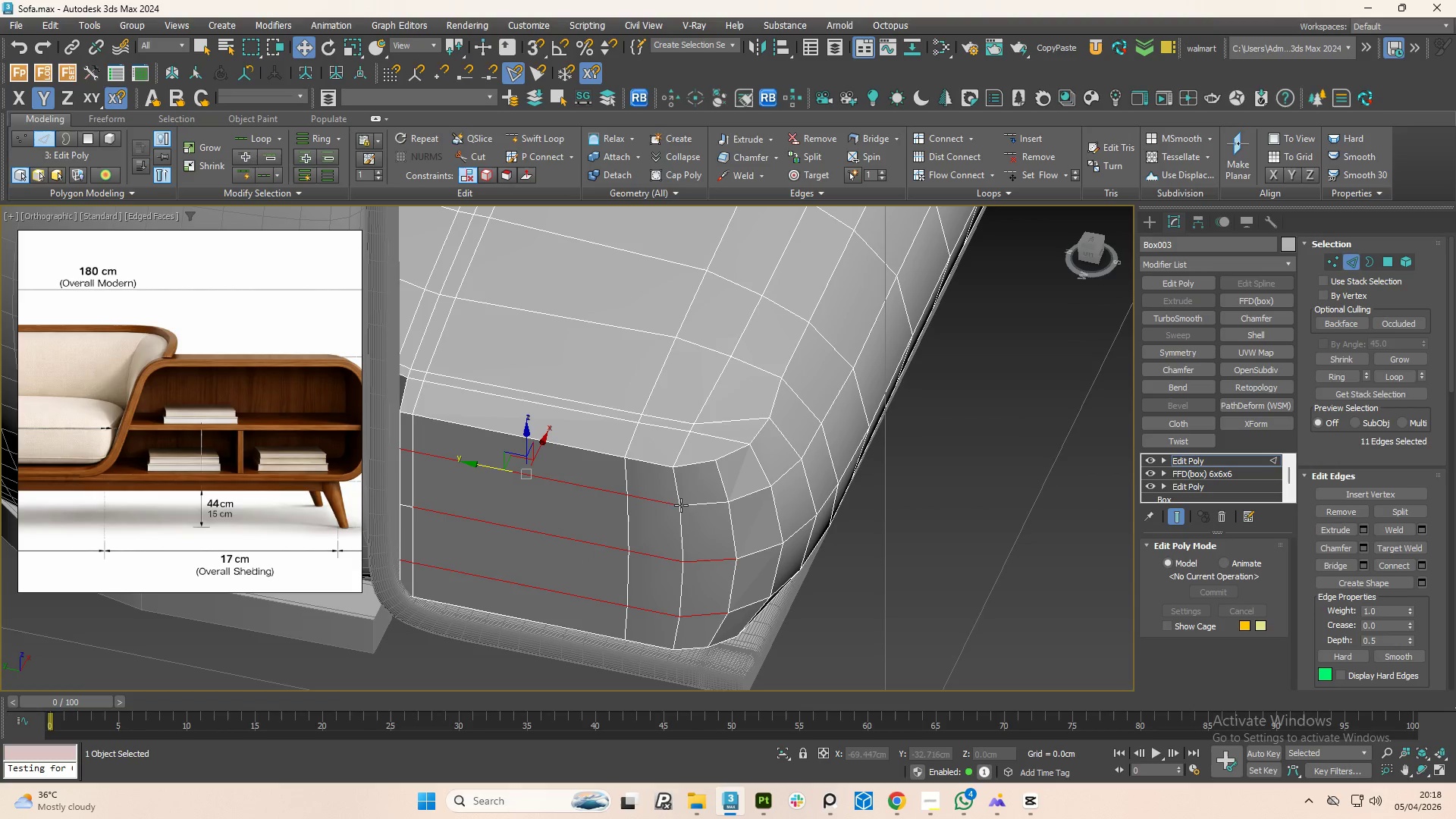 
hold_key(key=ControlLeft, duration=0.36)
left_click([693, 505])
 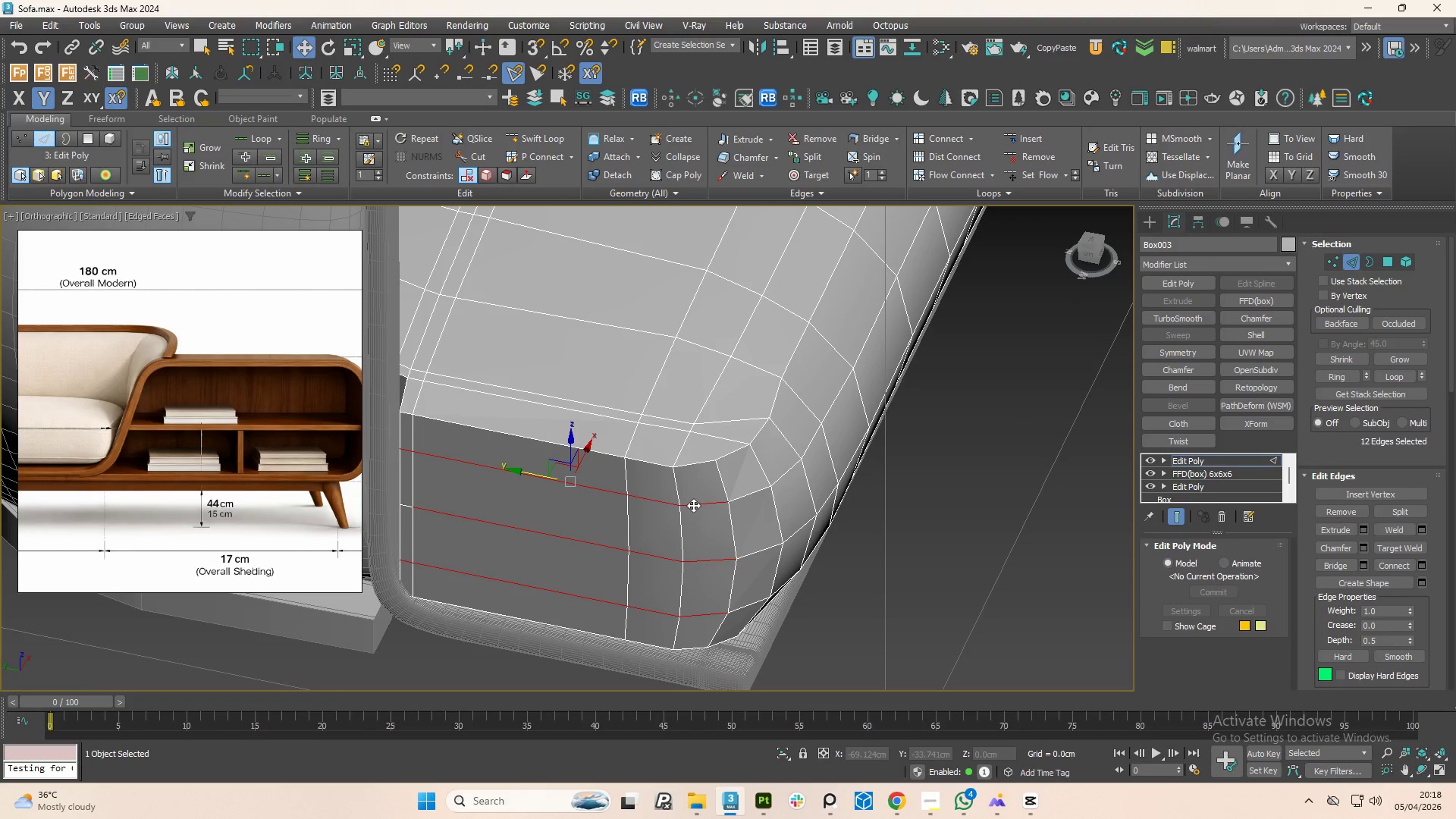 
hold_key(key=ControlLeft, duration=5.73)
left_click([1028, 173])
 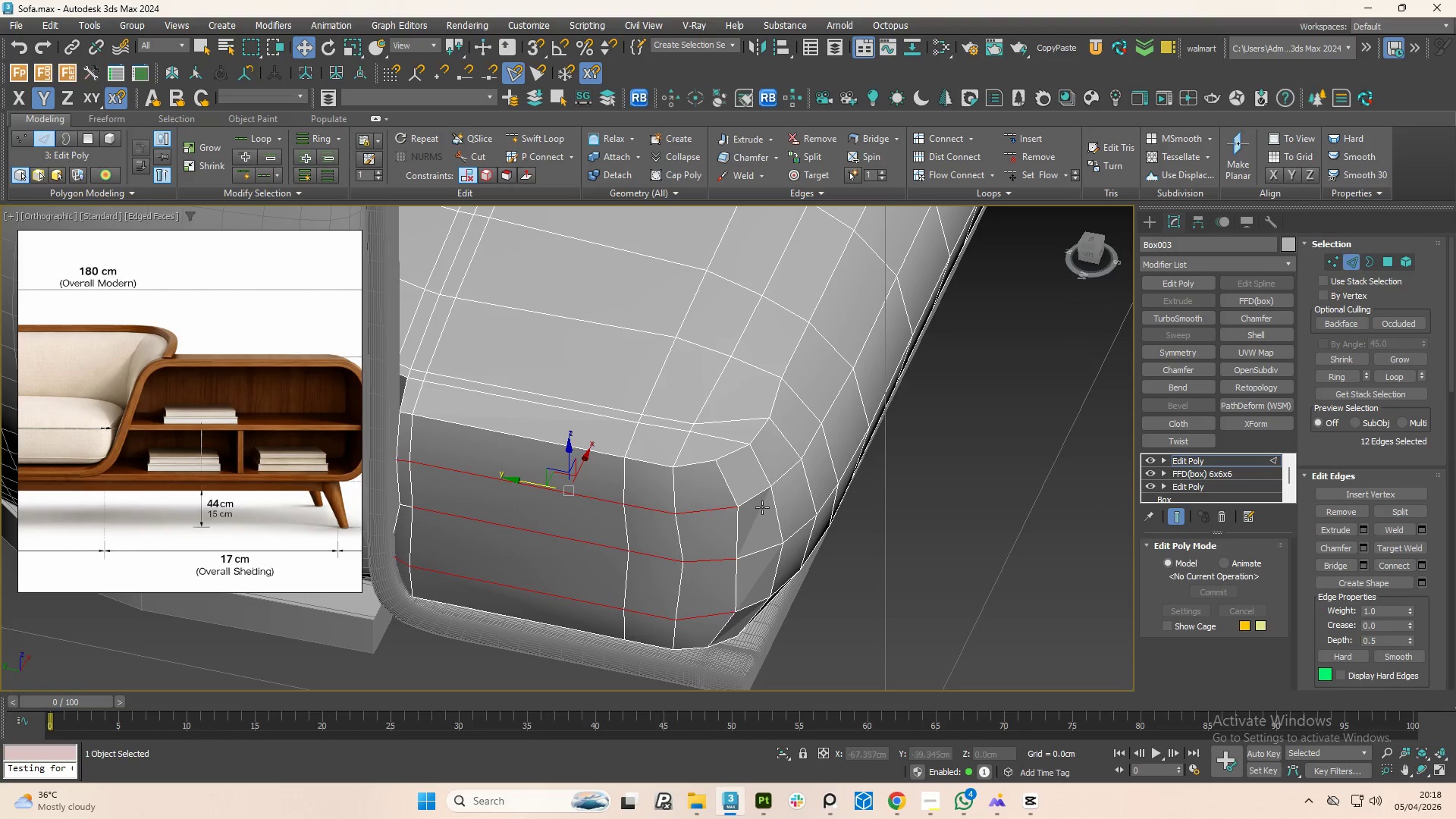 
scroll: coordinate [748, 522], scroll_direction: down, amount: 2.0
 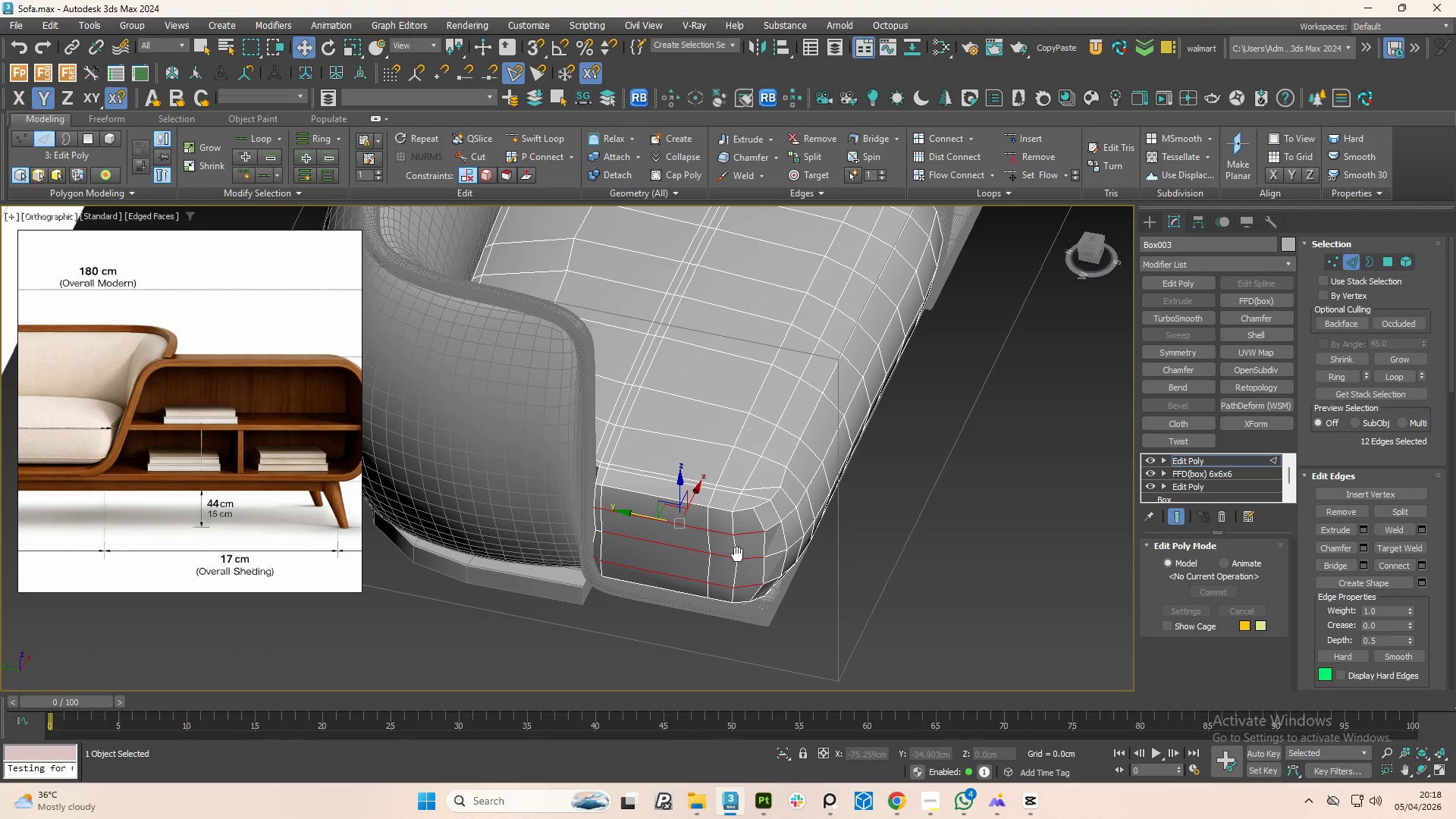 
scroll: coordinate [657, 534], scroll_direction: up, amount: 2.0
 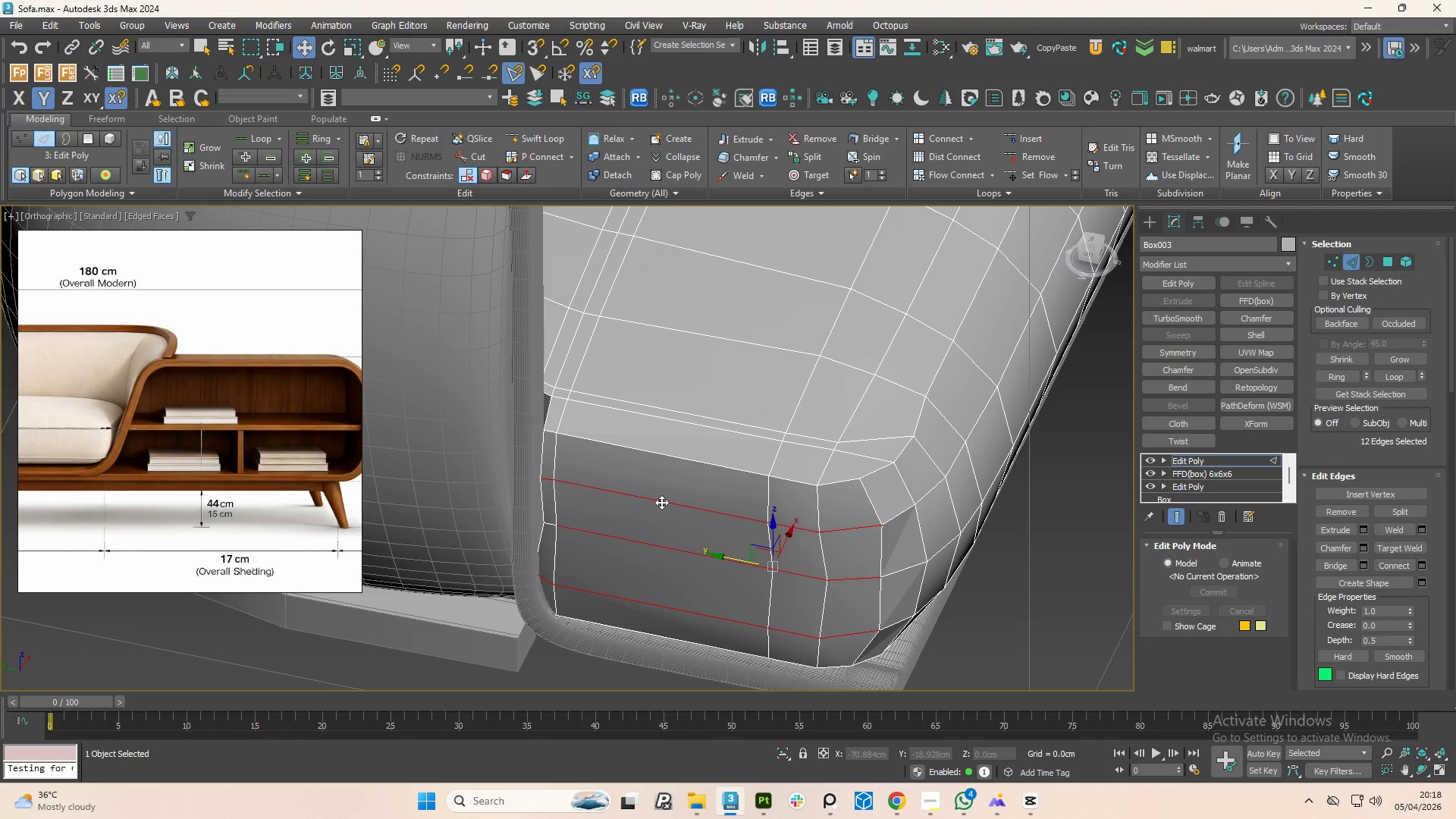 
left_click([661, 502])
 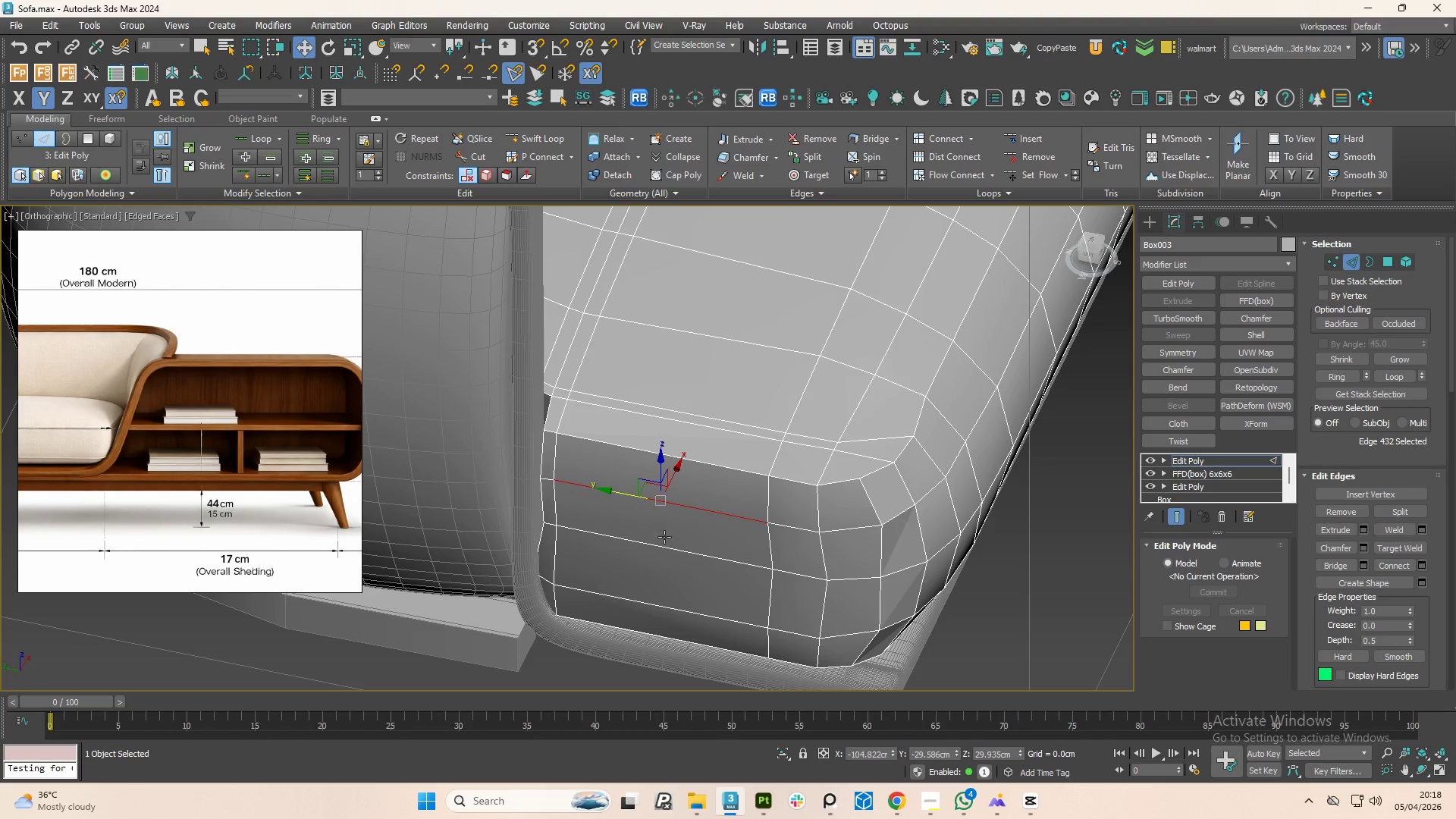 
hold_key(key=ControlLeft, duration=0.75)
double_click([664, 549])
 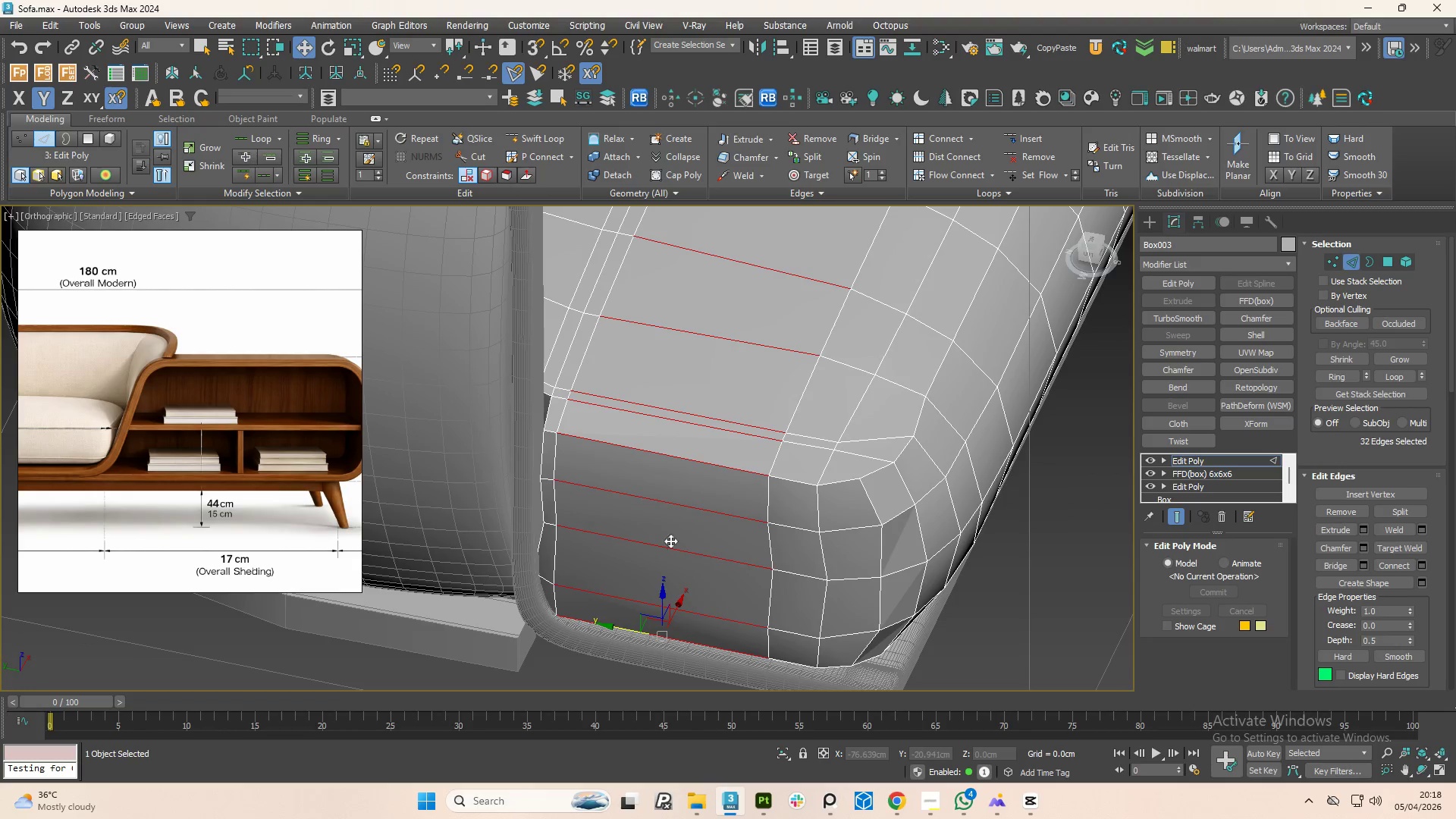 
hold_key(key=ControlLeft, duration=6.8)
left_click([960, 177])
 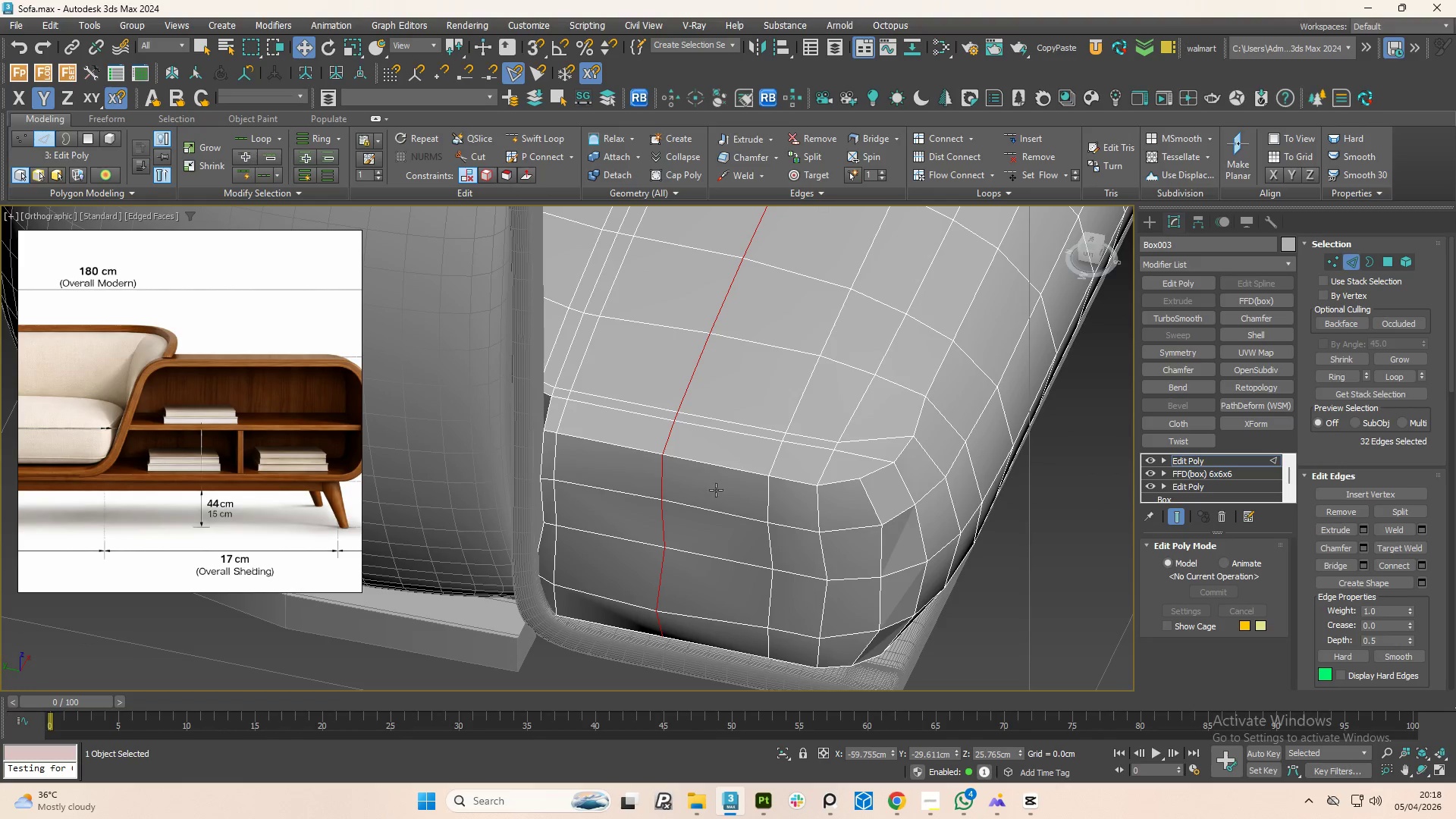 
scroll: coordinate [692, 526], scroll_direction: down, amount: 2.0
 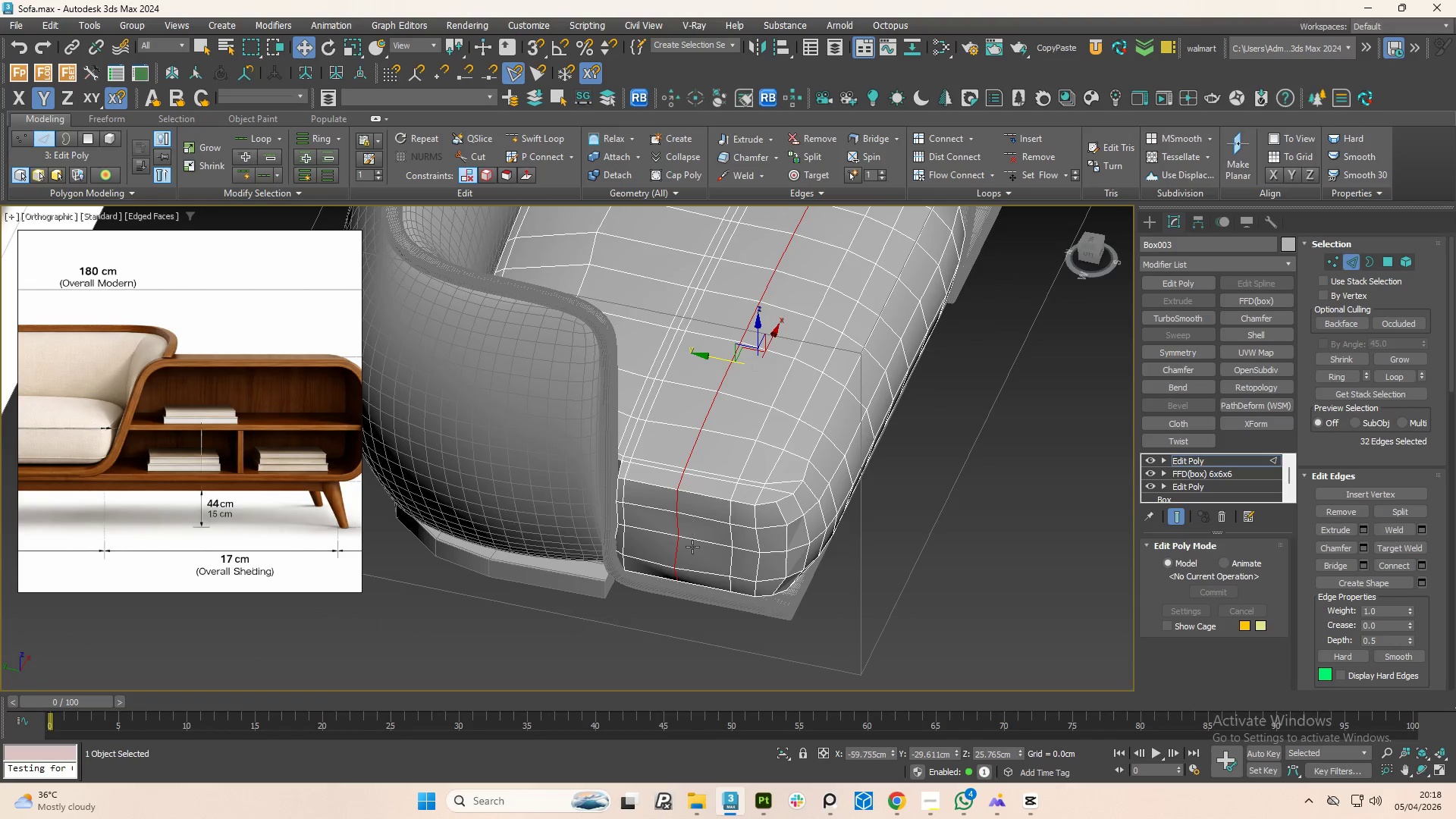 
middle_click([691, 556])
 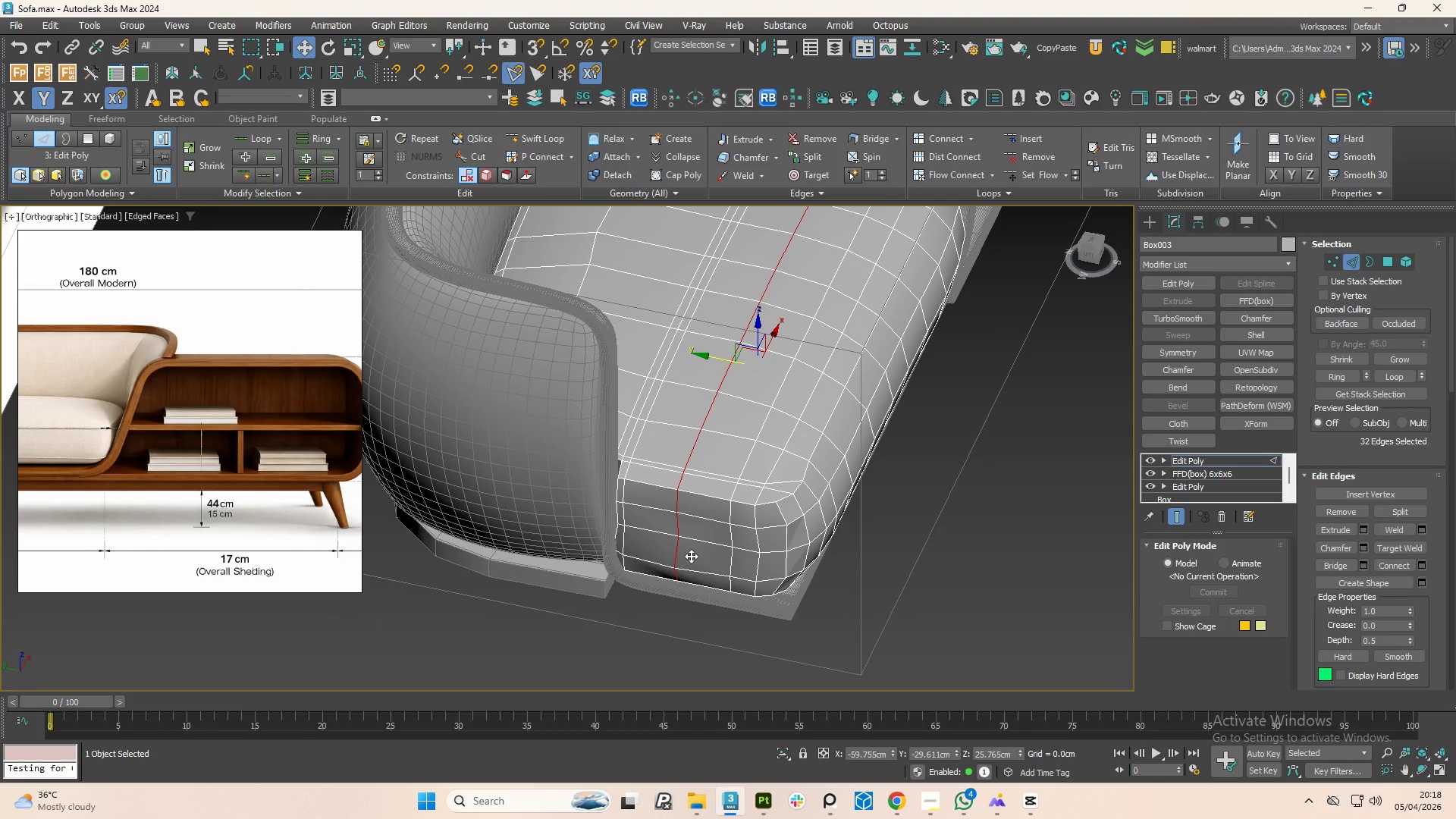 
hold_key(key=AltLeft, duration=1.36)
 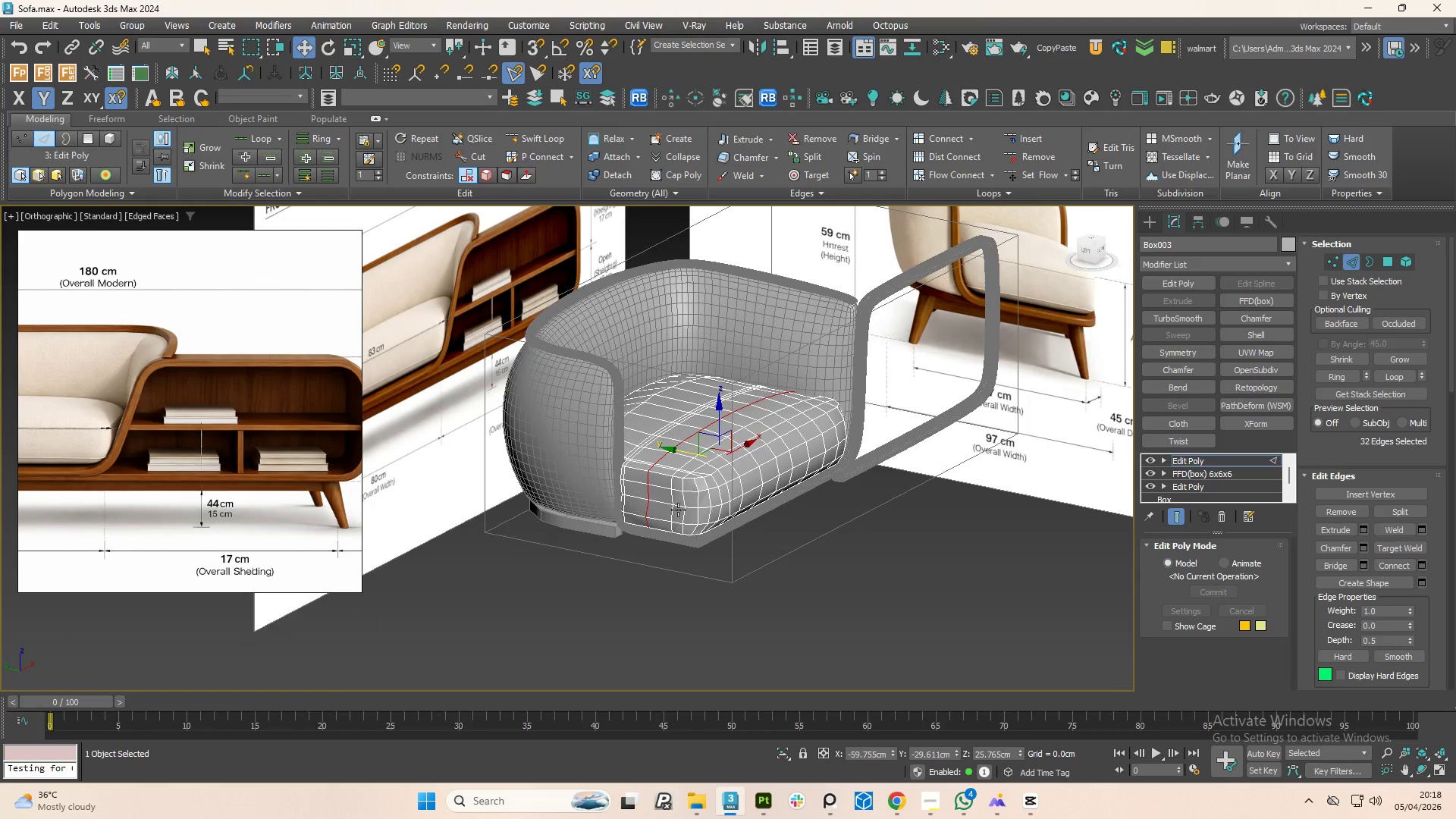 
scroll: coordinate [691, 556], scroll_direction: down, amount: 2.0
 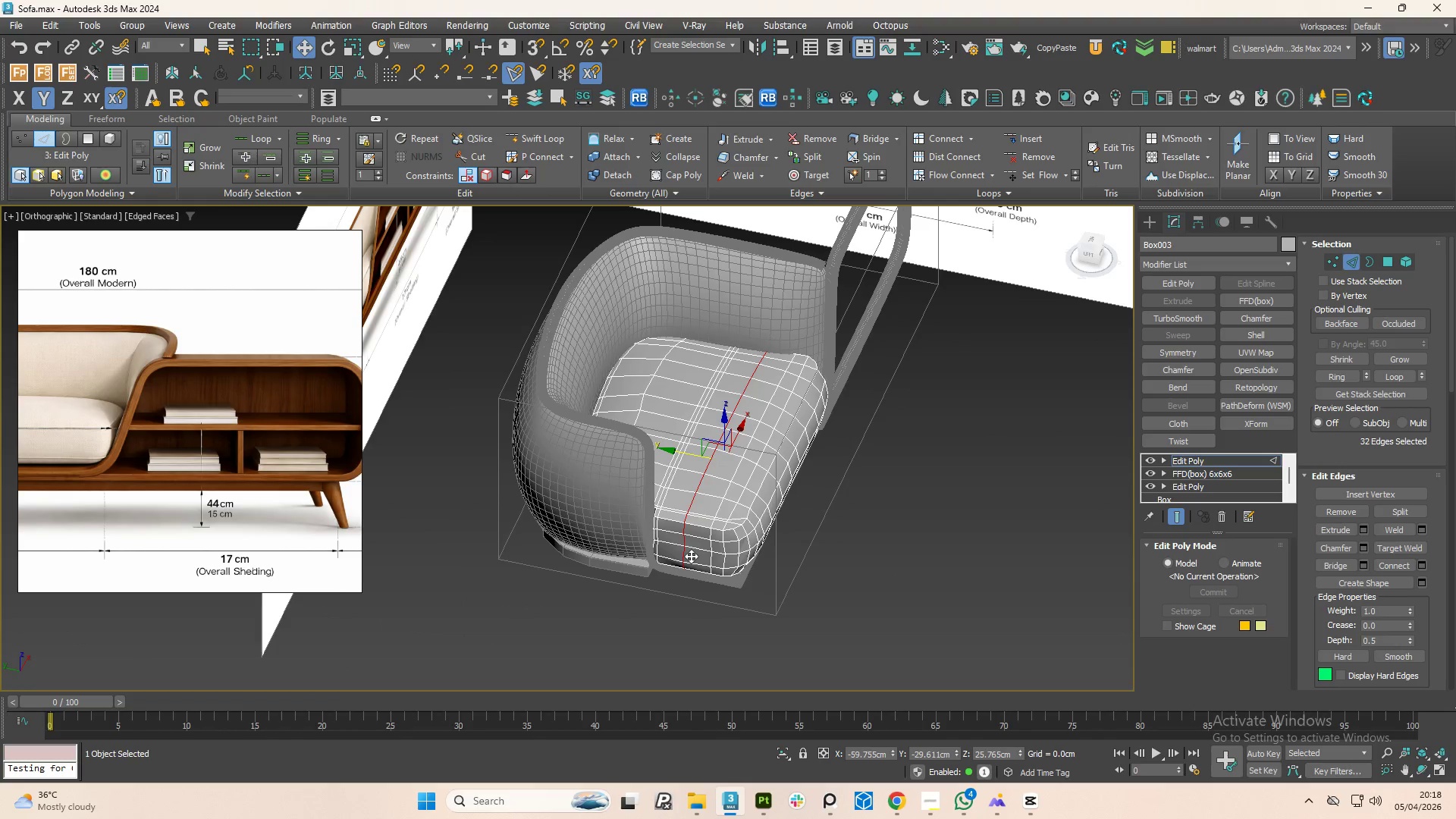 
scroll: coordinate [654, 495], scroll_direction: up, amount: 3.0
 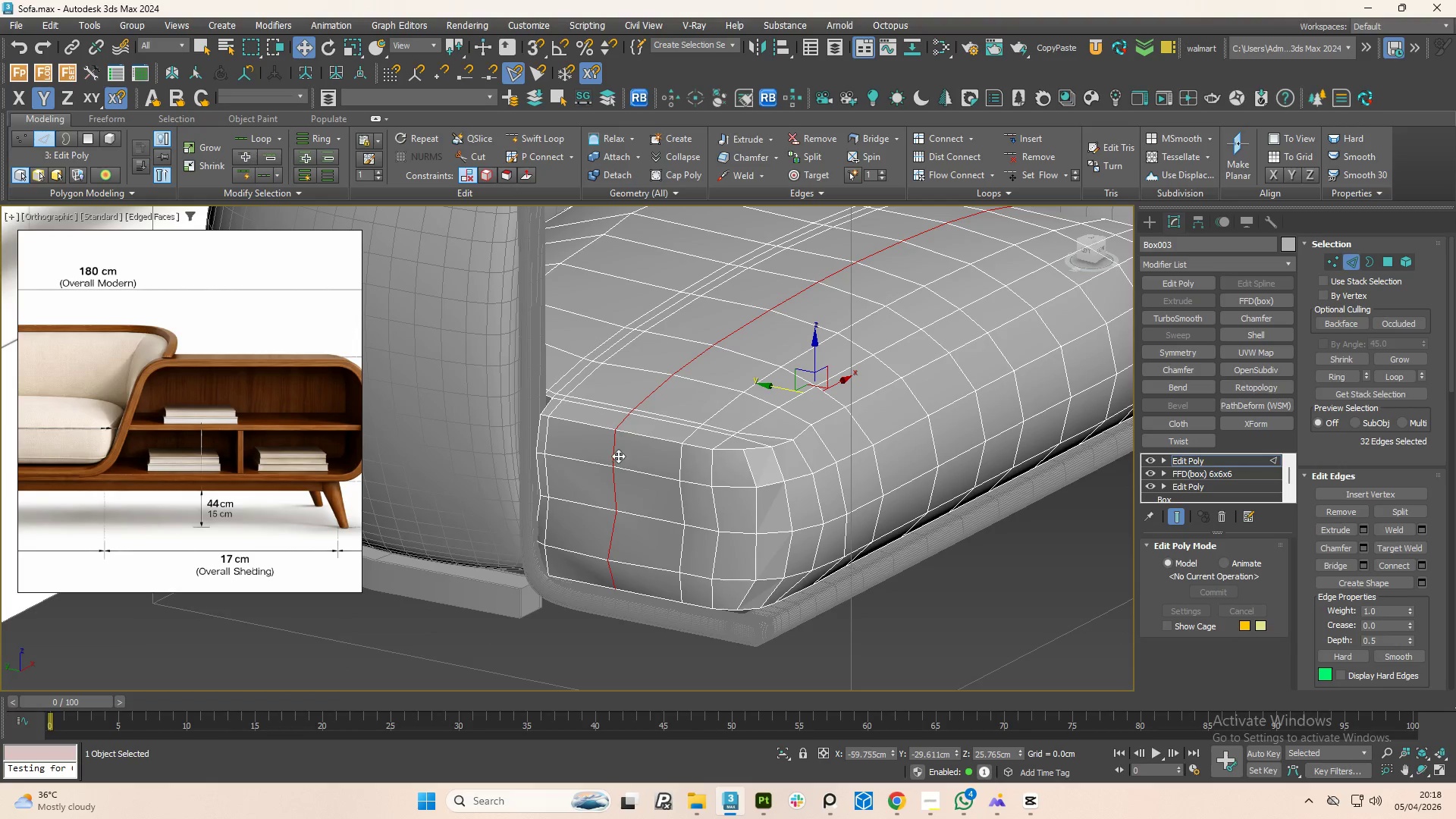 
left_click([614, 449])
 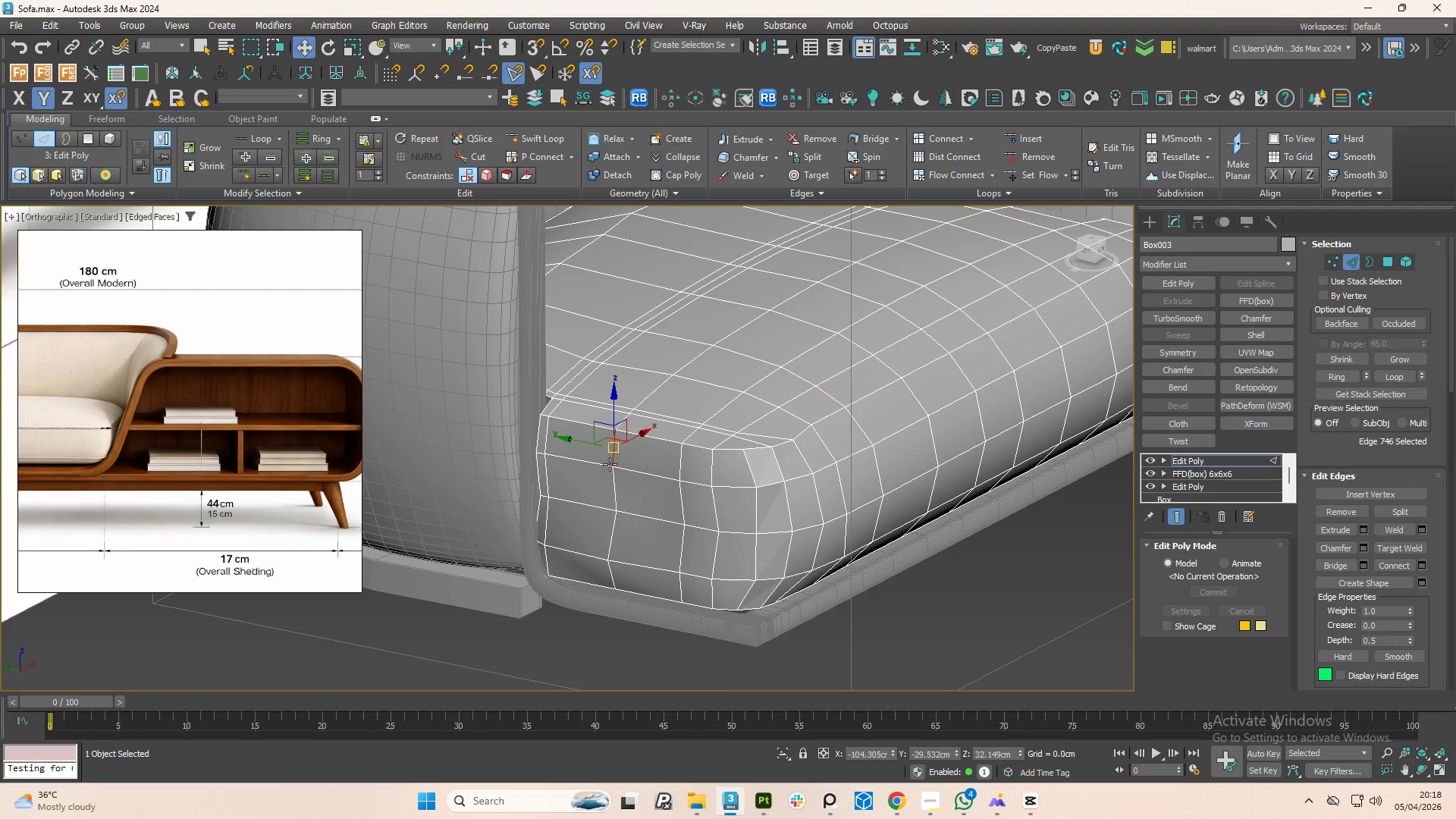 
hold_key(key=ControlLeft, duration=1.5)
left_click([611, 485])
 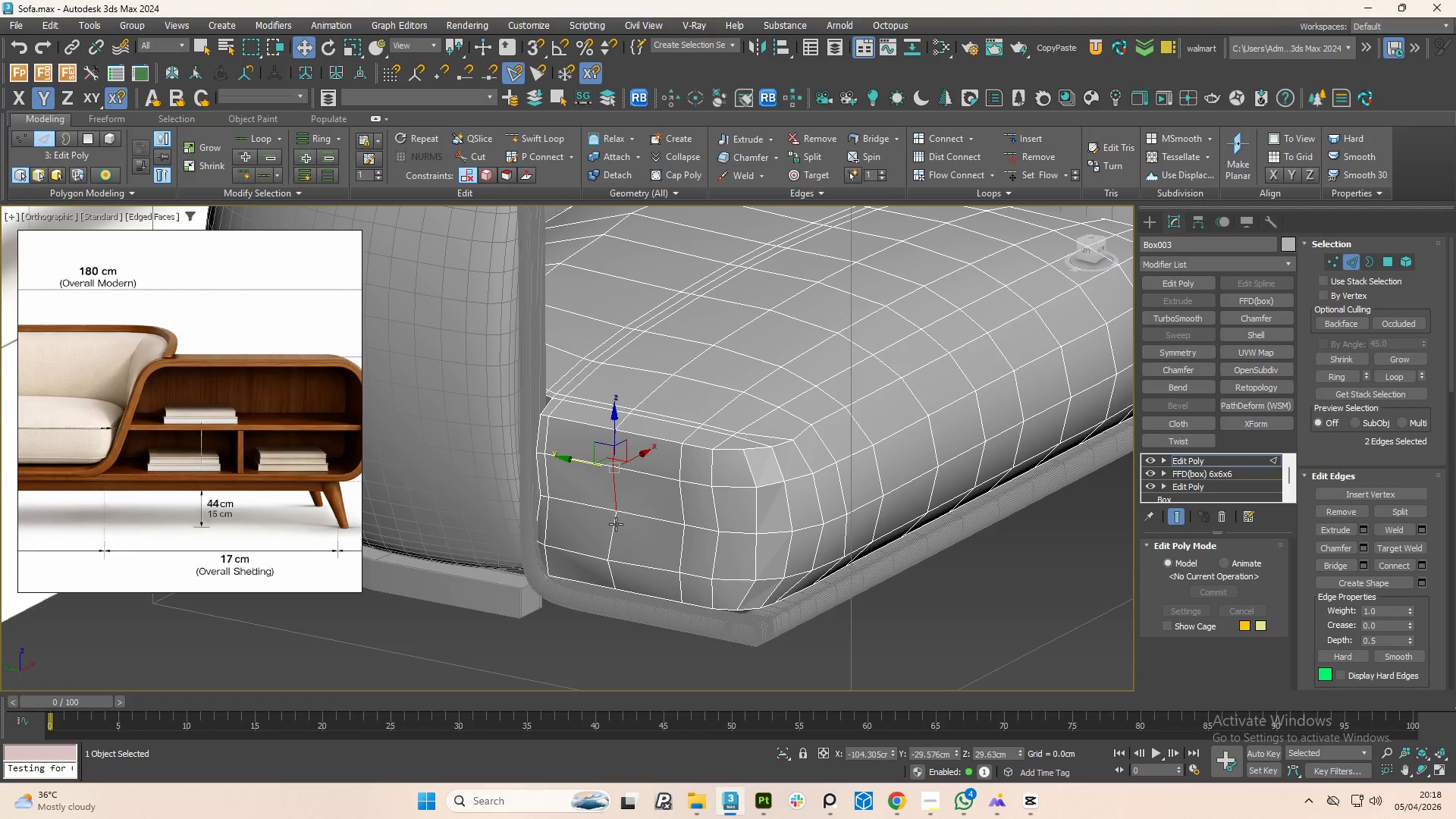 
left_click([616, 524])
 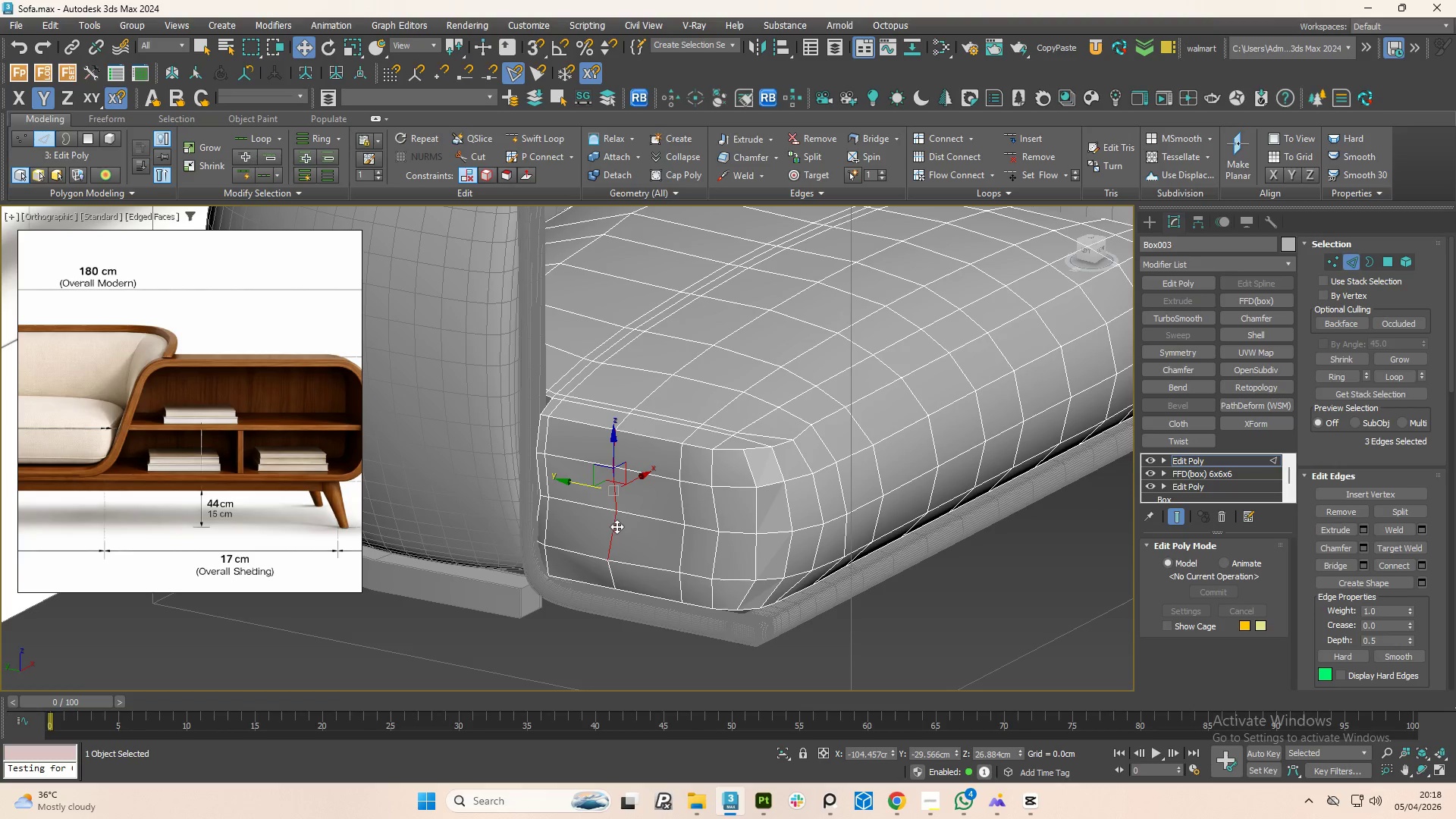 
hold_key(key=ControlLeft, duration=0.7)
left_click([610, 567])
 